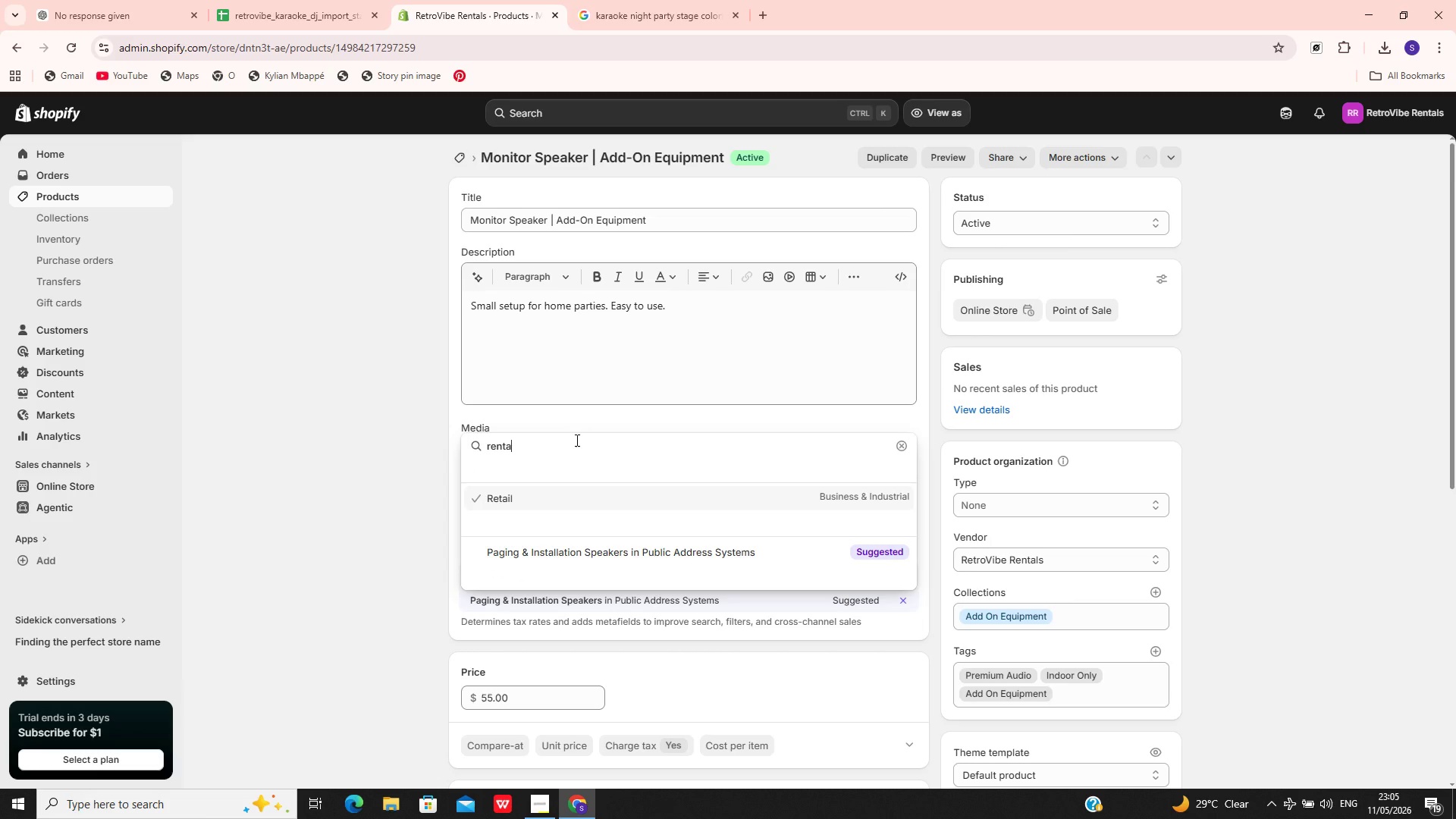 
type(ls)
 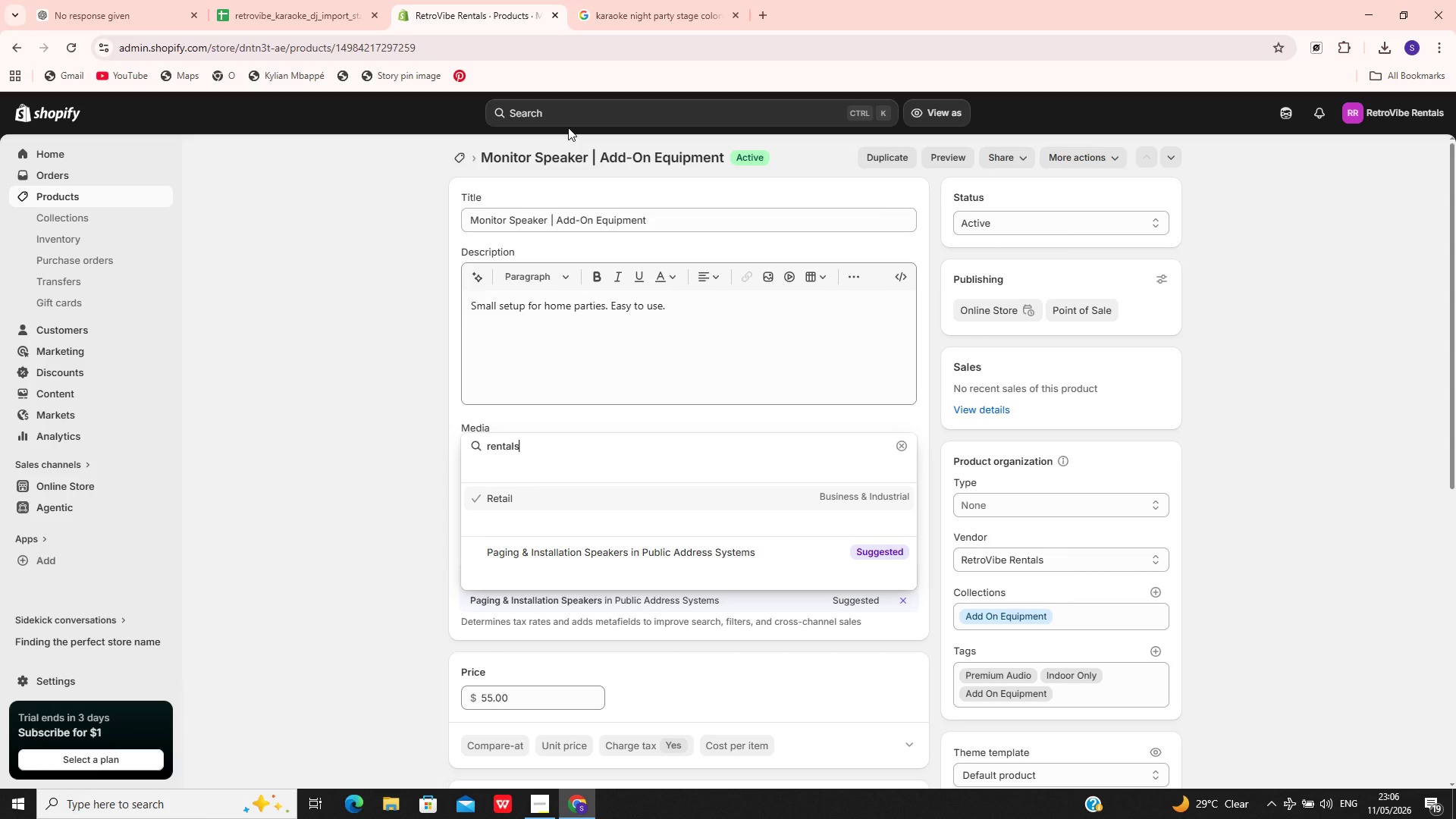 
wait(7.06)
 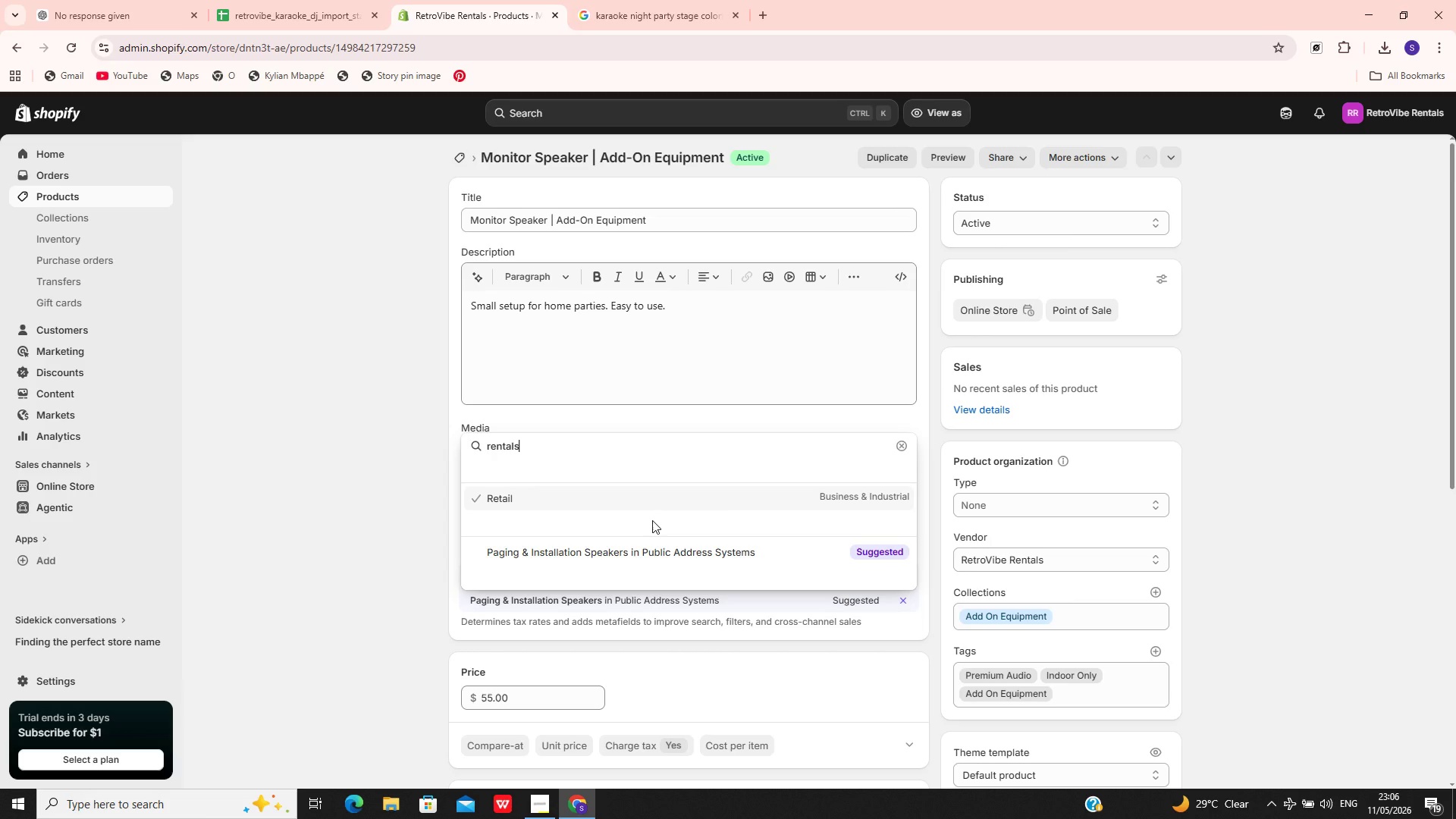 
left_click([264, 0])
 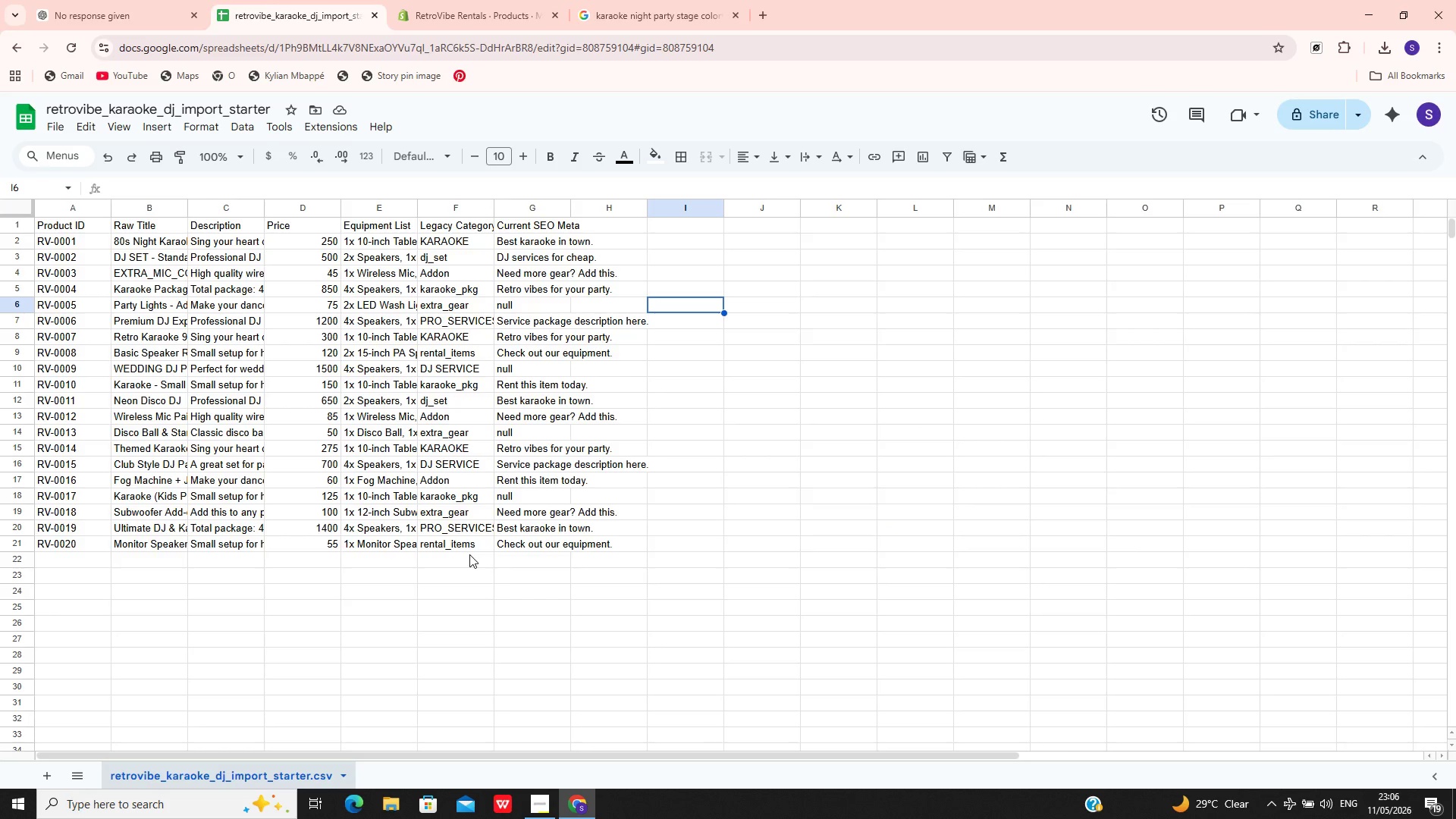 
left_click([455, 543])
 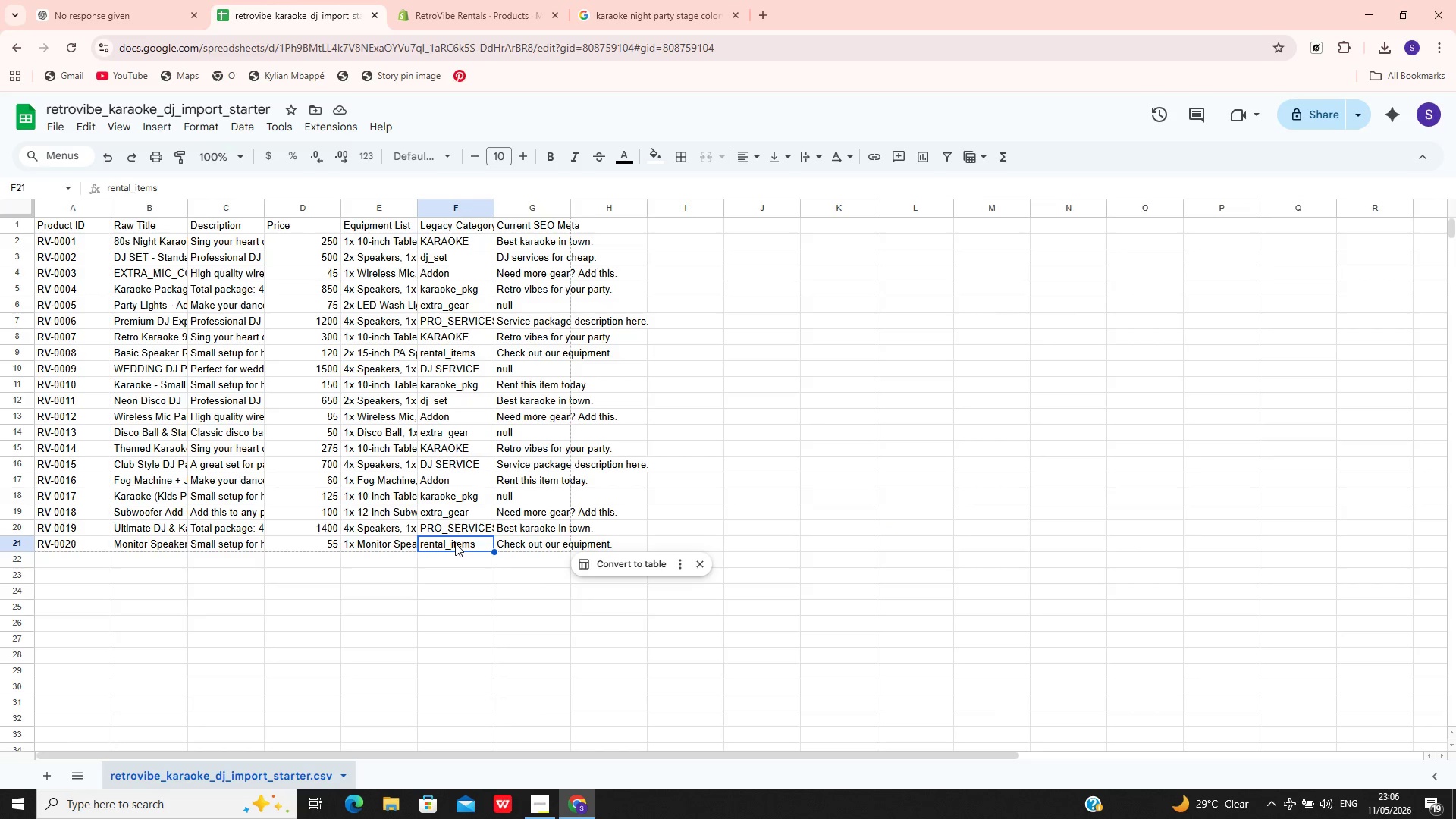 
double_click([455, 543])
 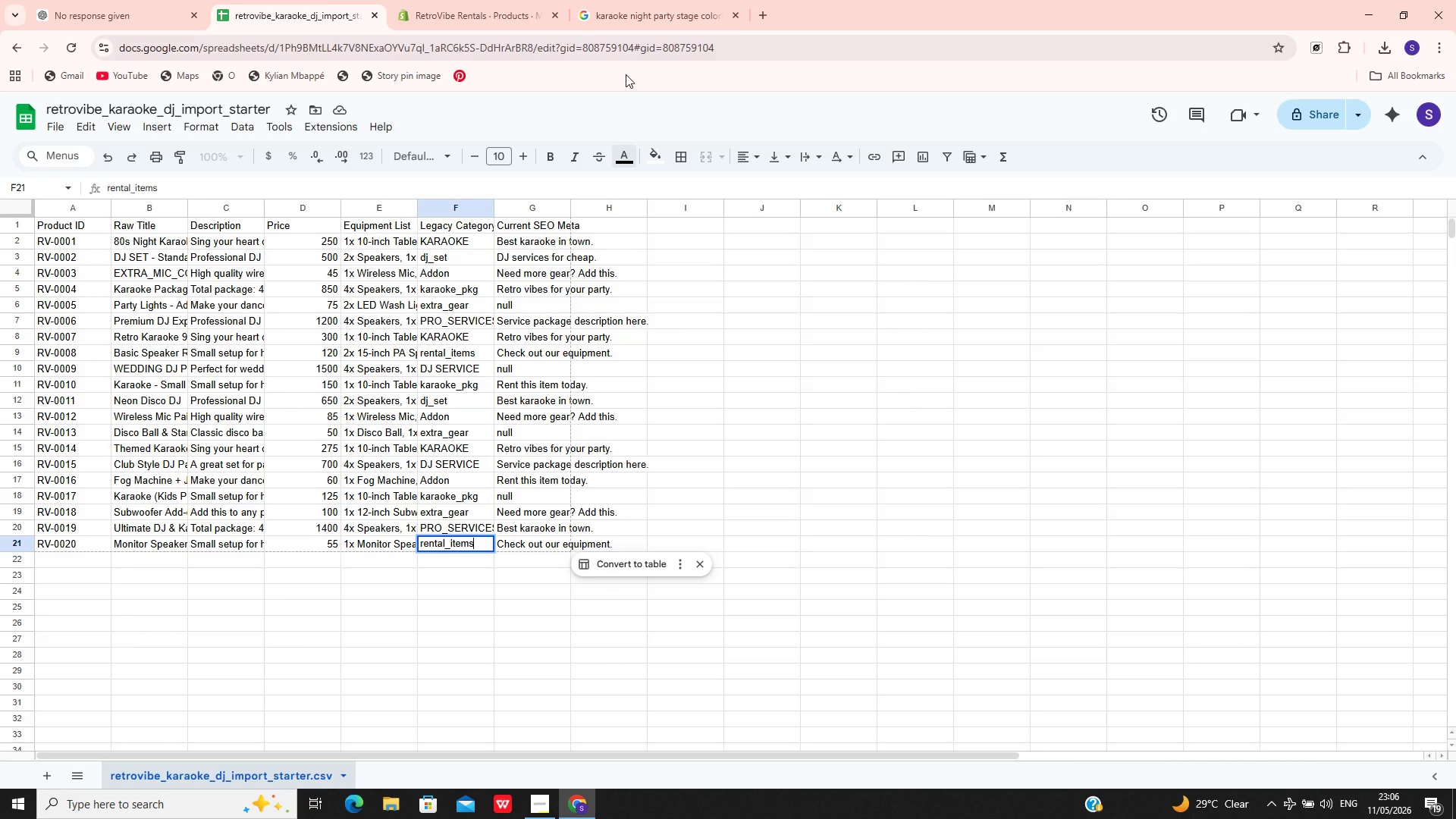 
left_click([480, 0])
 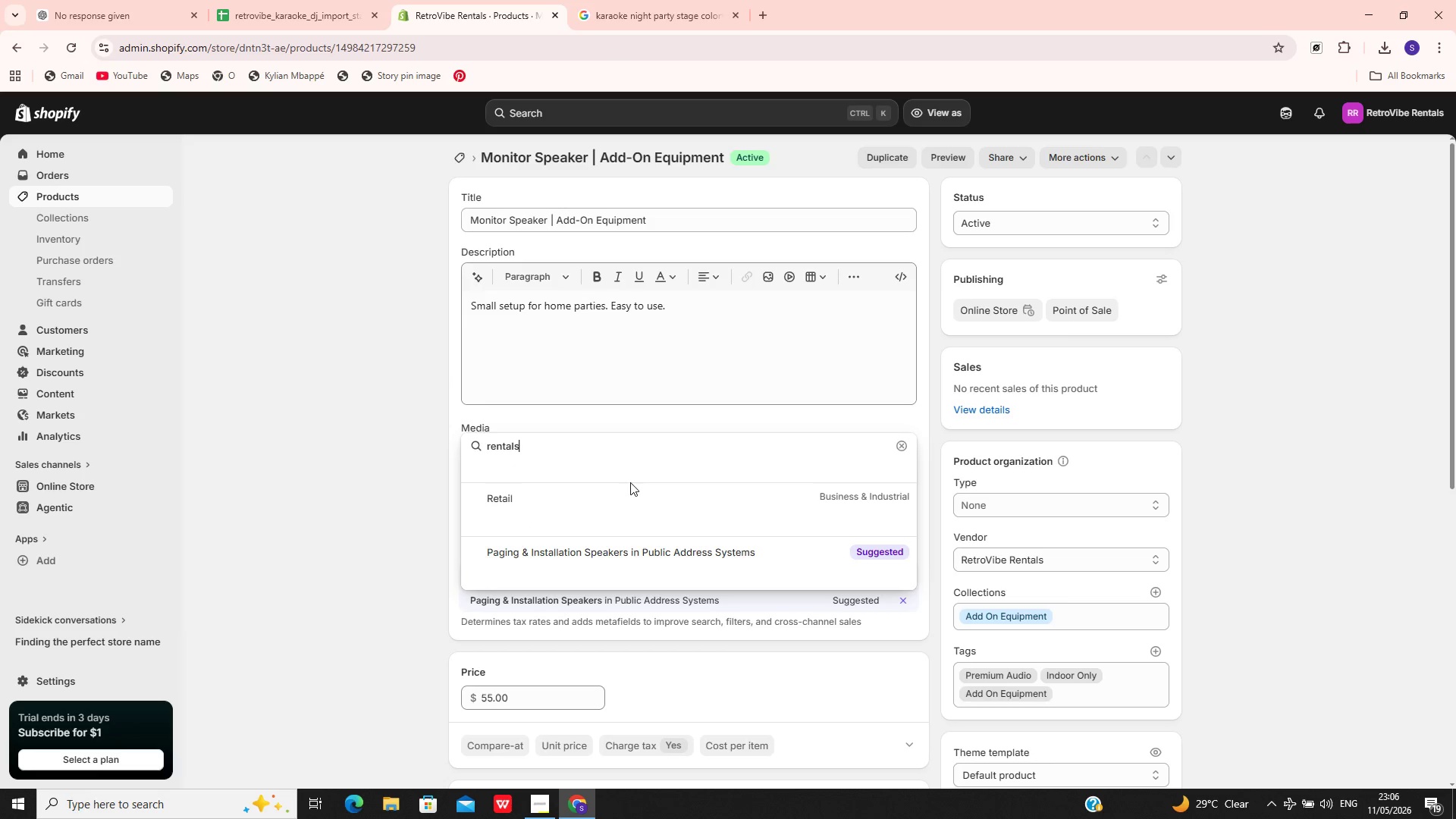 
left_click([598, 454])
 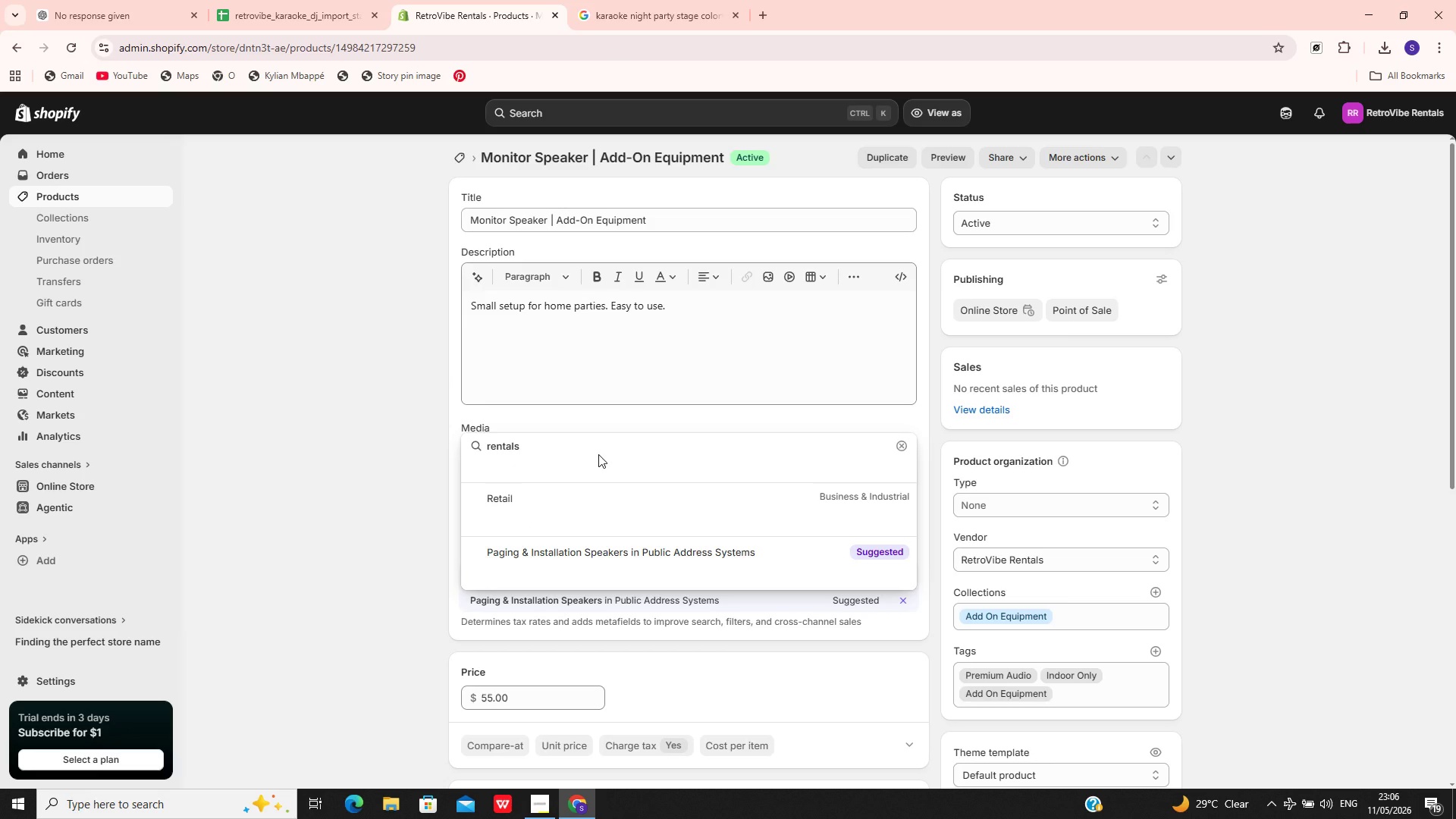 
key(Backspace)
 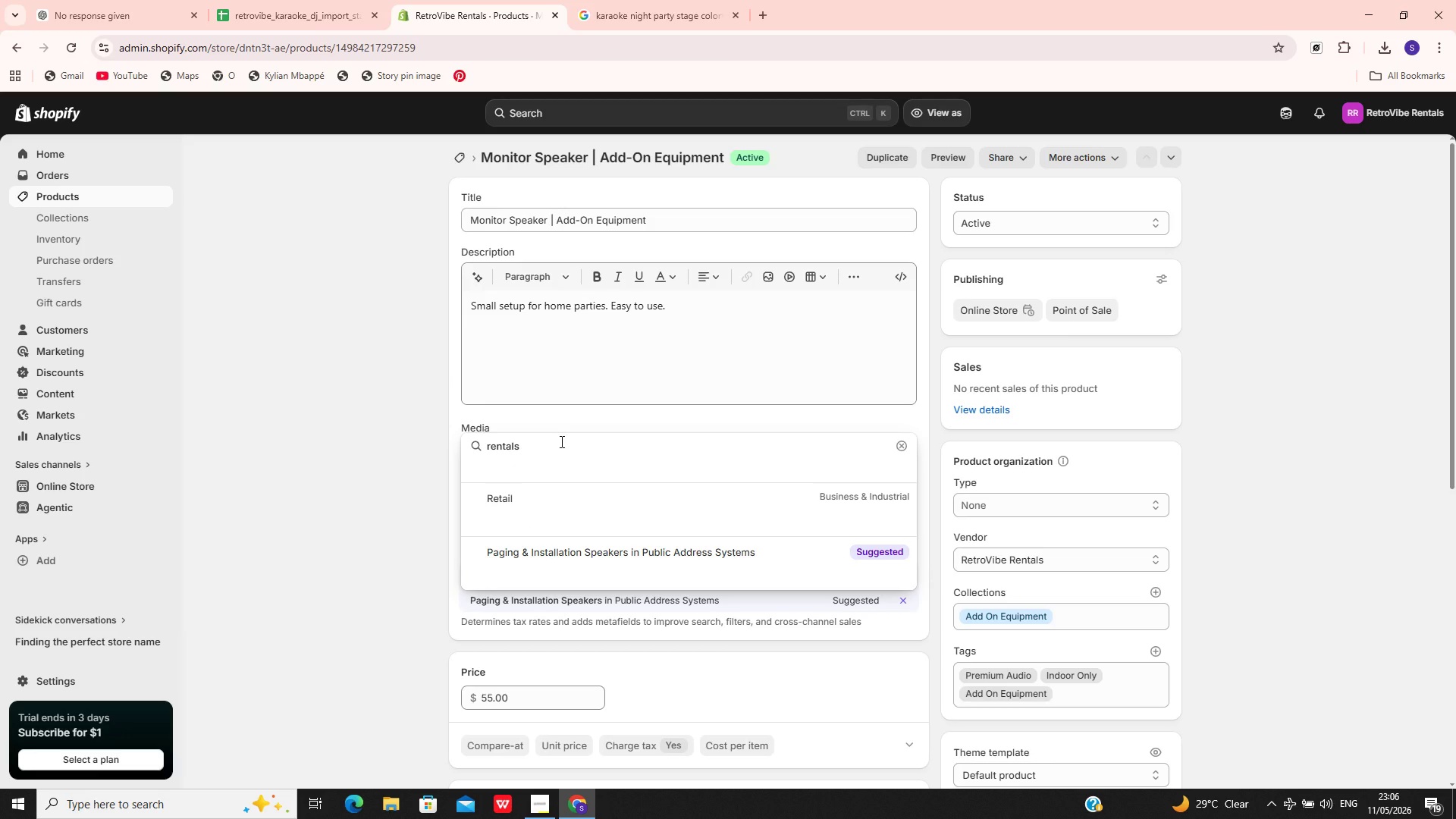 
left_click([563, 442])
 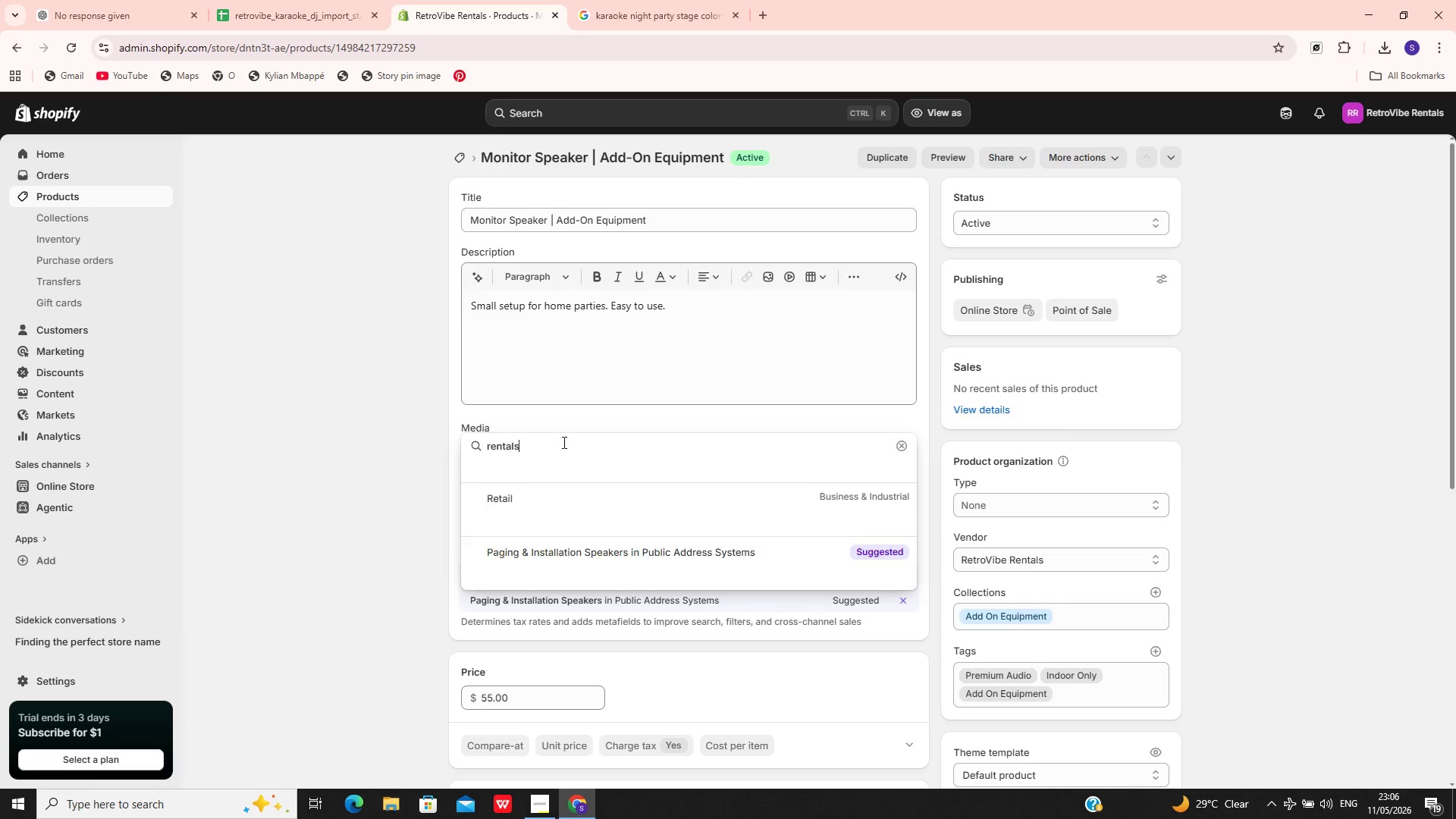 
key(Backspace)
 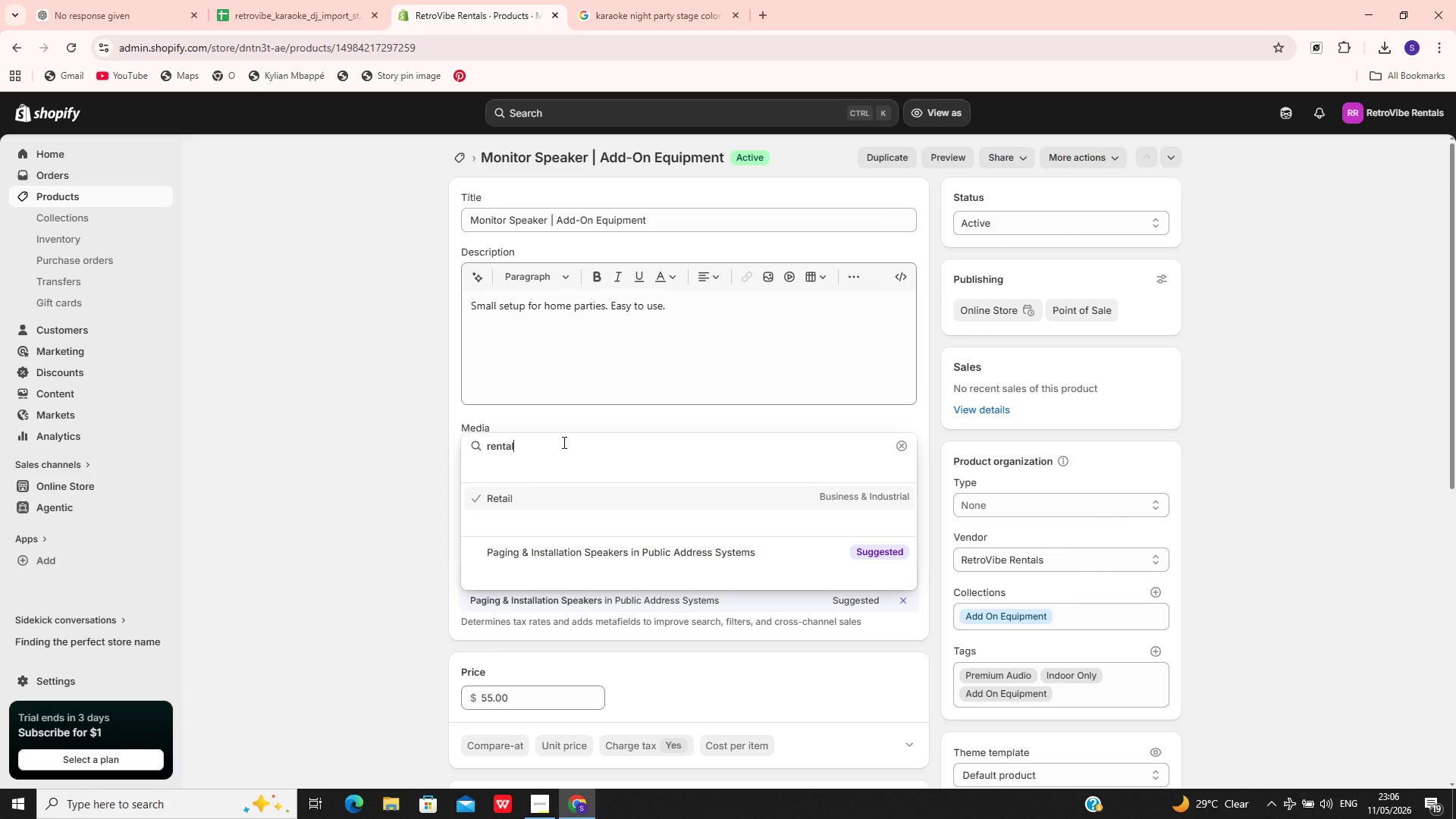 
wait(5.55)
 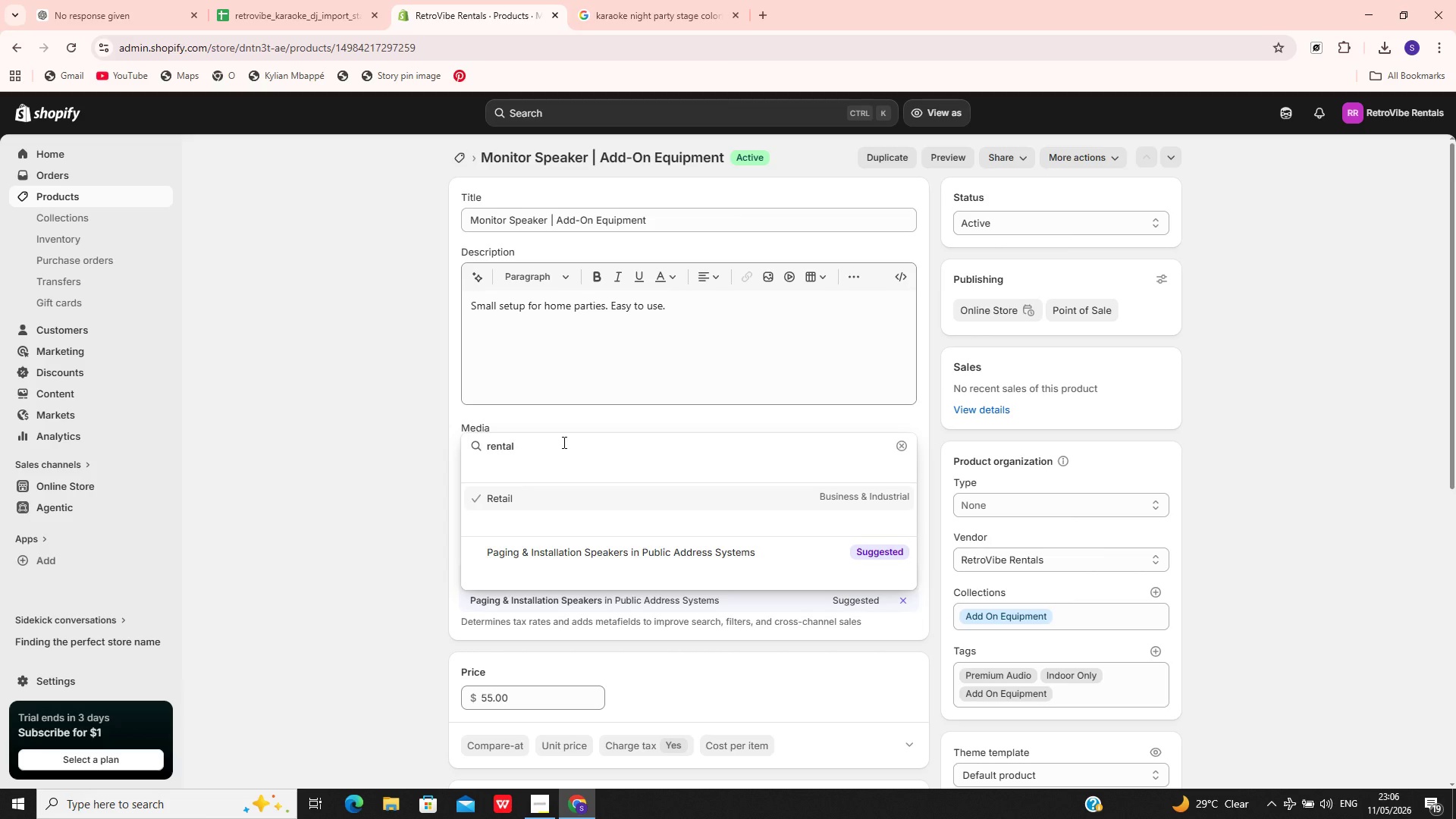 
type(_items)
 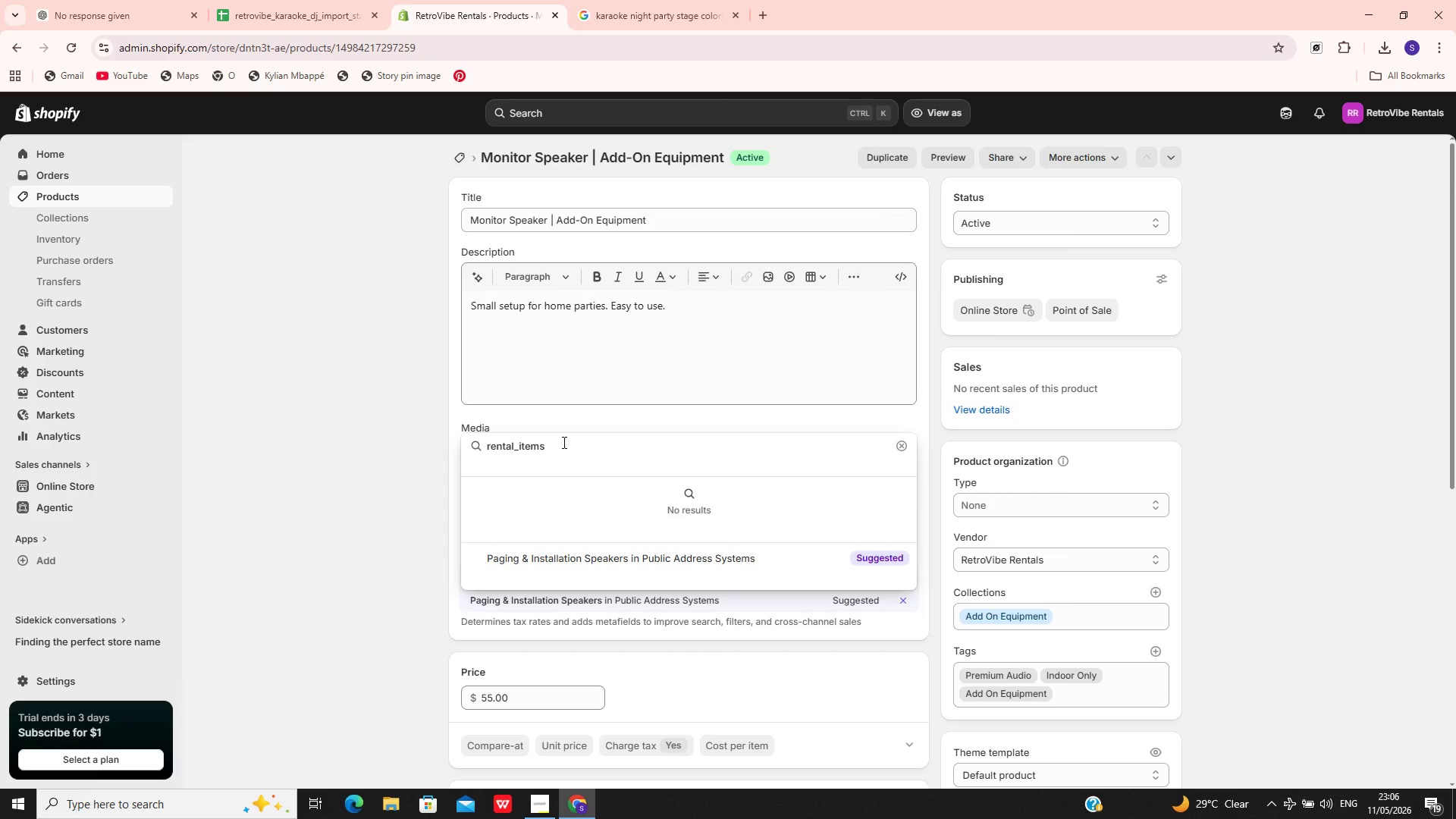 
key(Enter)
 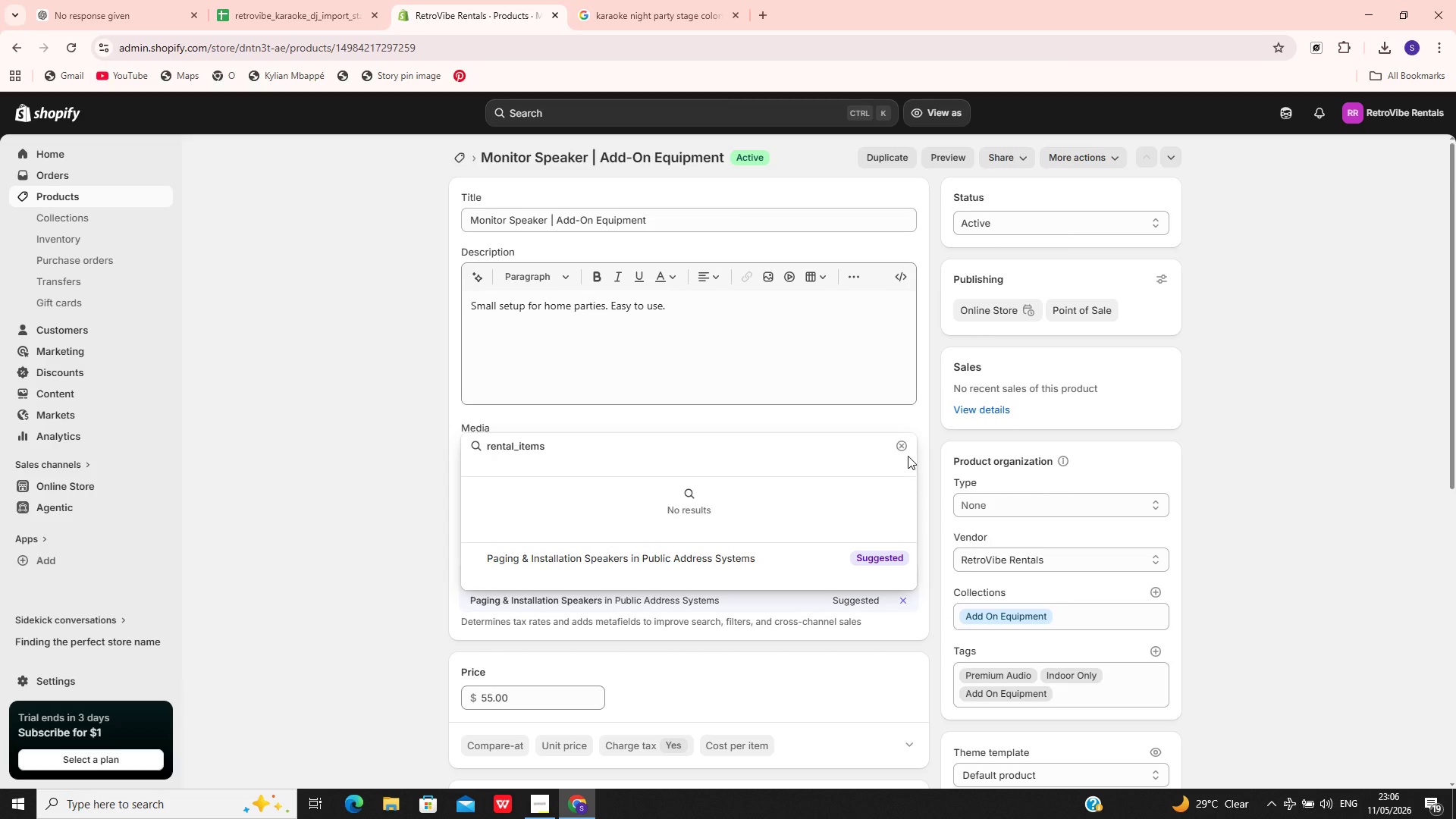 
left_click([901, 441])
 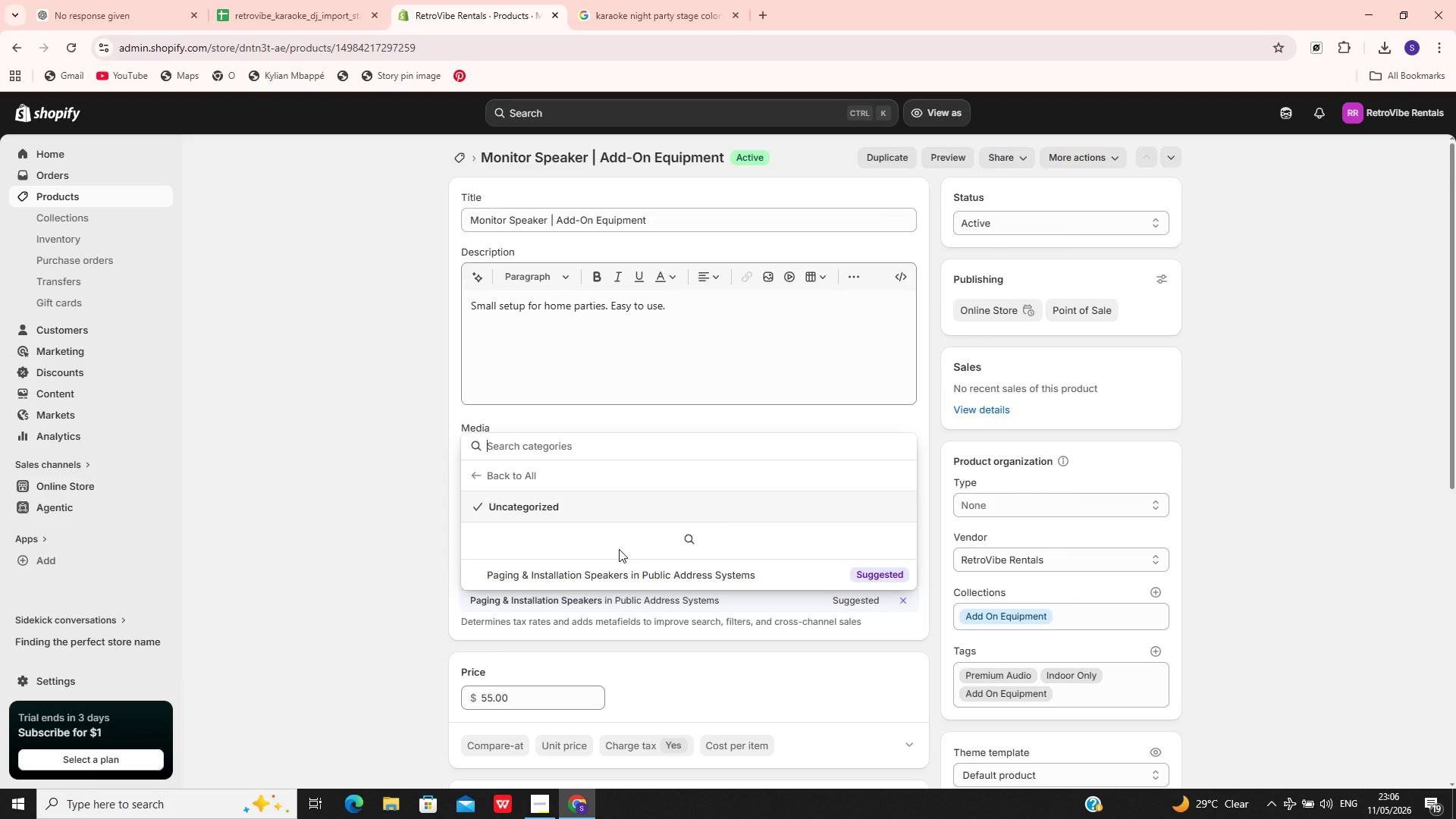 
left_click([611, 545])
 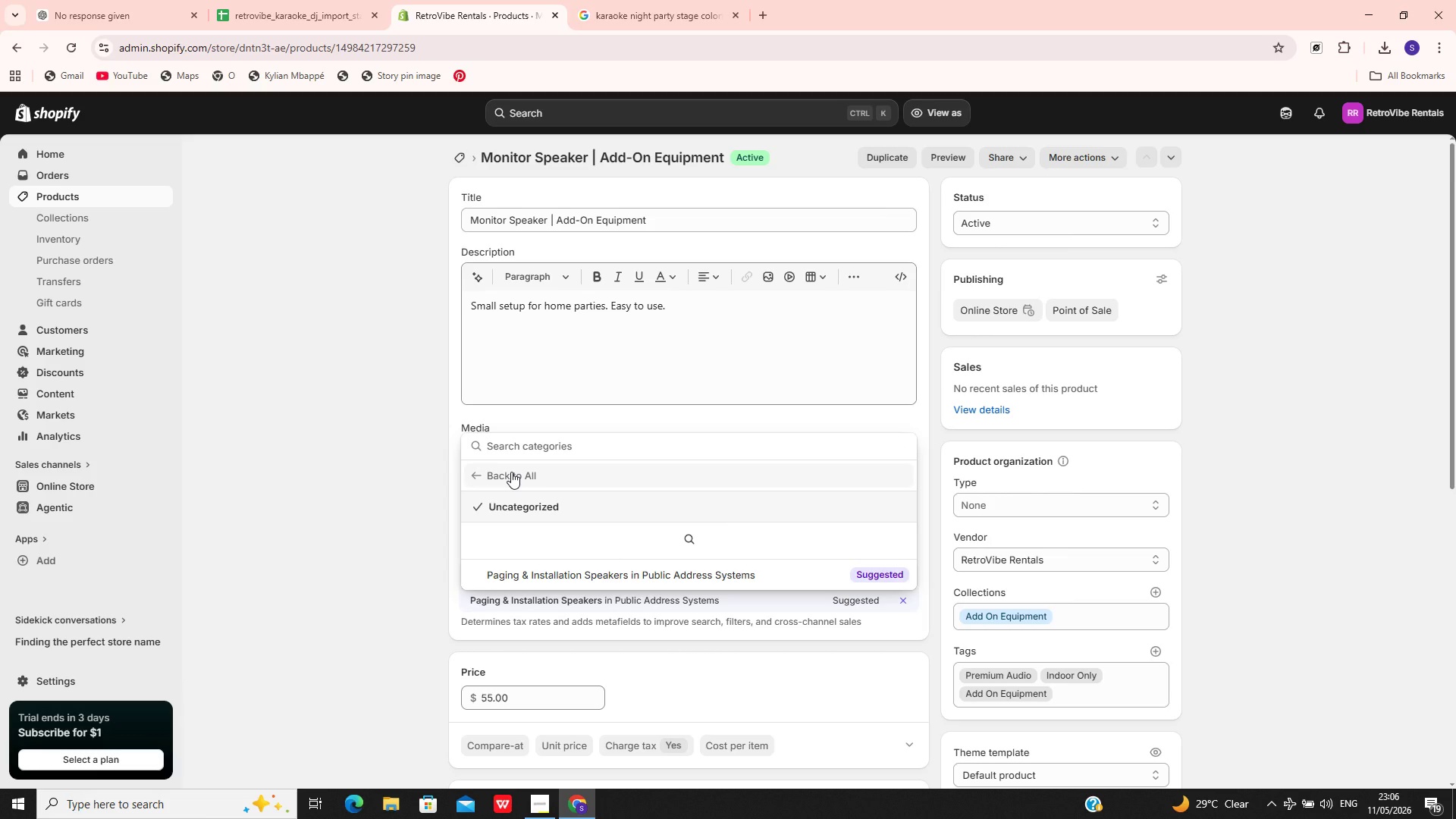 
left_click([510, 472])
 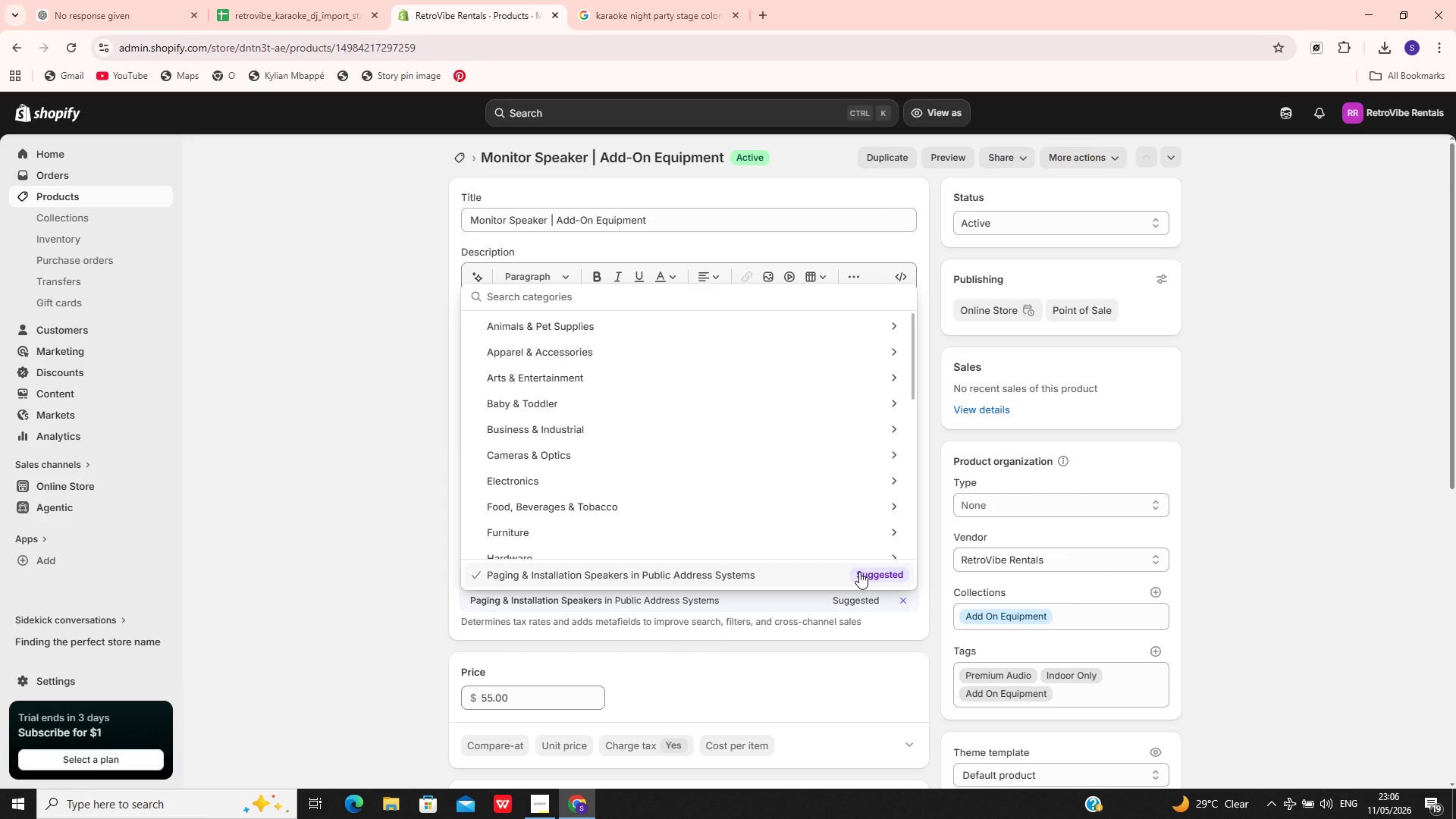 
left_click([1236, 488])
 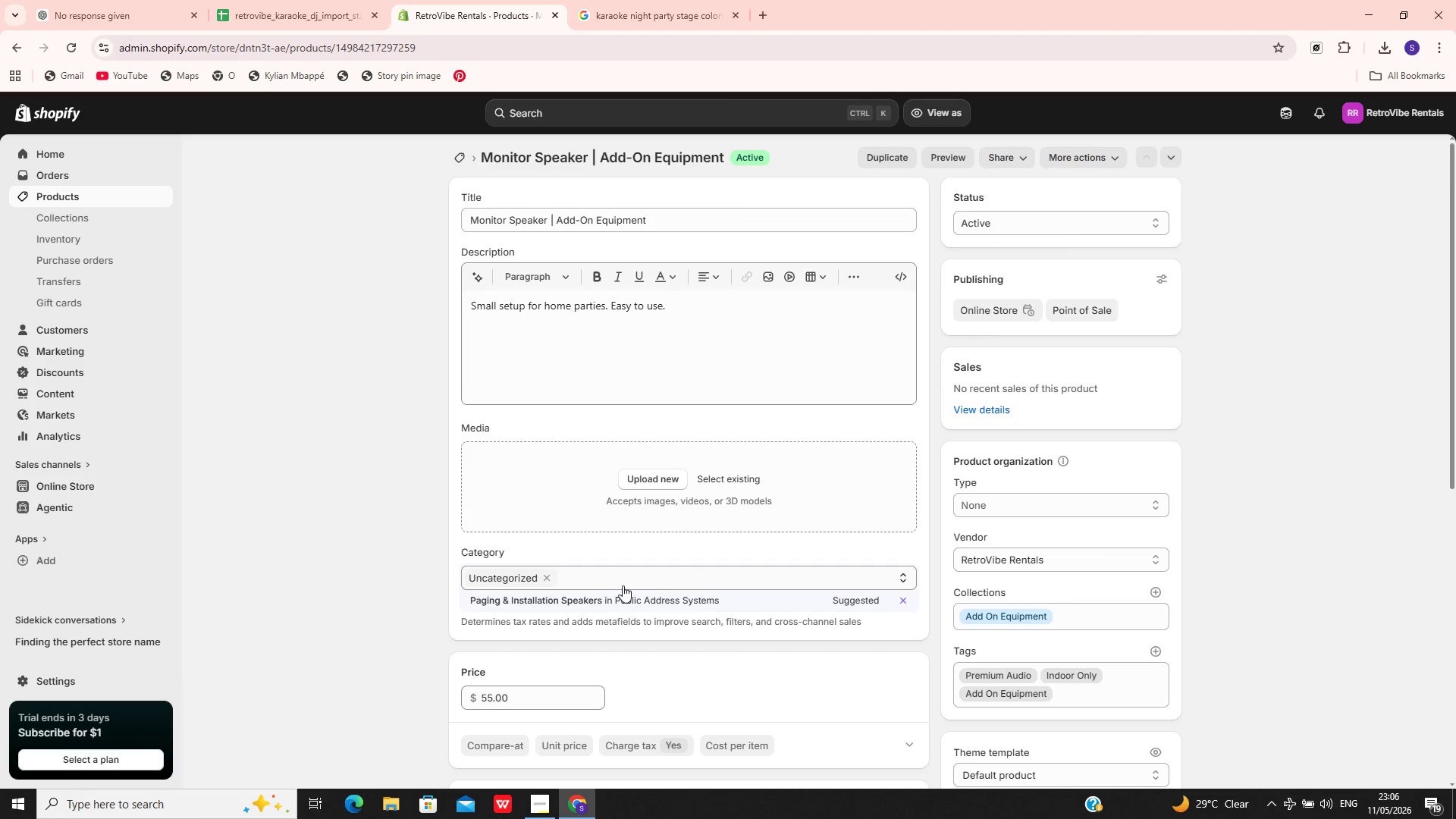 
left_click([606, 592])
 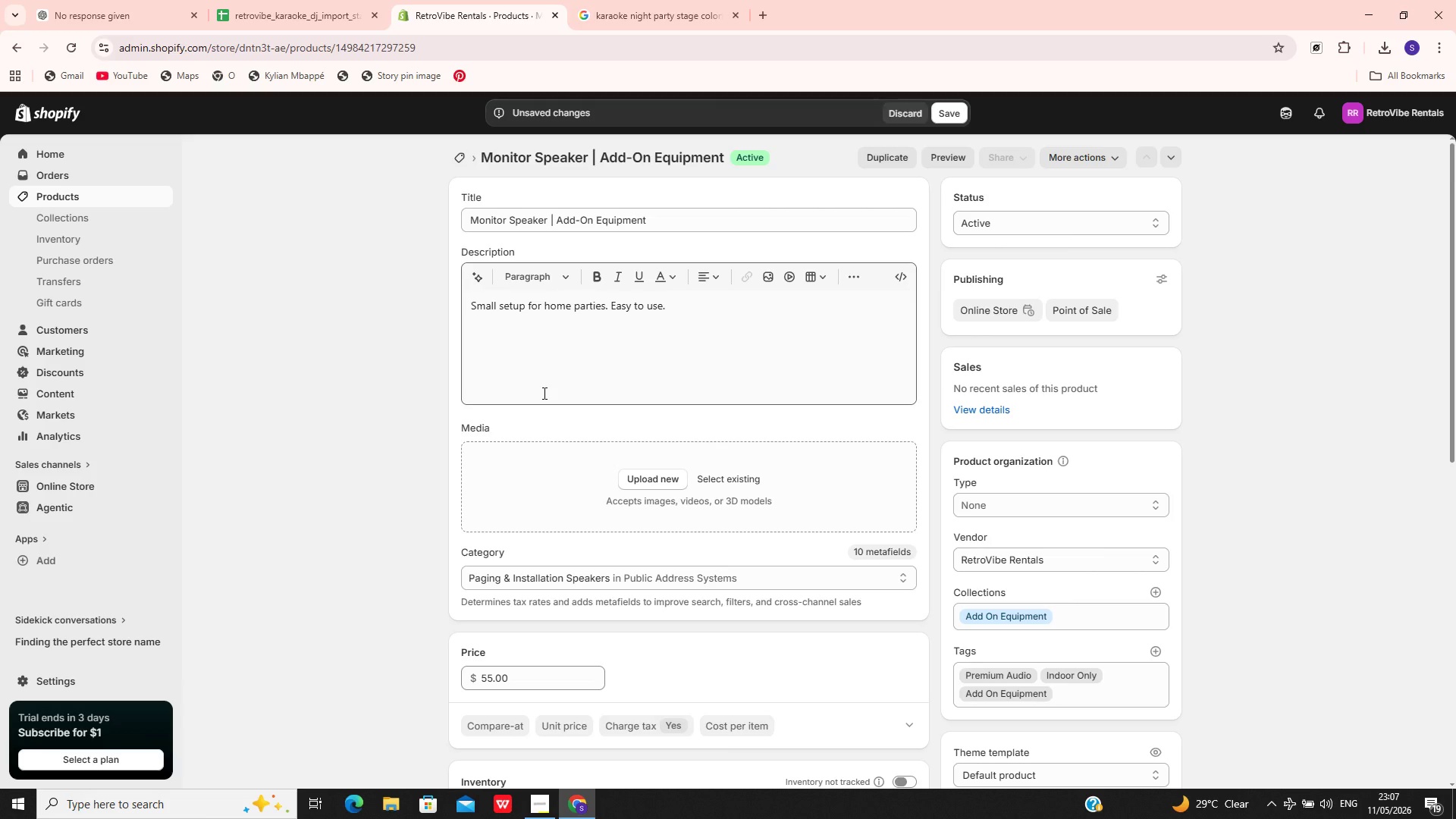 
wait(62.27)
 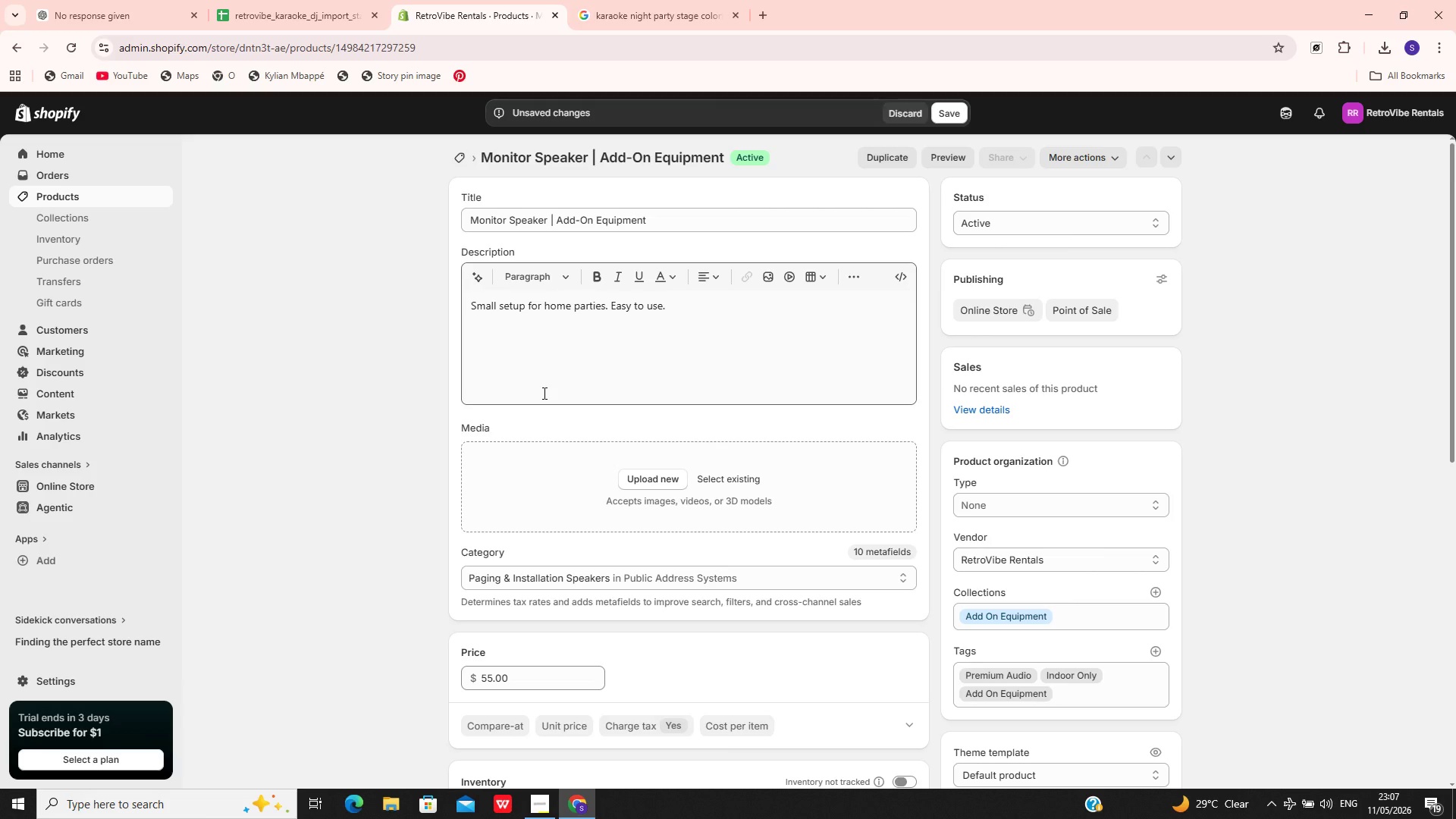 
left_click([297, 0])
 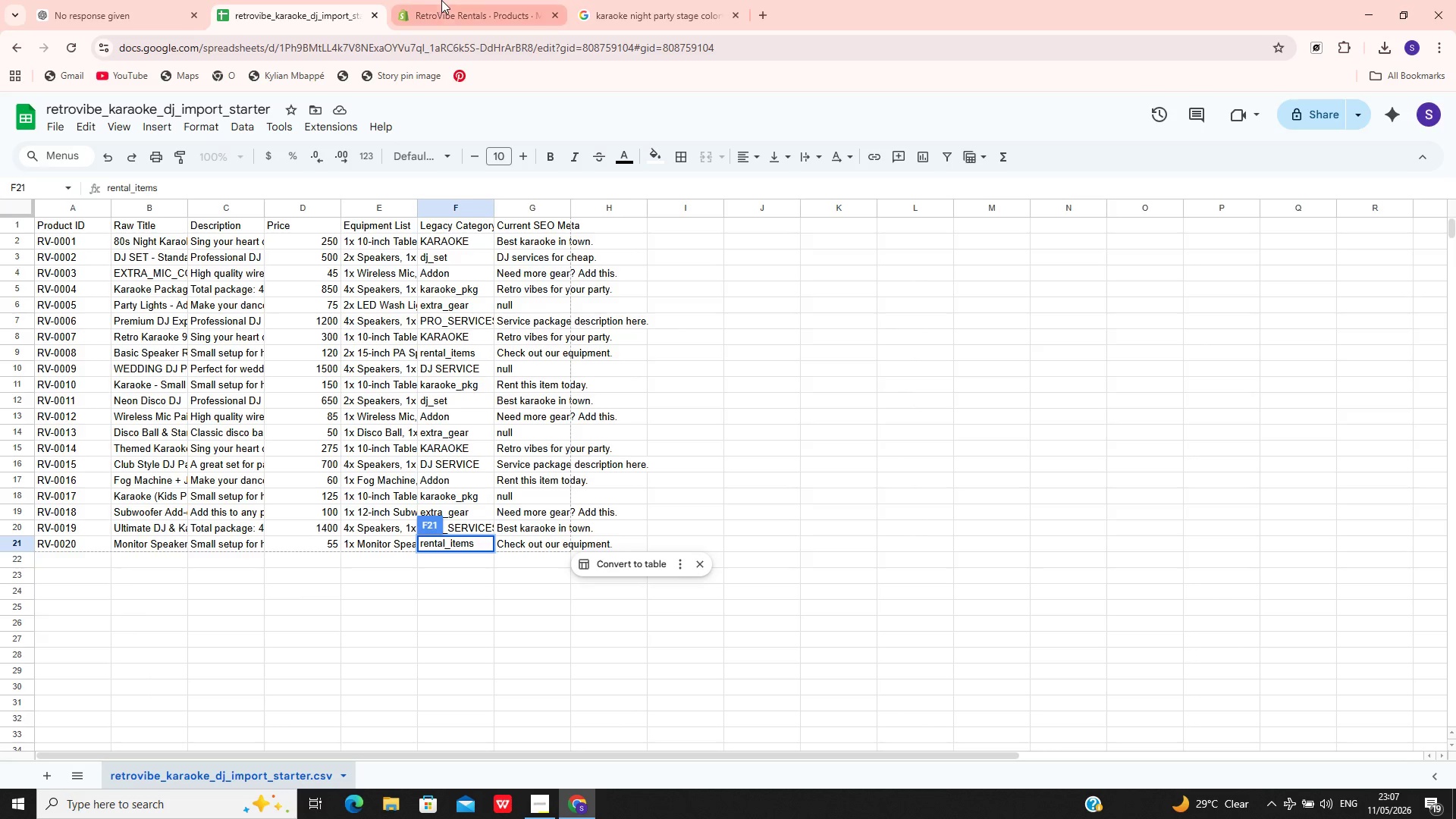 
wait(7.19)
 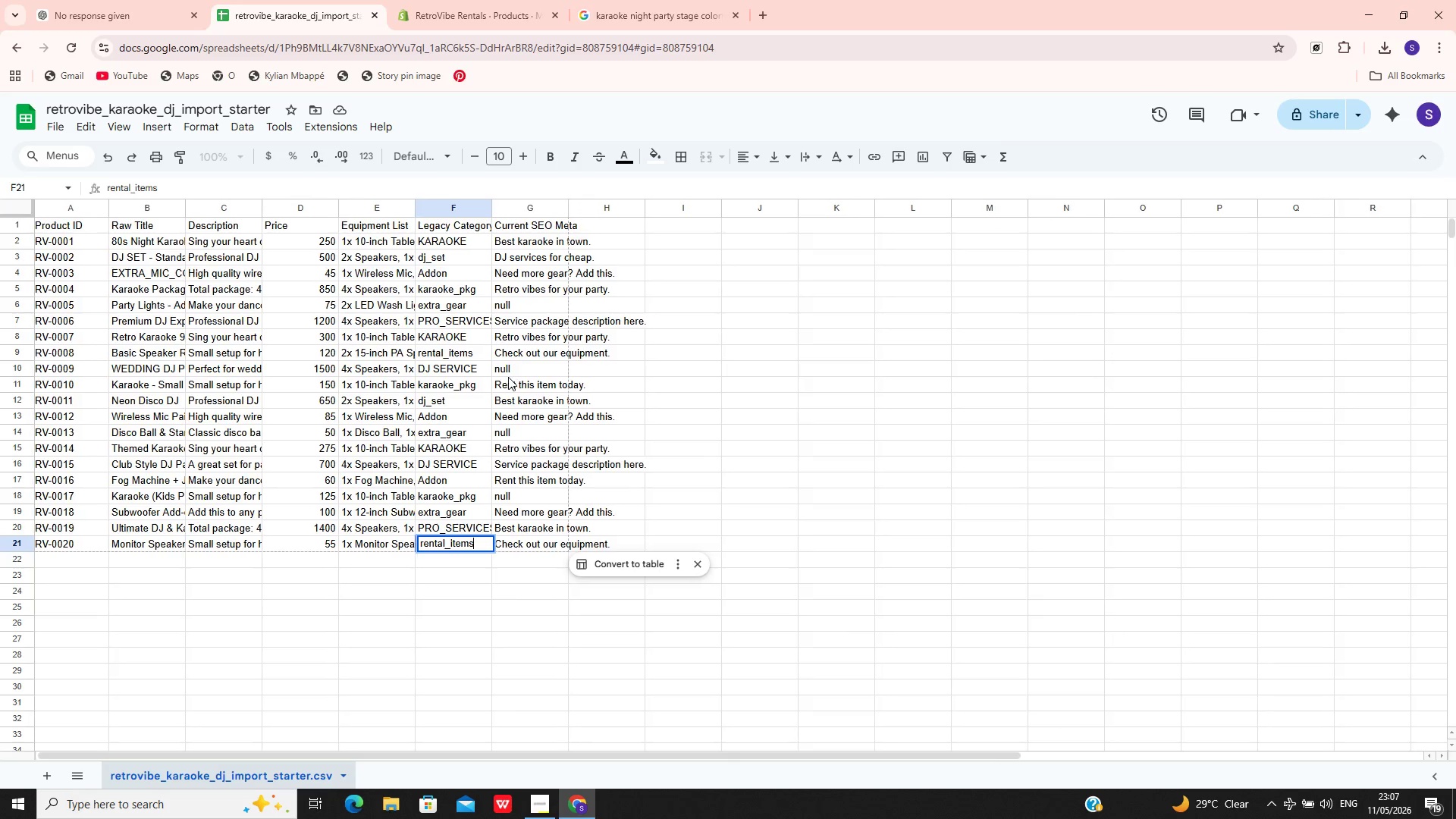 
left_click([442, 0])
 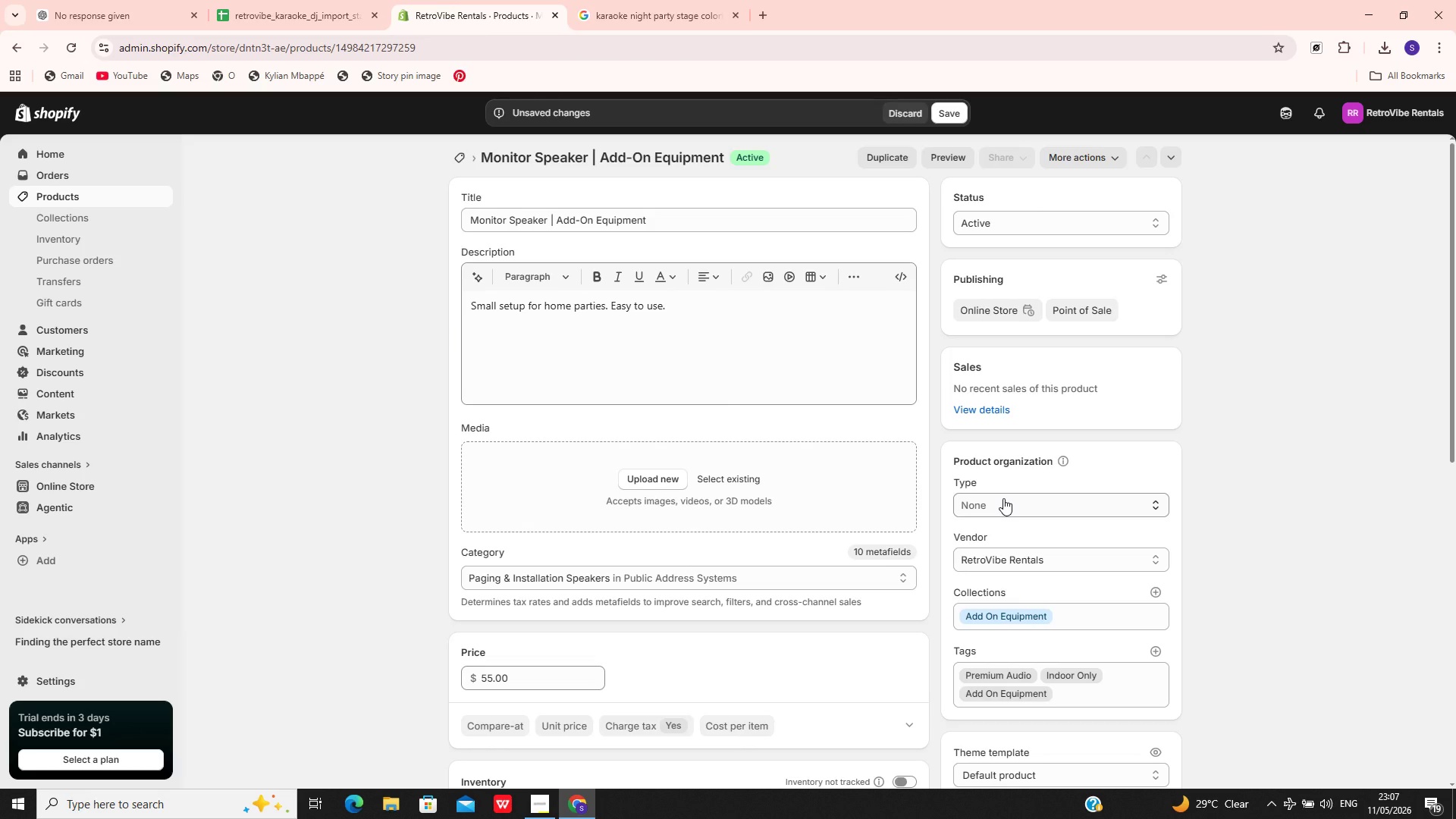 
left_click([1003, 498])
 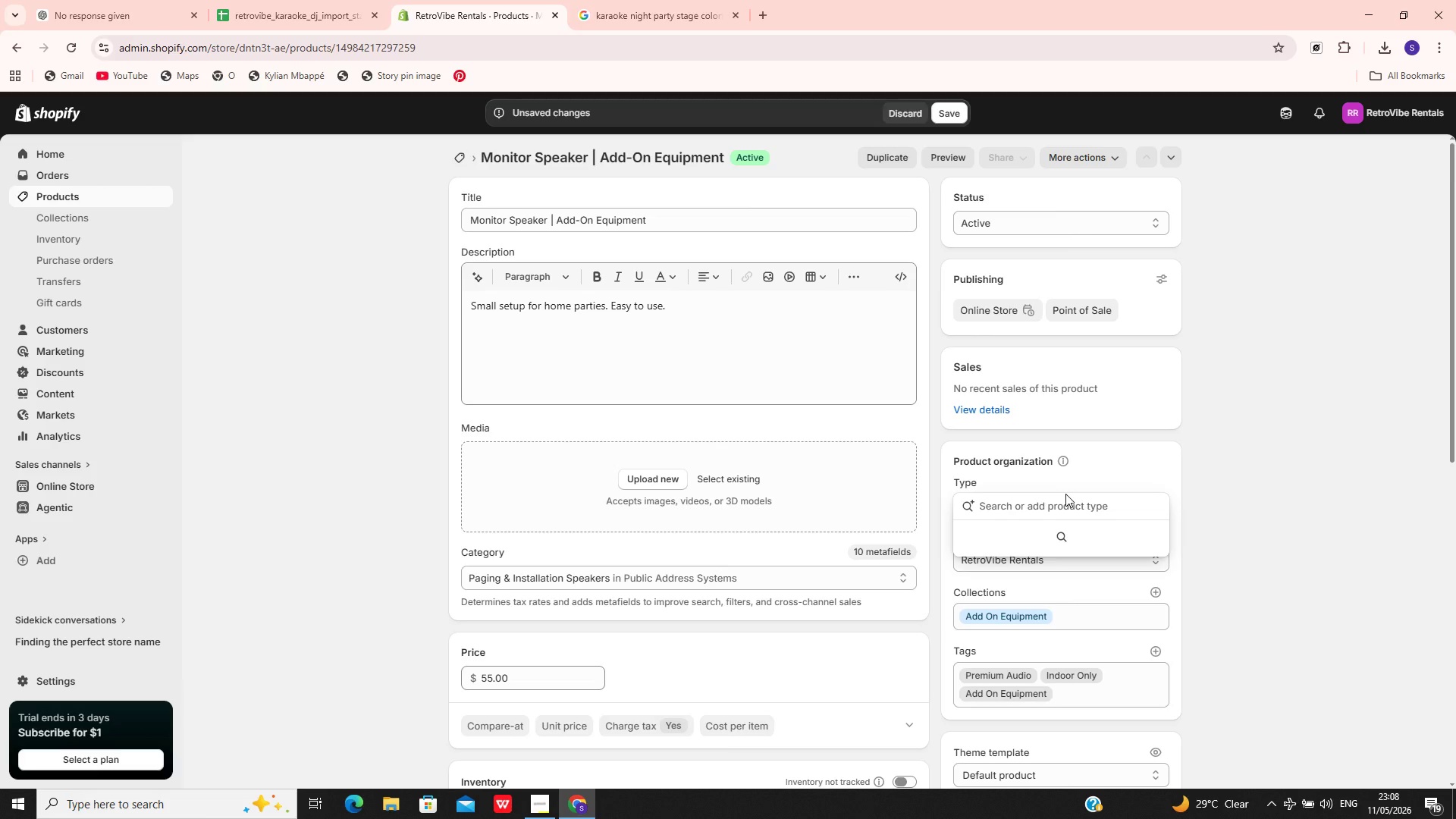 
wait(36.69)
 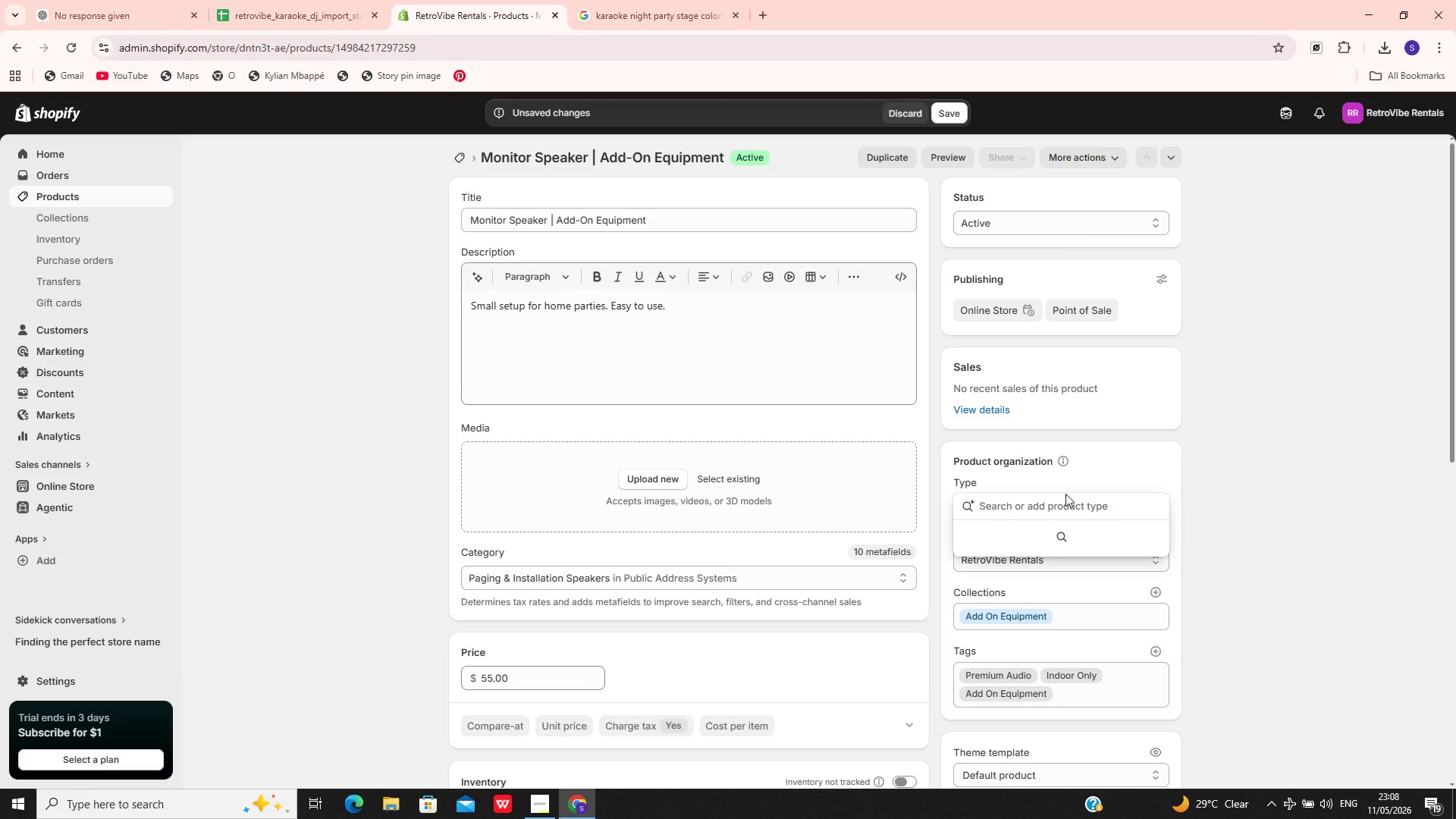 
type(As=)
key(Backspace)
key(Backspace)
type(dd On)
 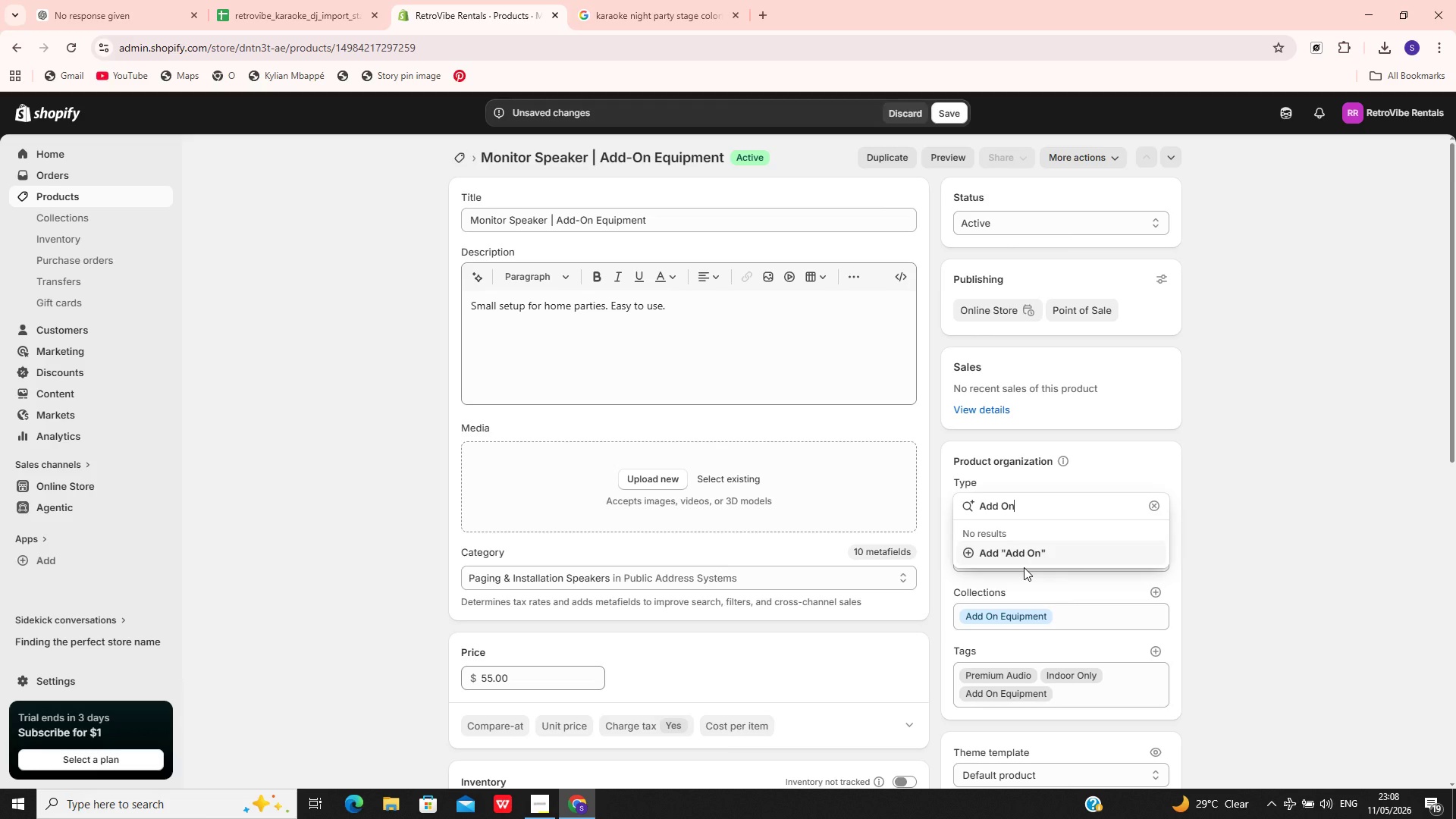 
wait(8.2)
 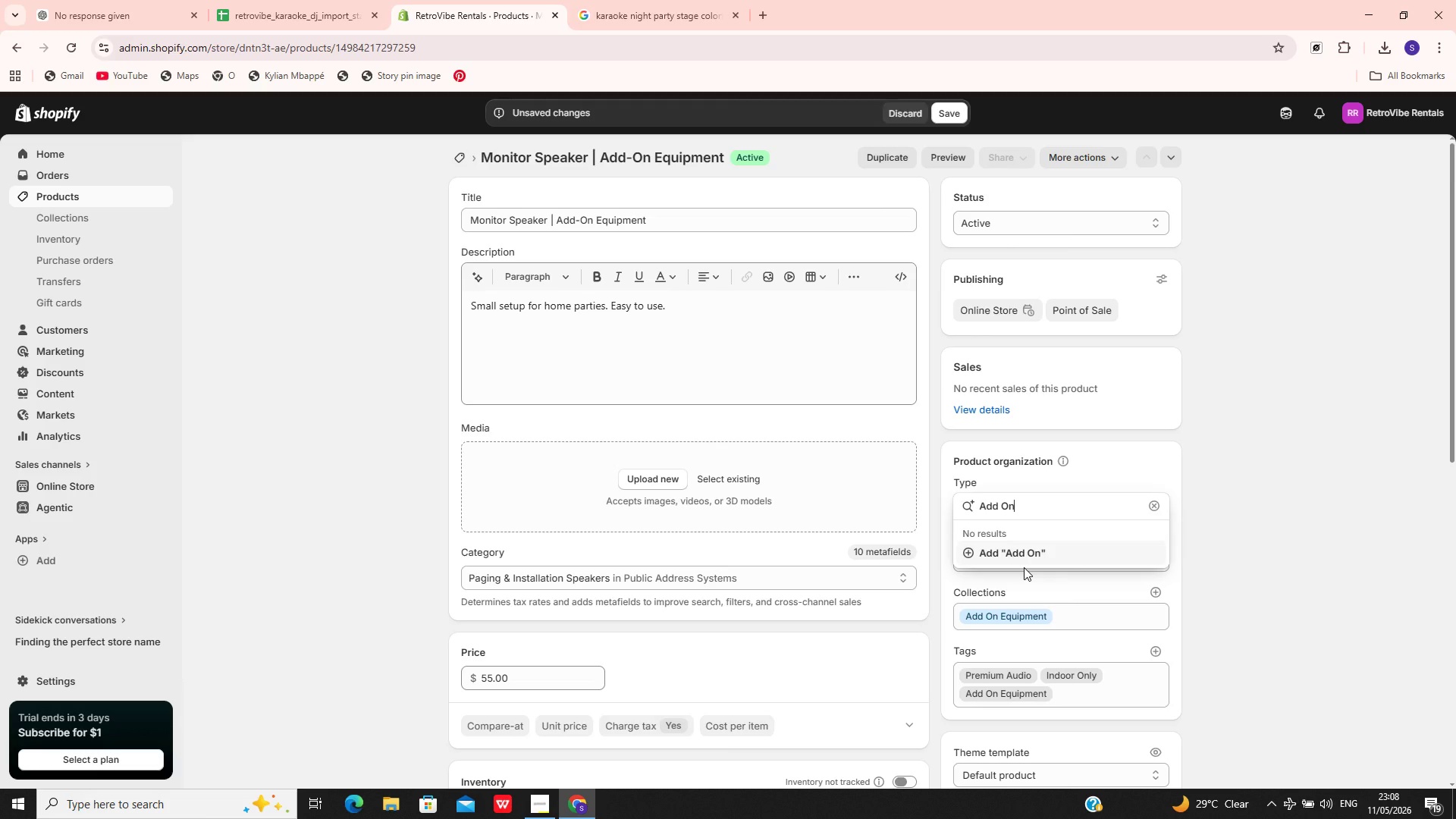 
type( Equipment)
 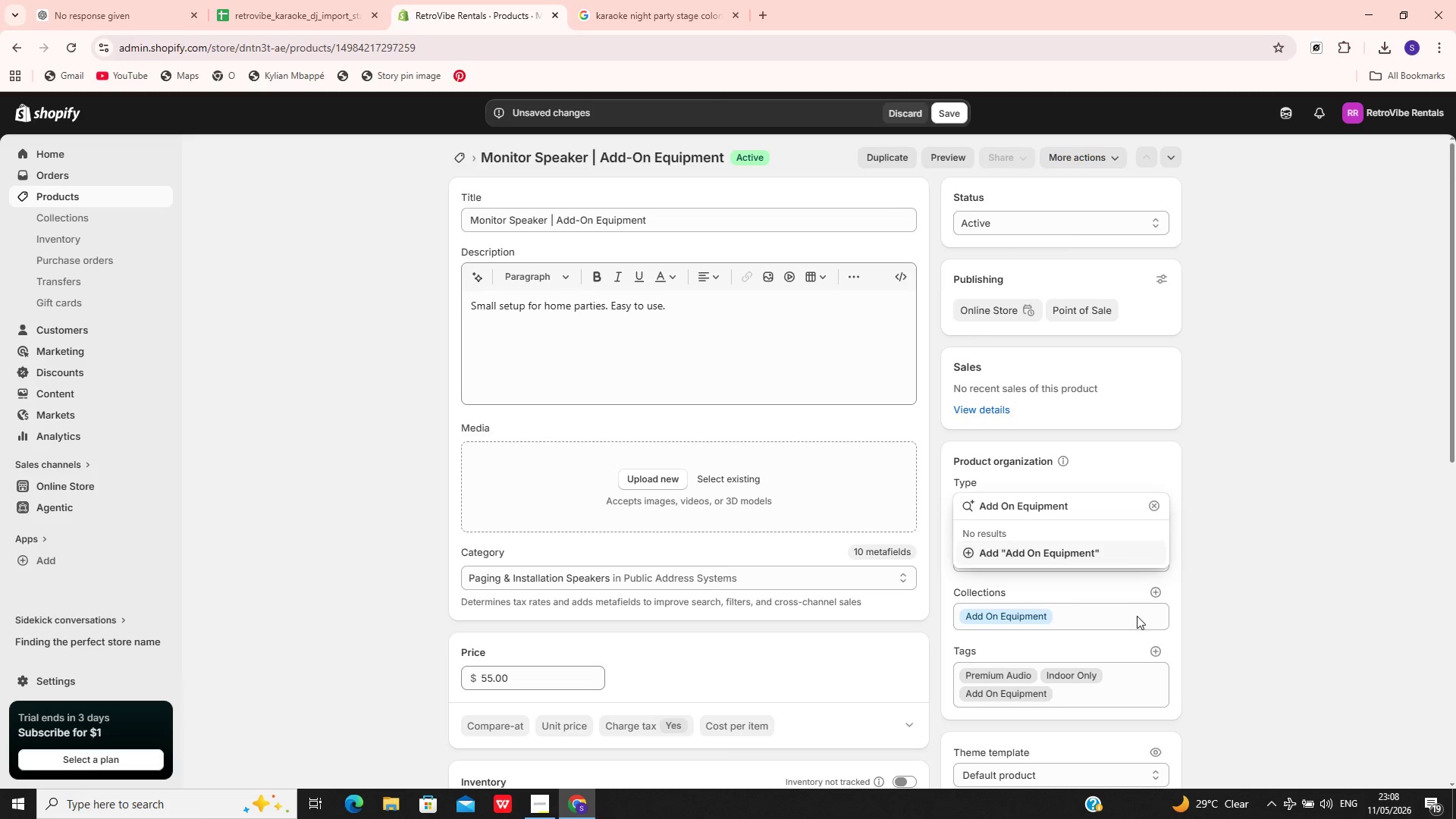 
key(Enter)
 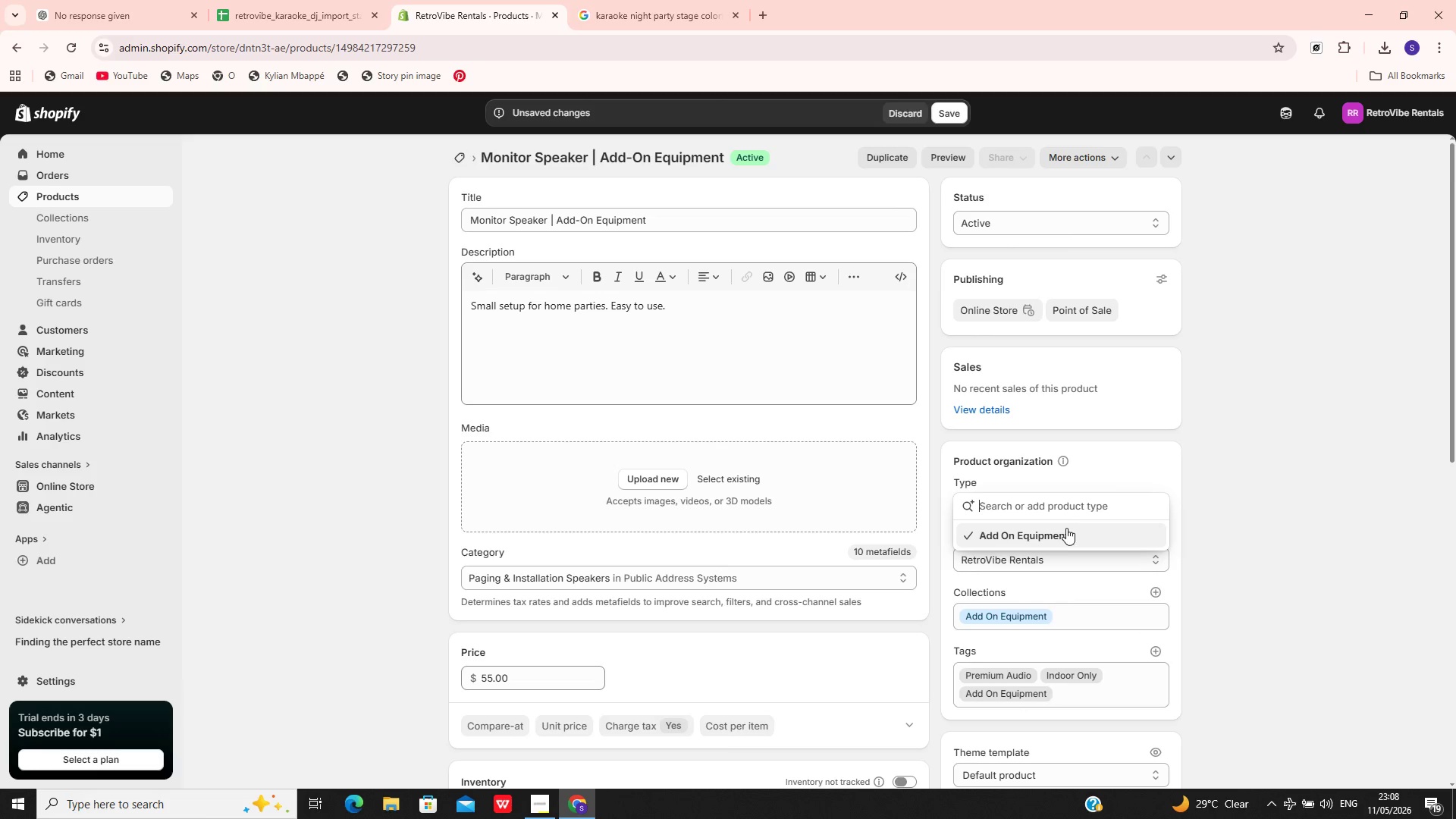 
left_click([1233, 459])
 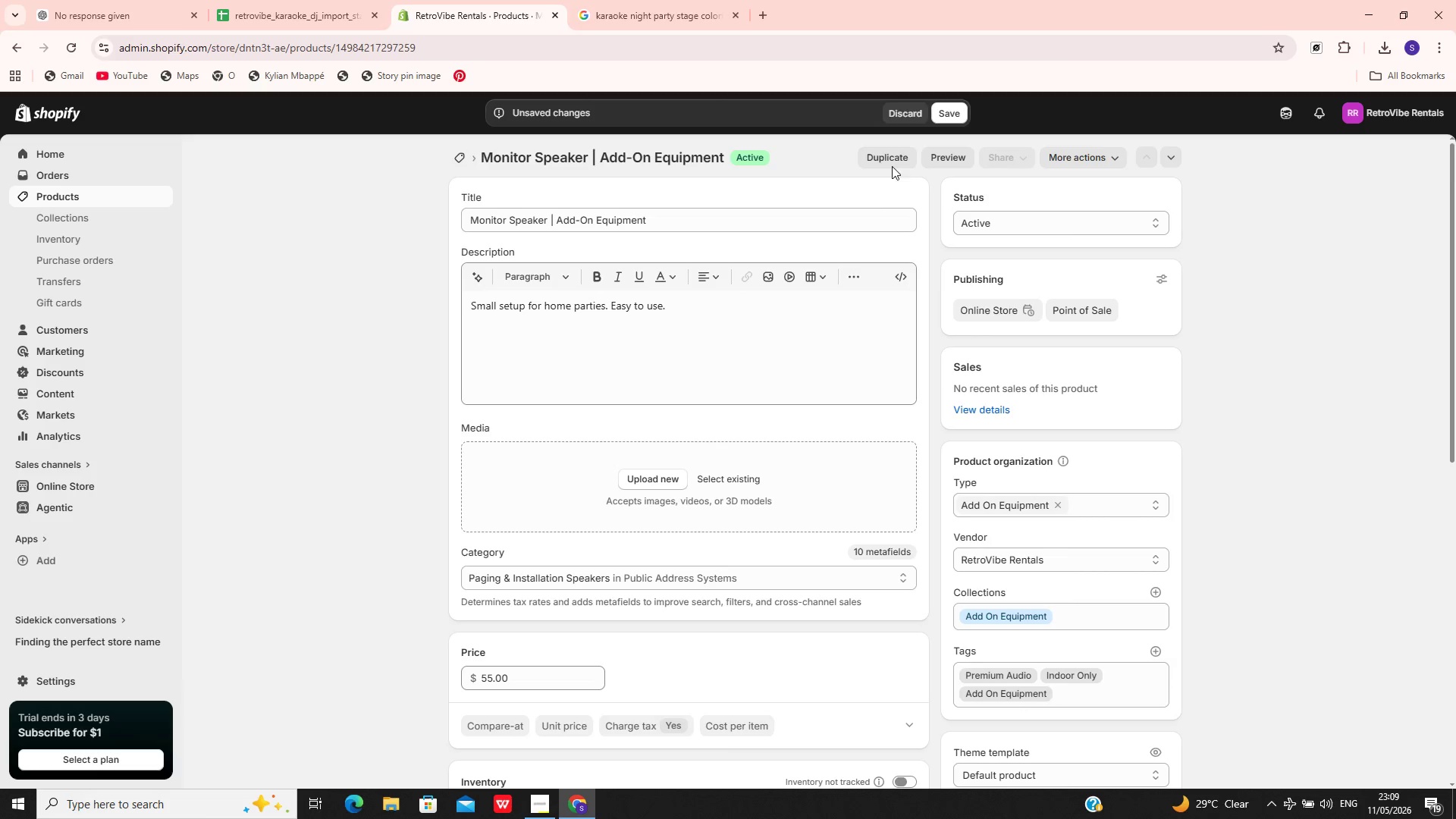 
left_click([951, 95])
 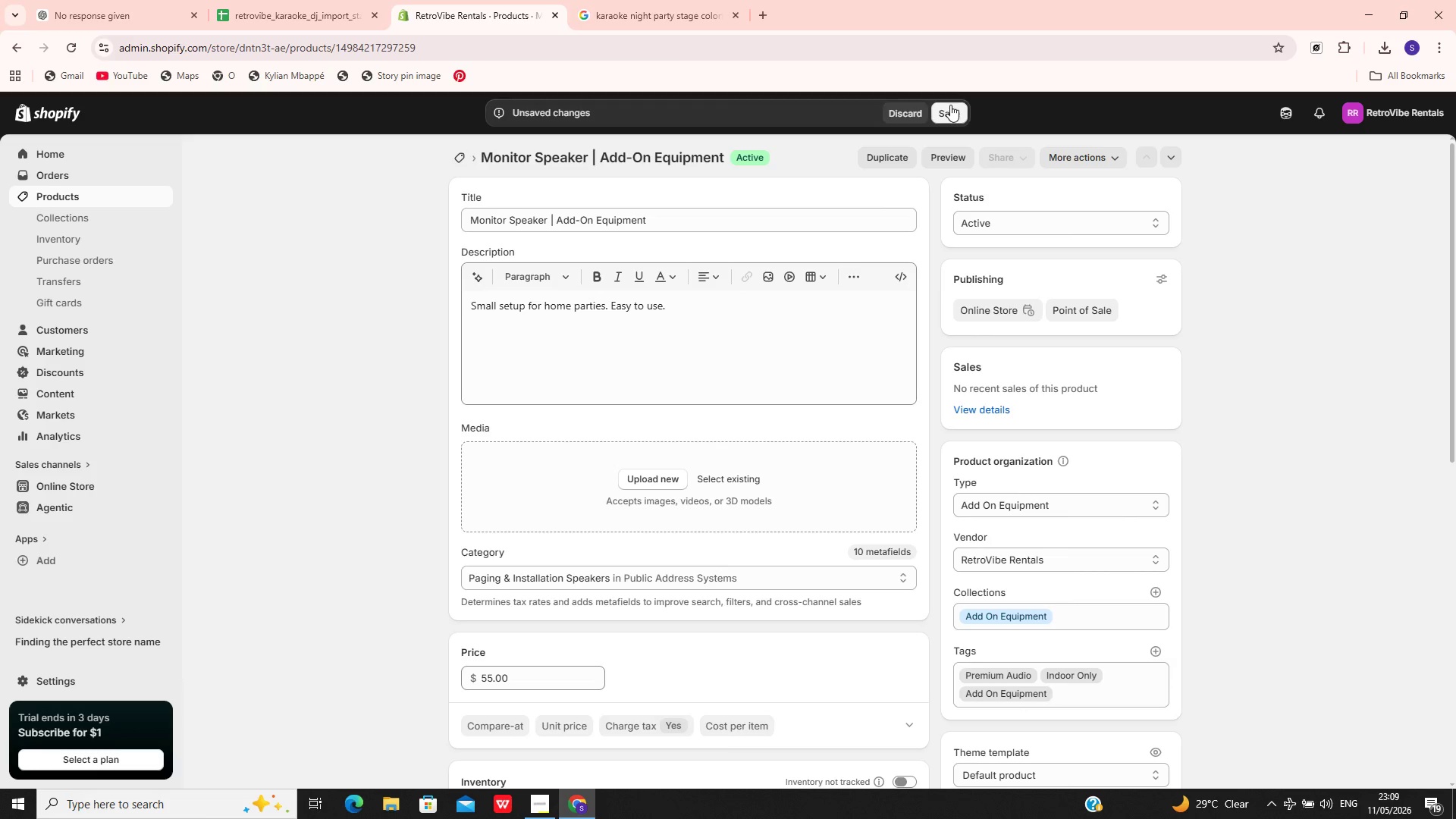 
left_click([950, 105])
 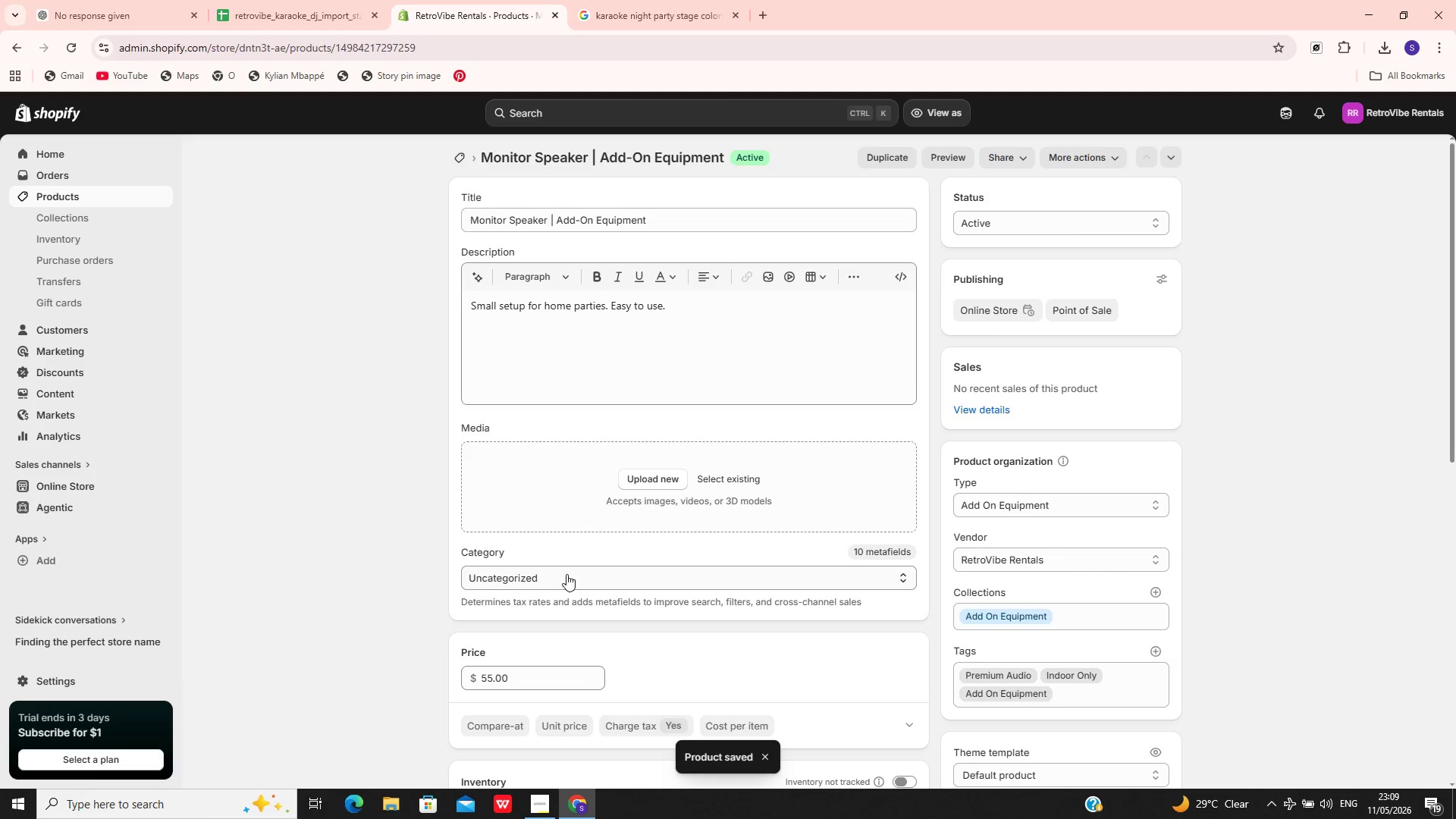 
wait(7.11)
 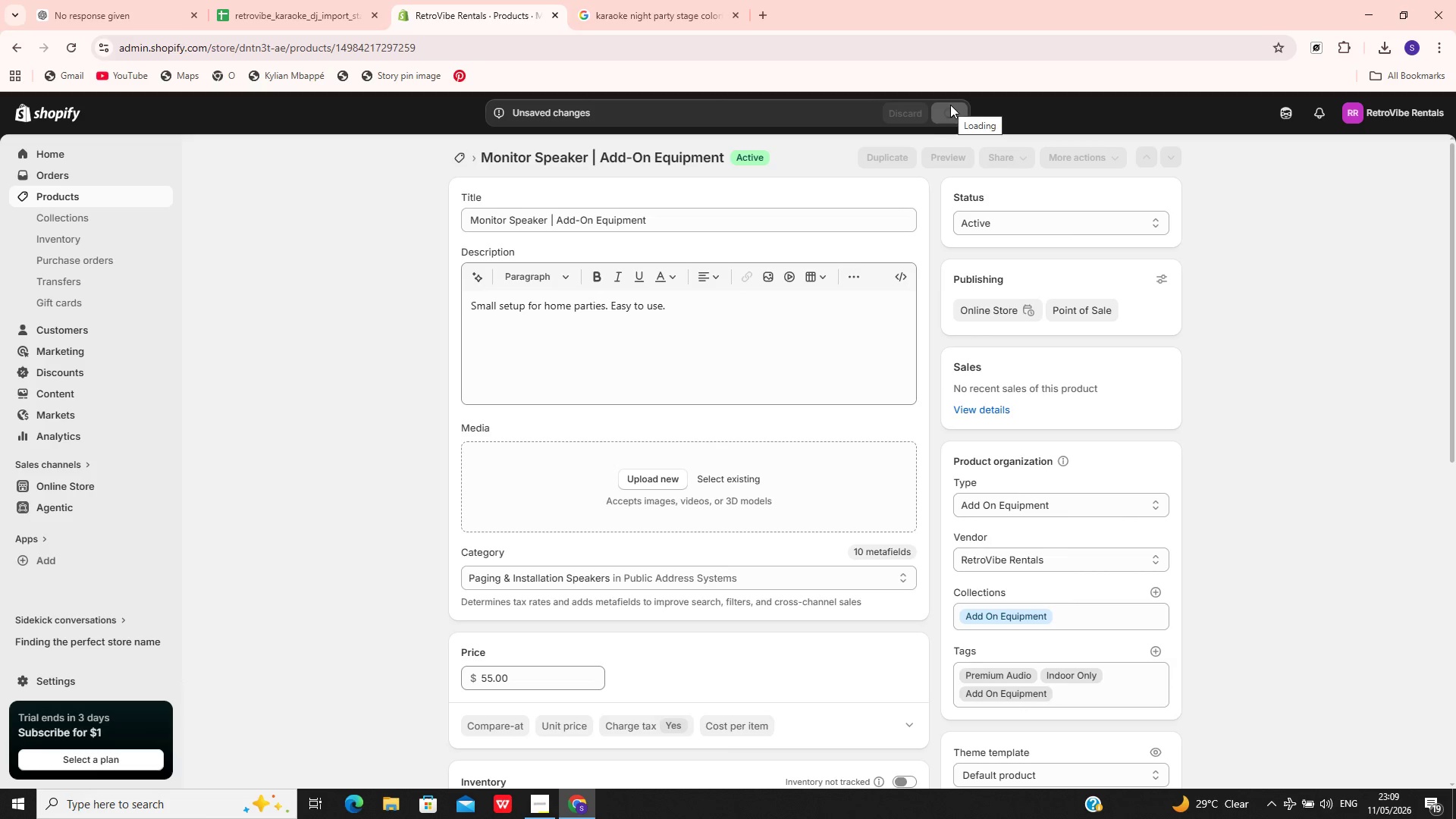 
left_click([542, 576])
 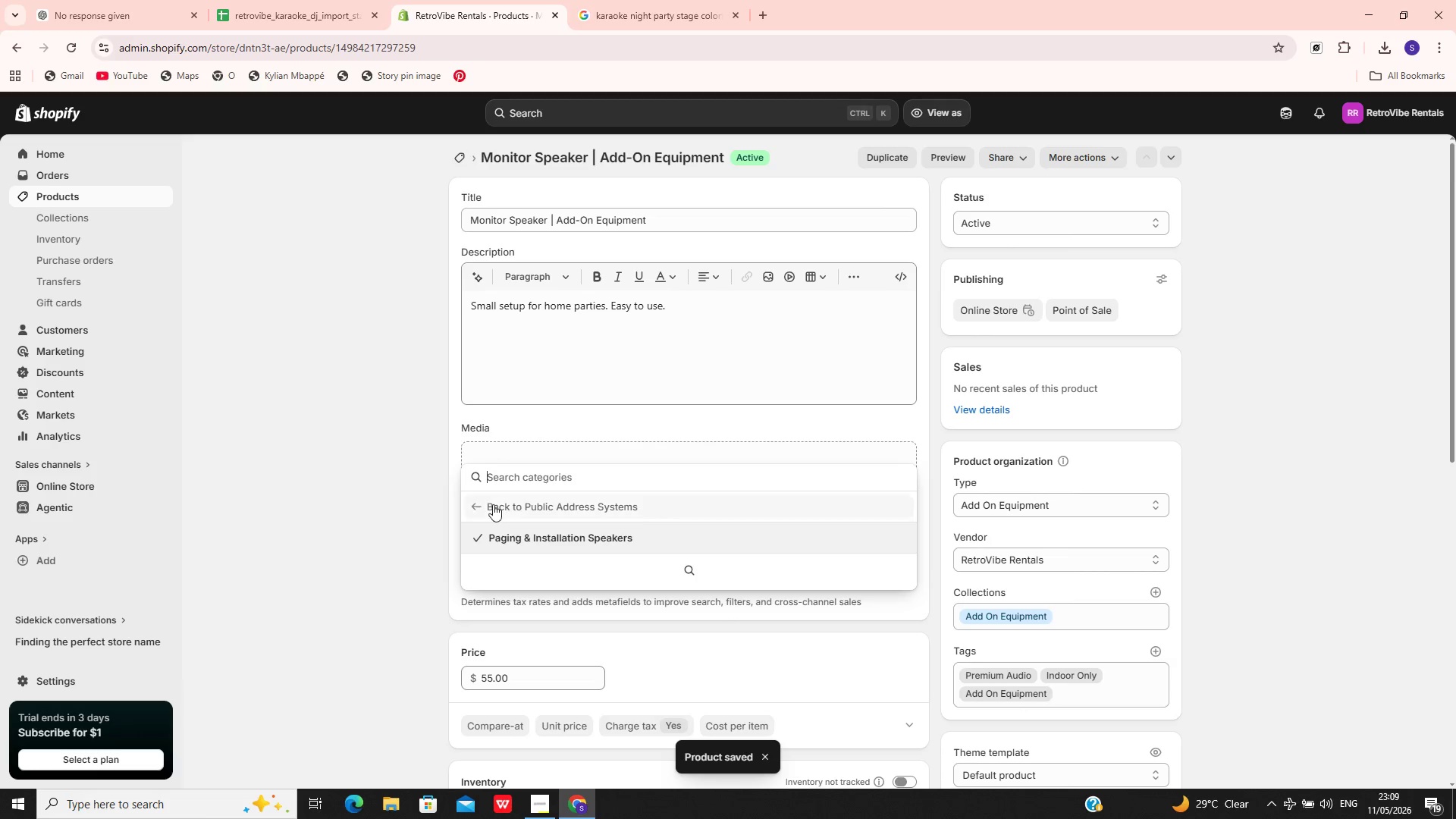 
left_click([485, 503])
 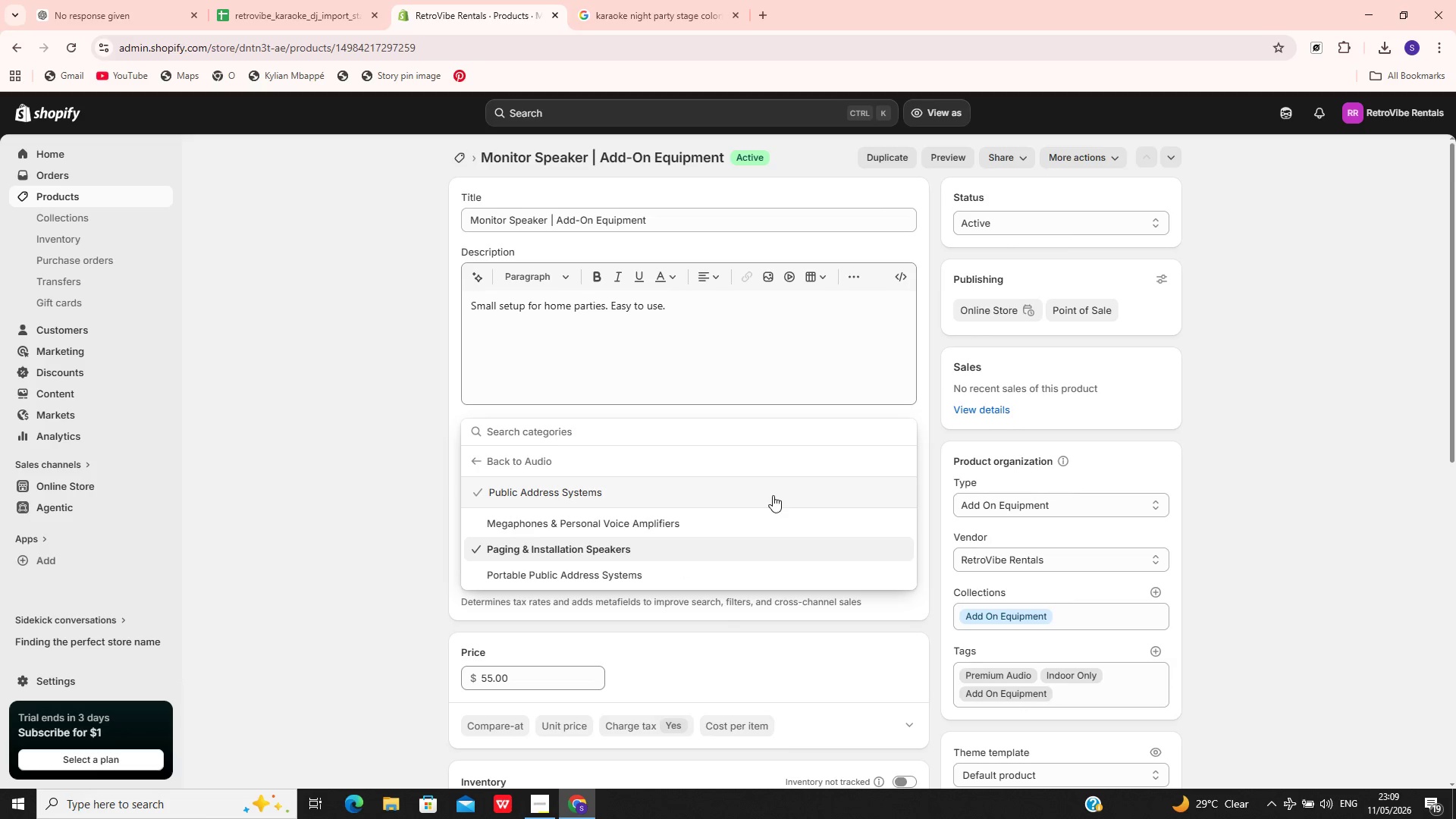 
left_click([1219, 406])
 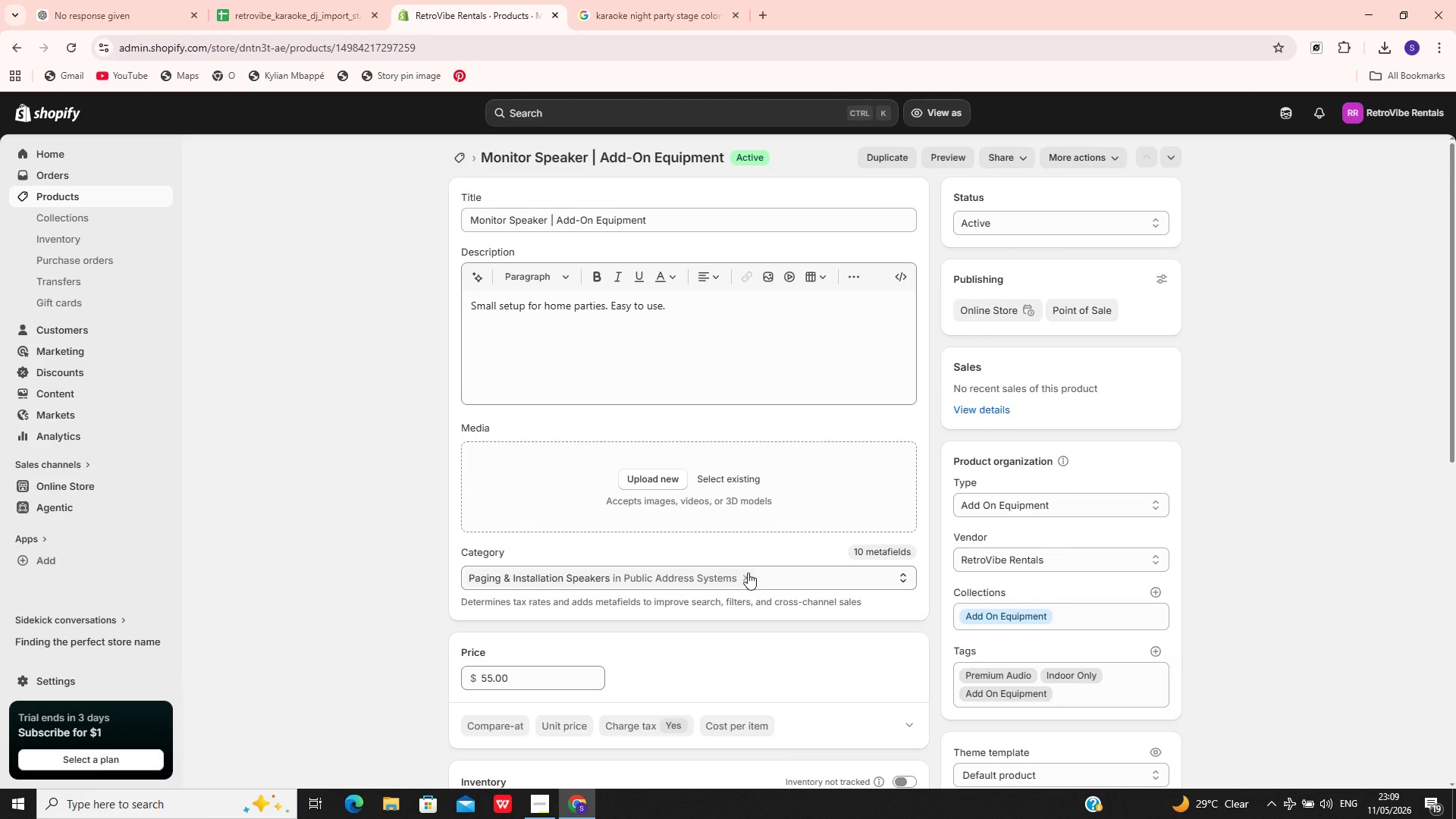 
left_click([745, 575])
 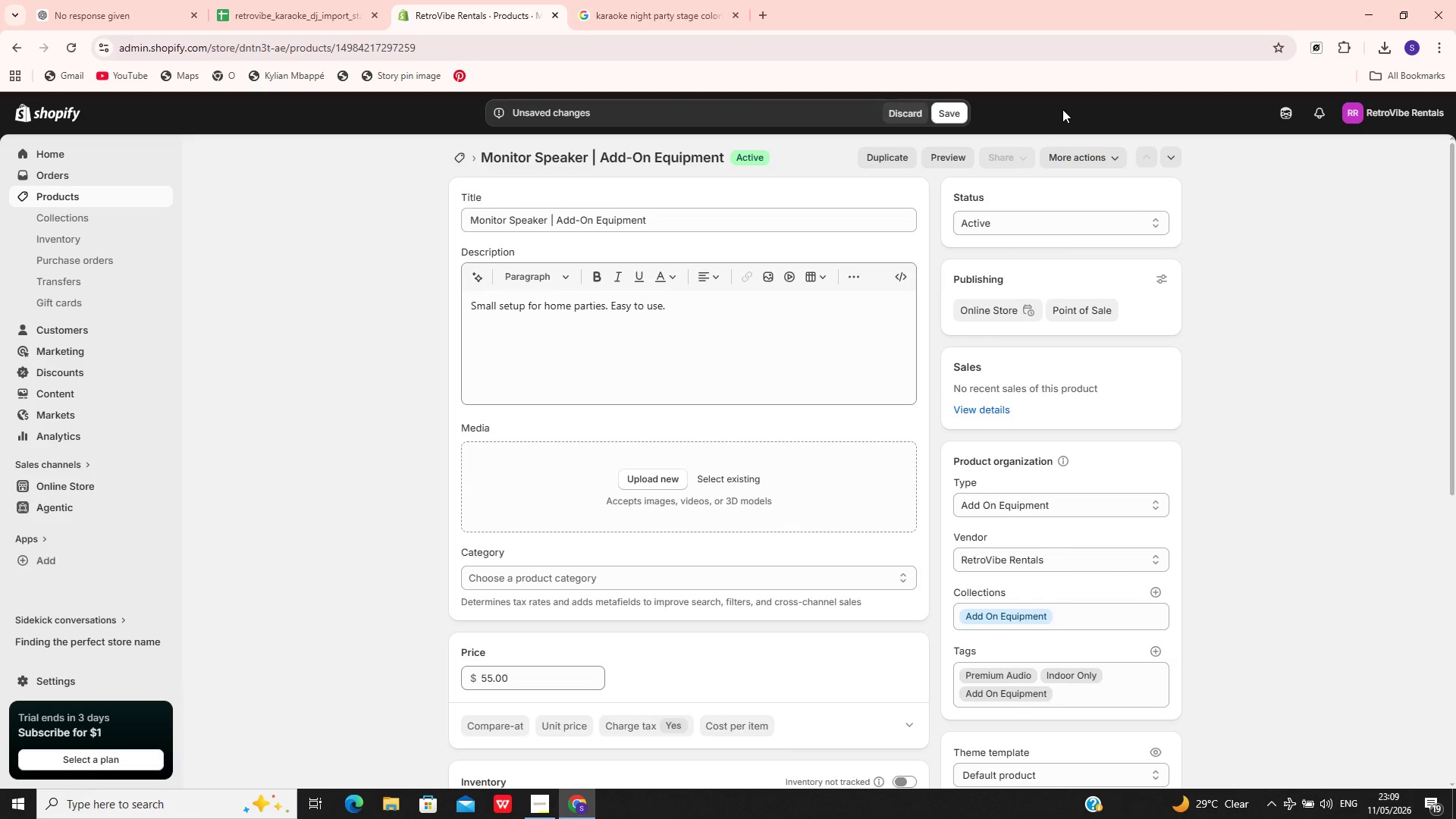 
left_click([959, 110])
 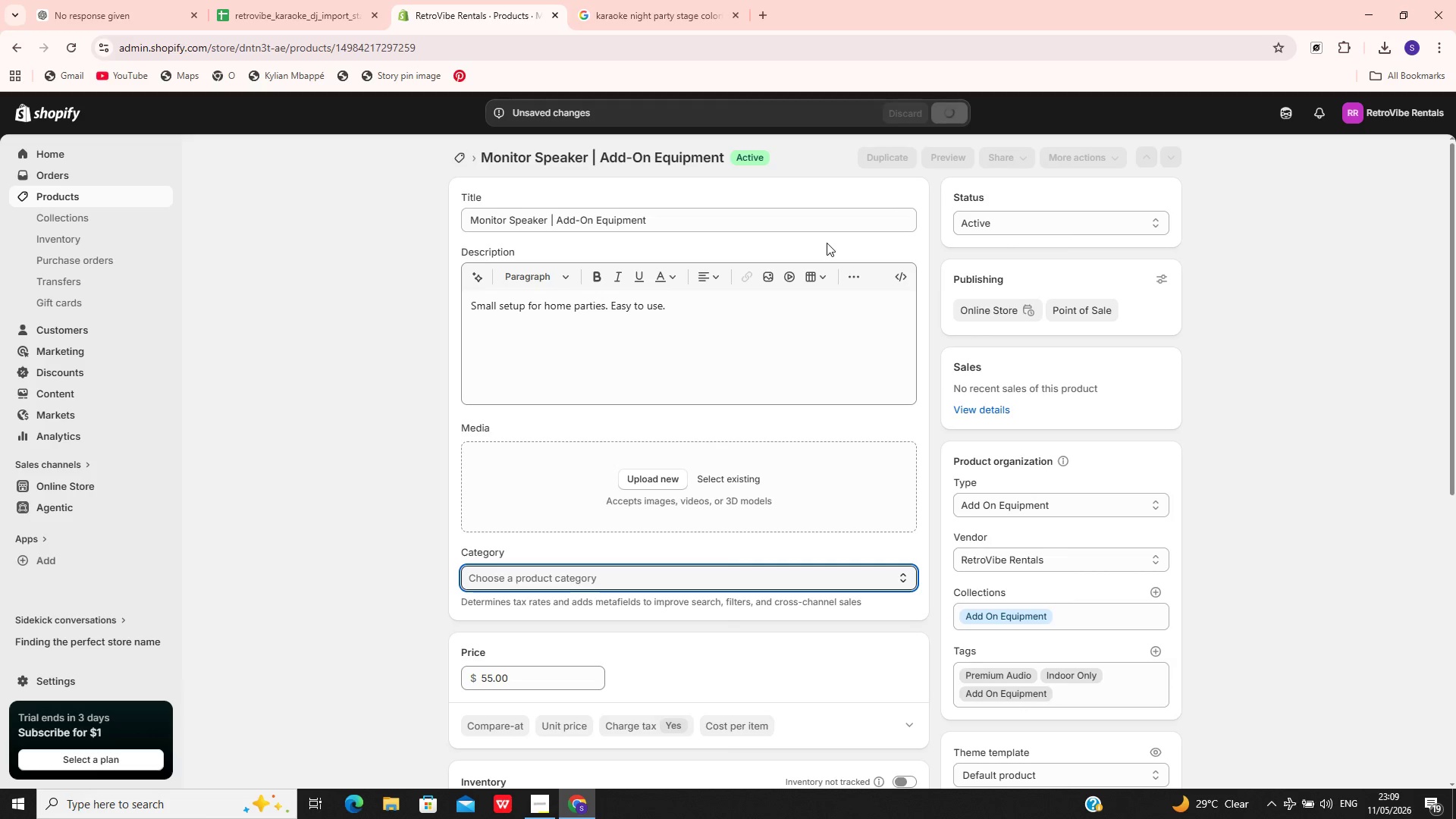 
left_click([645, 345])
 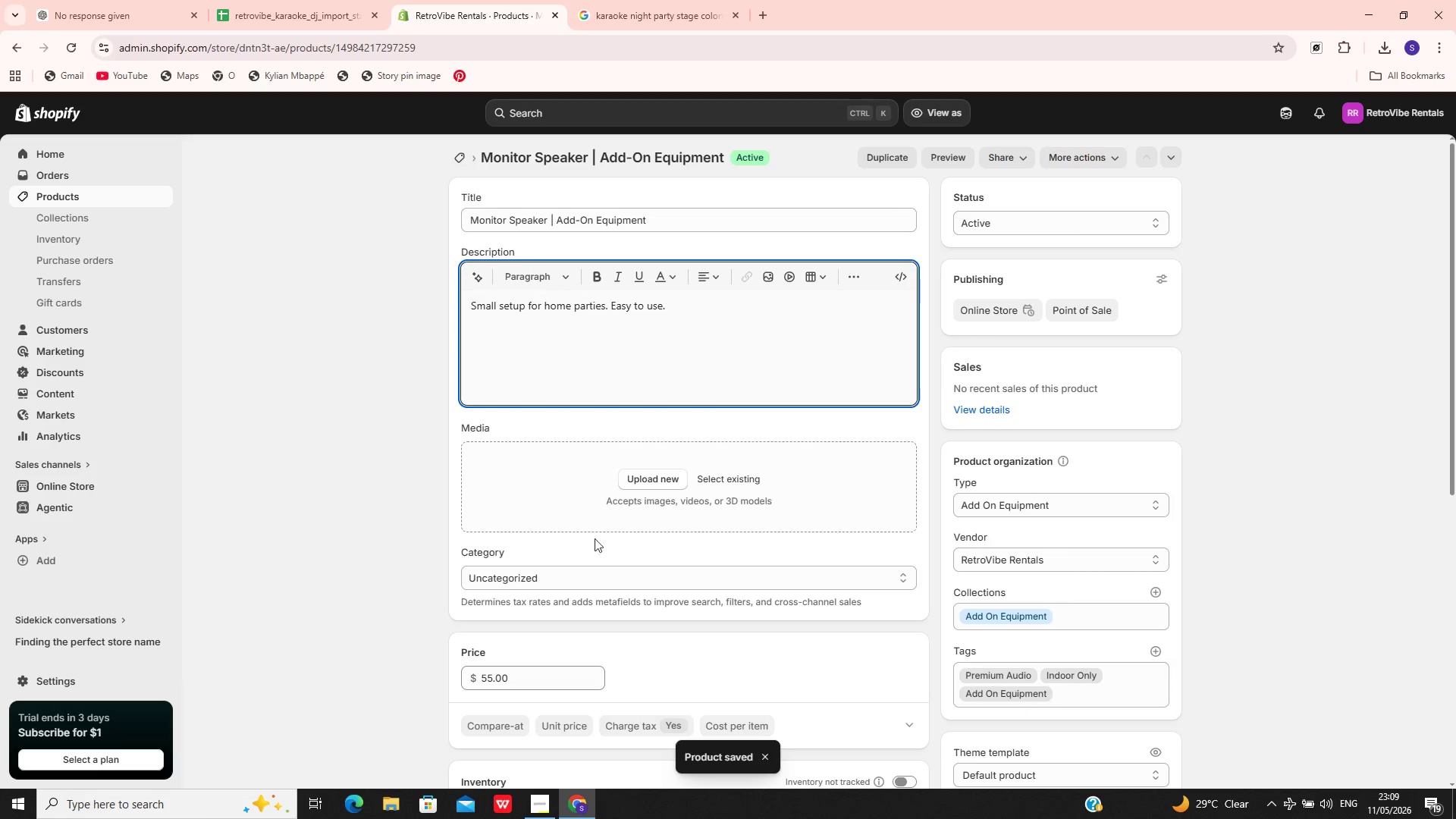 
left_click([598, 485])
 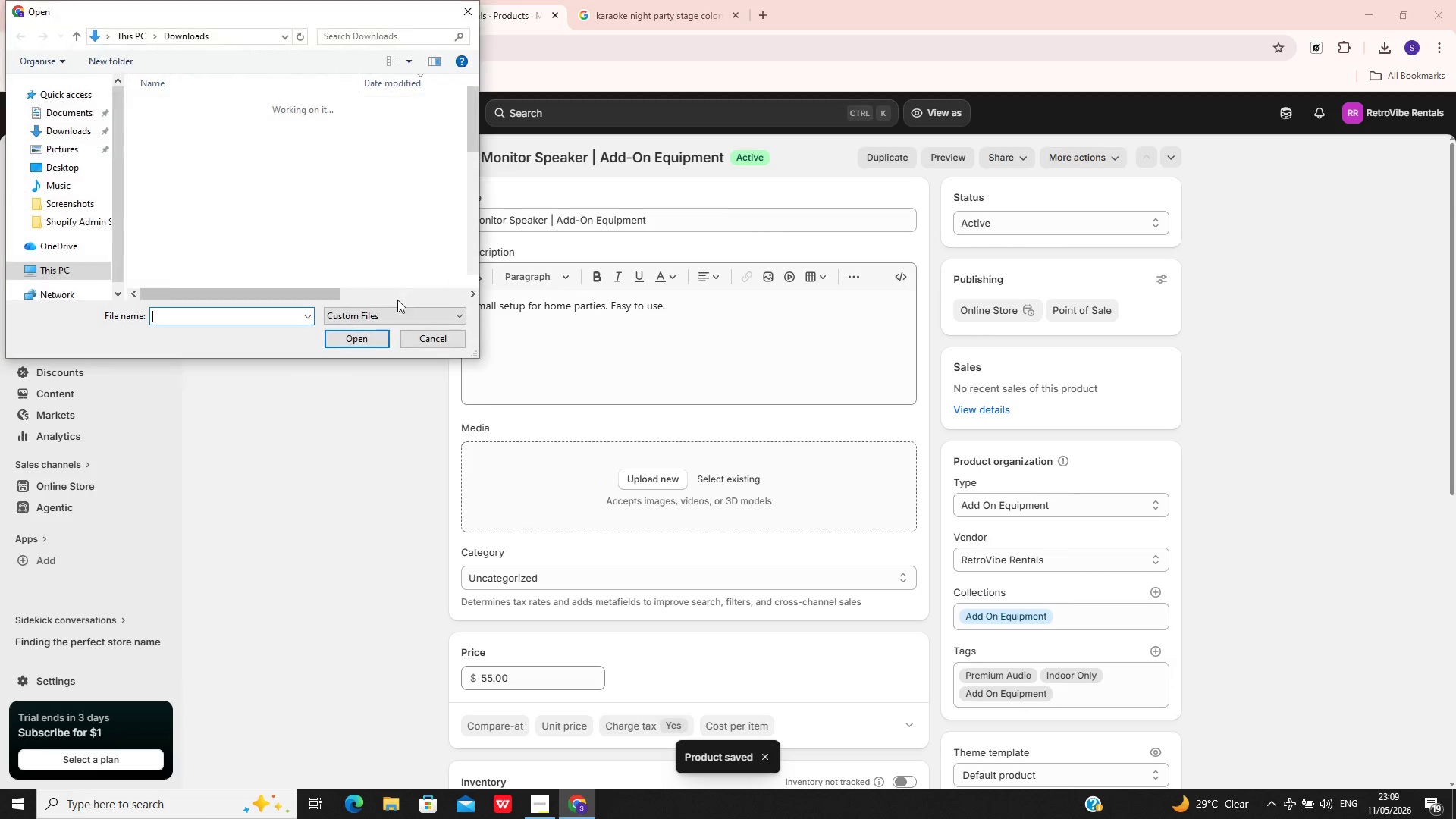 
left_click([443, 346])
 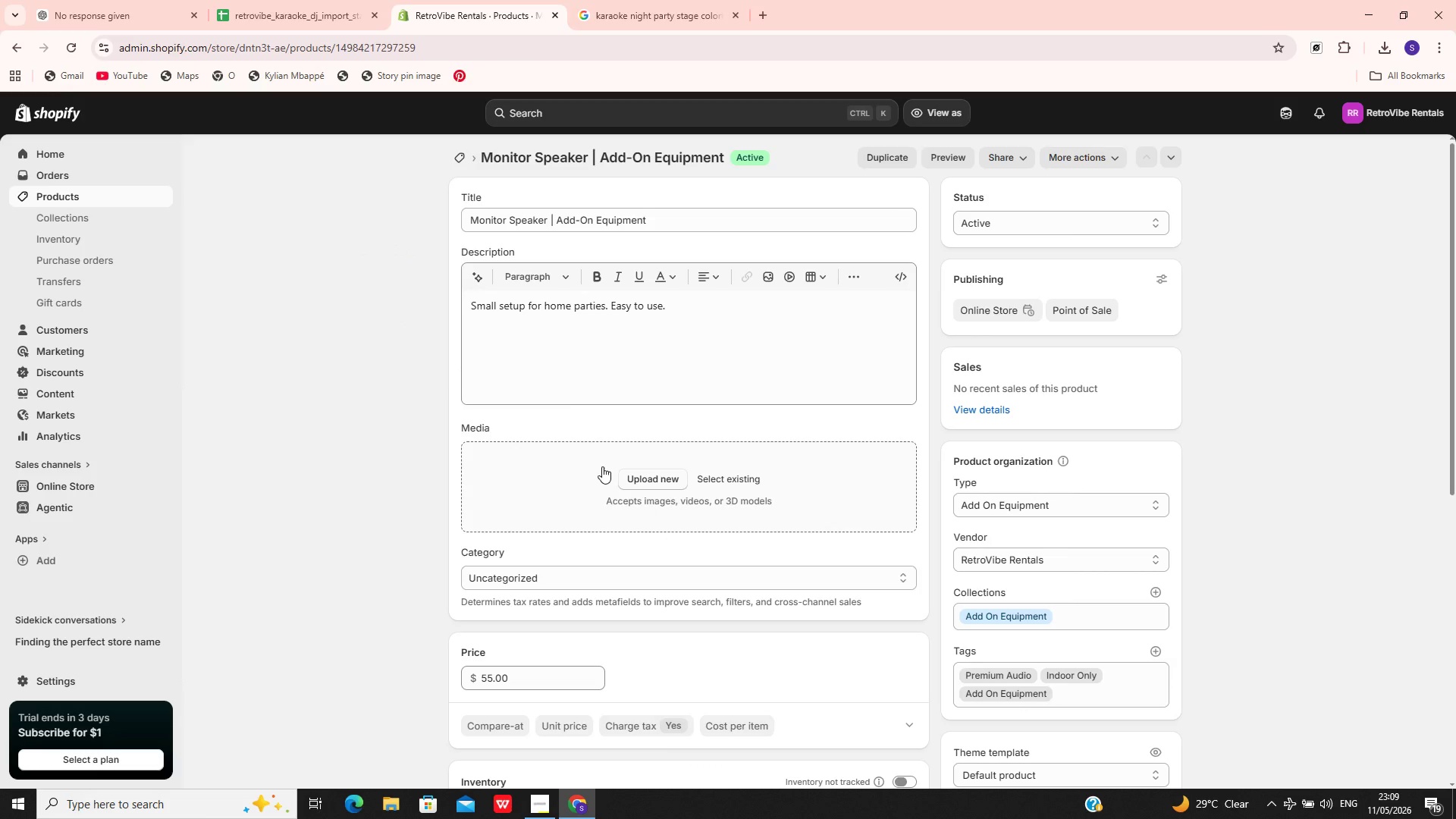 
left_click([570, 356])
 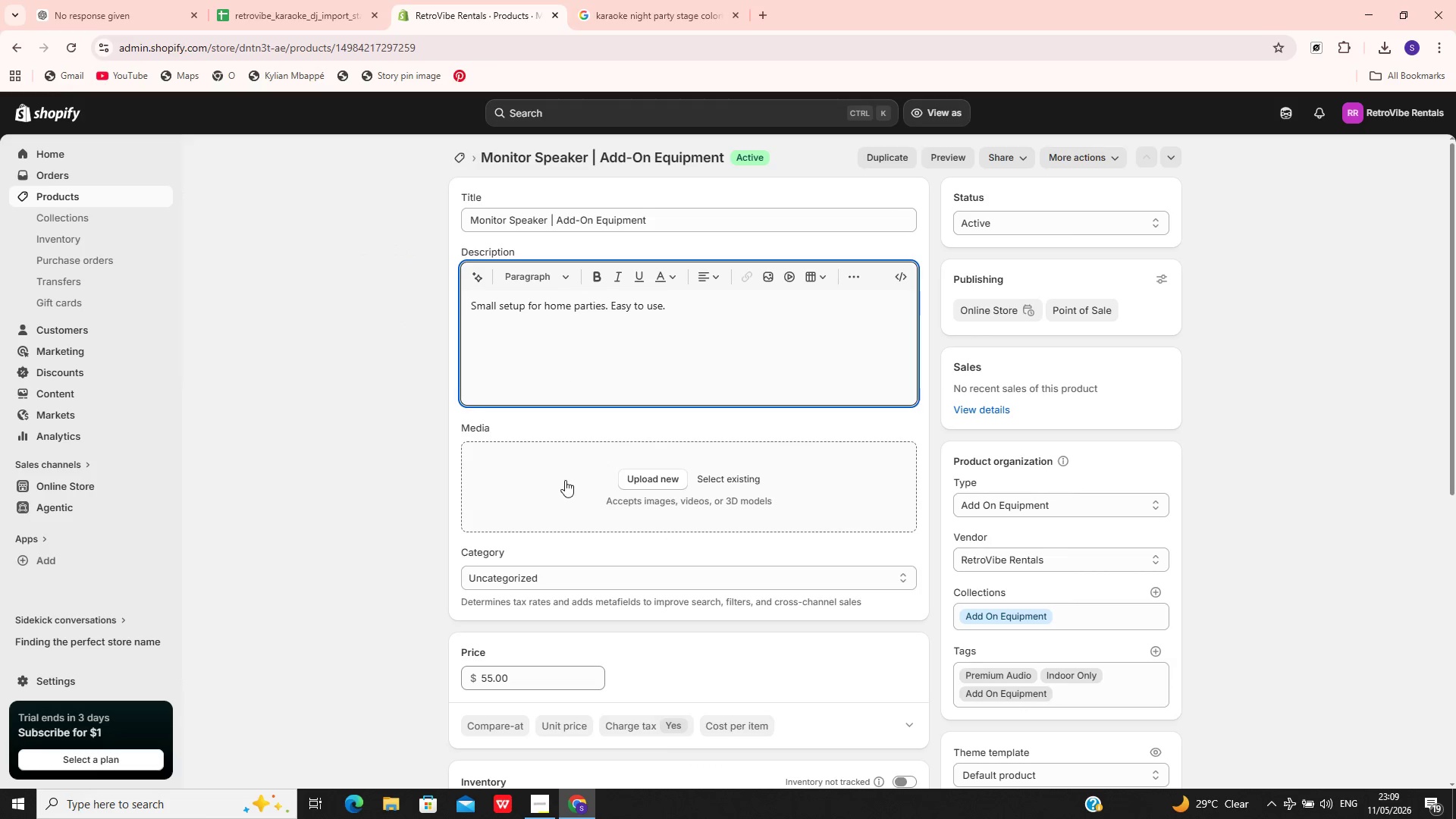 
left_click([565, 481])
 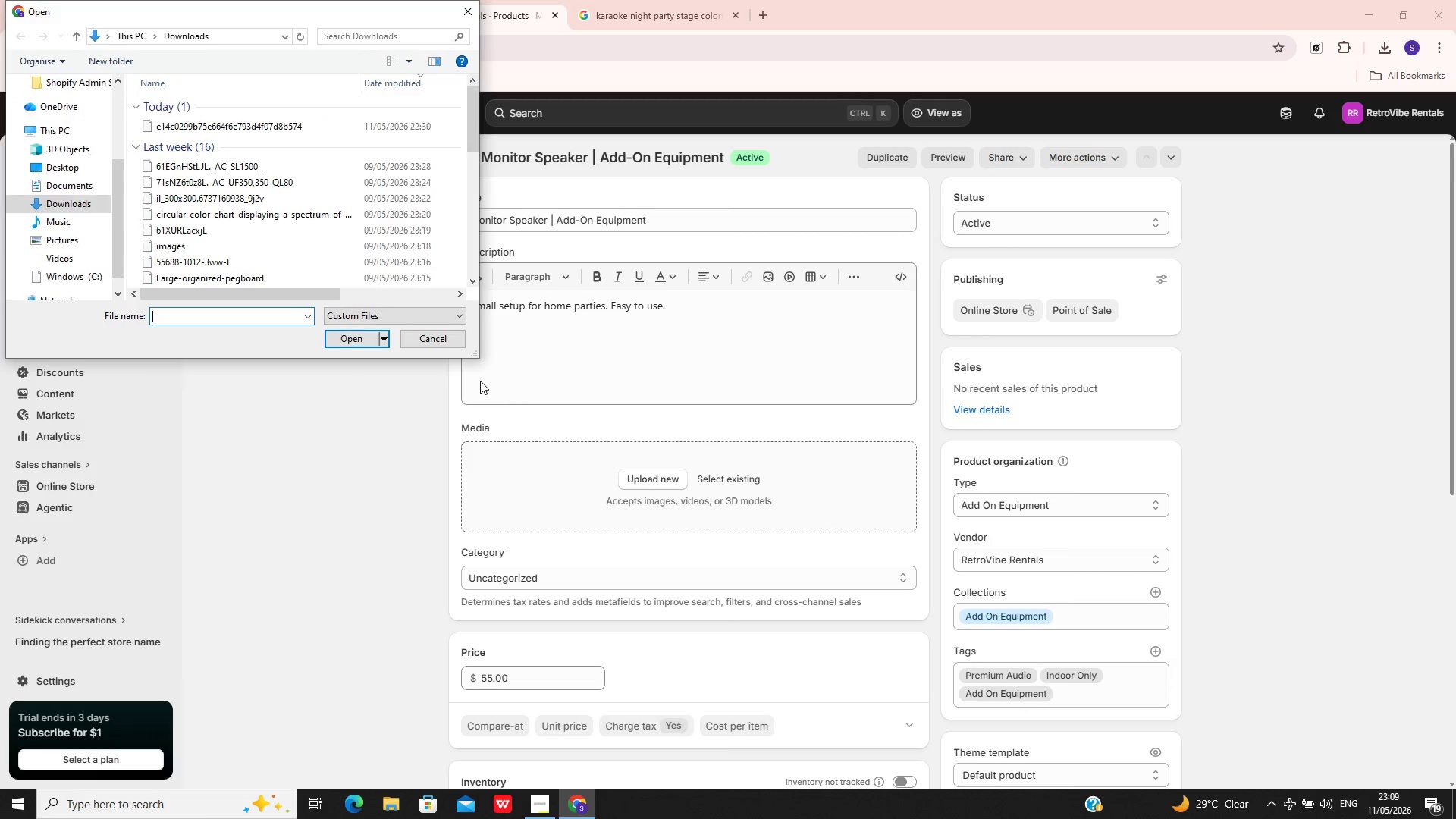 
left_click([438, 353])
 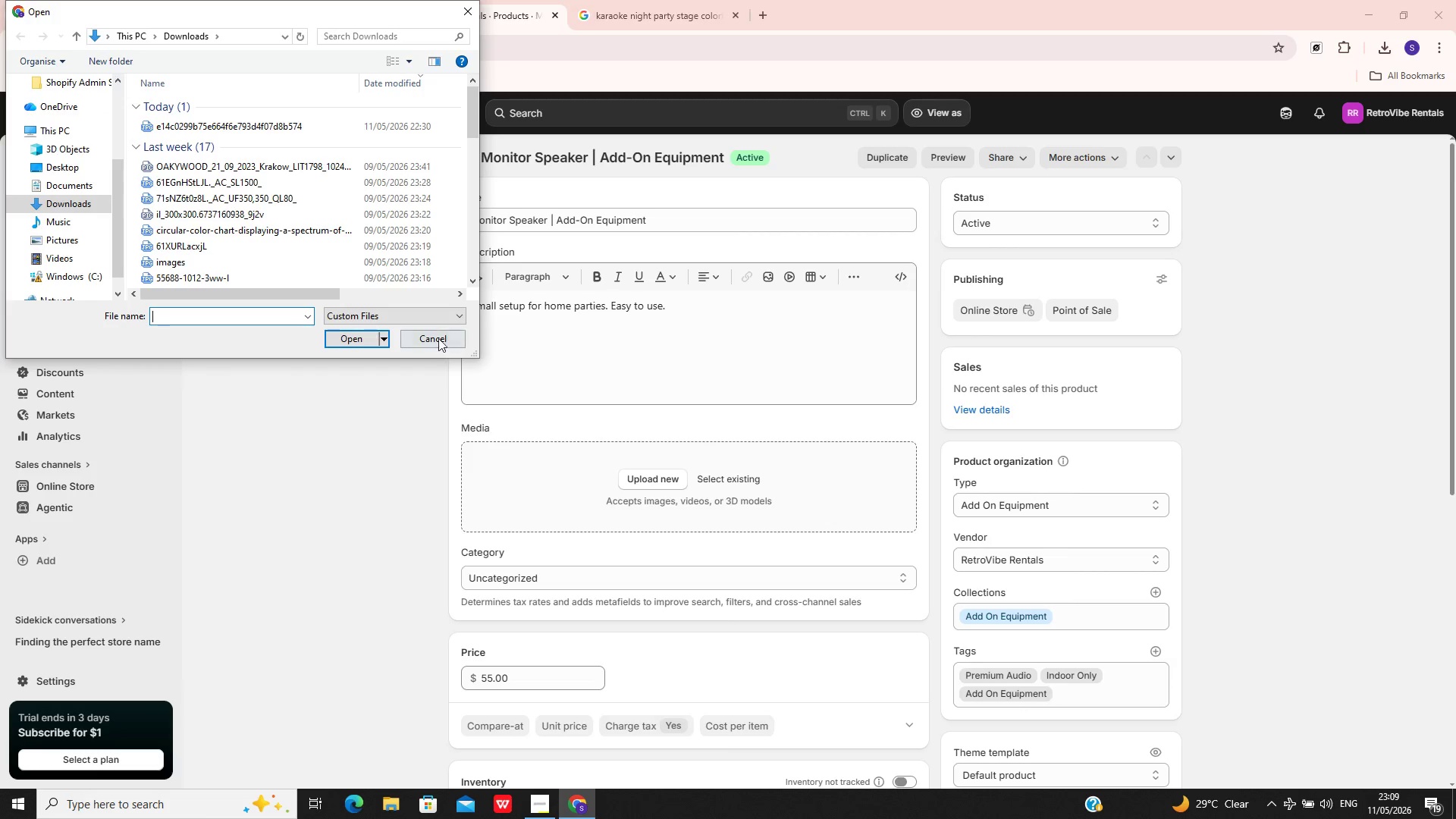 
left_click([438, 334])
 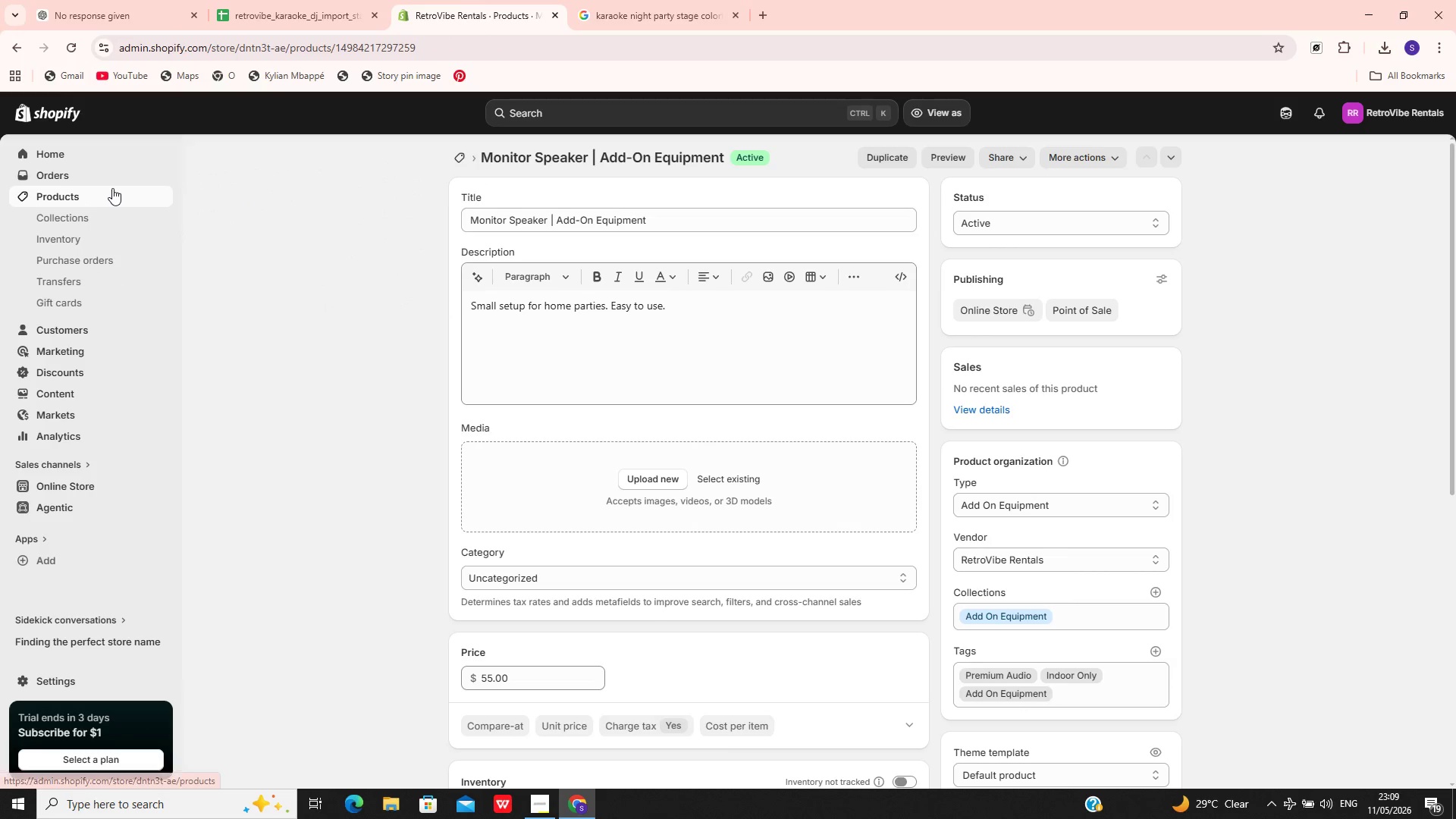 
left_click([113, 195])
 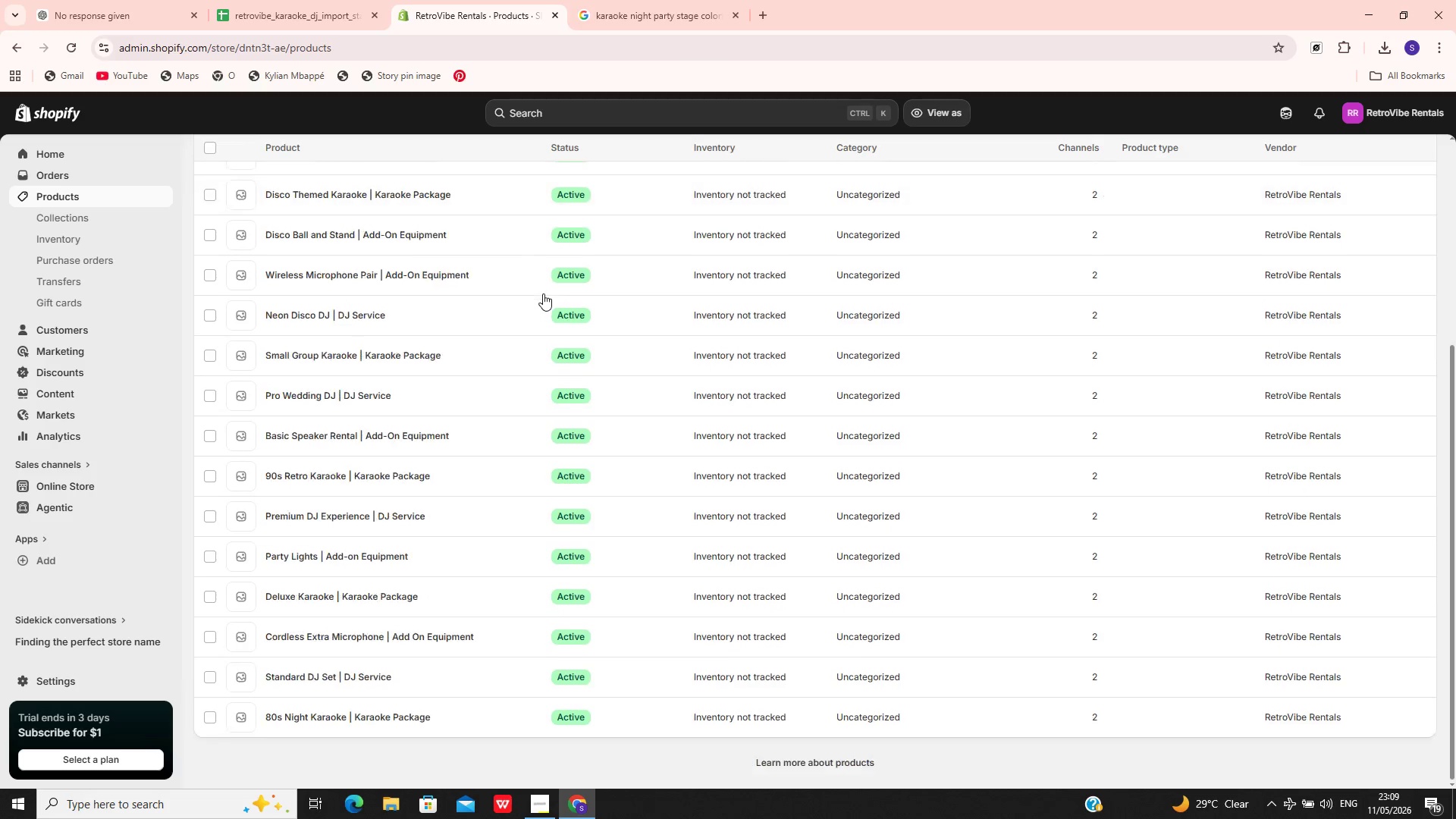 
wait(7.42)
 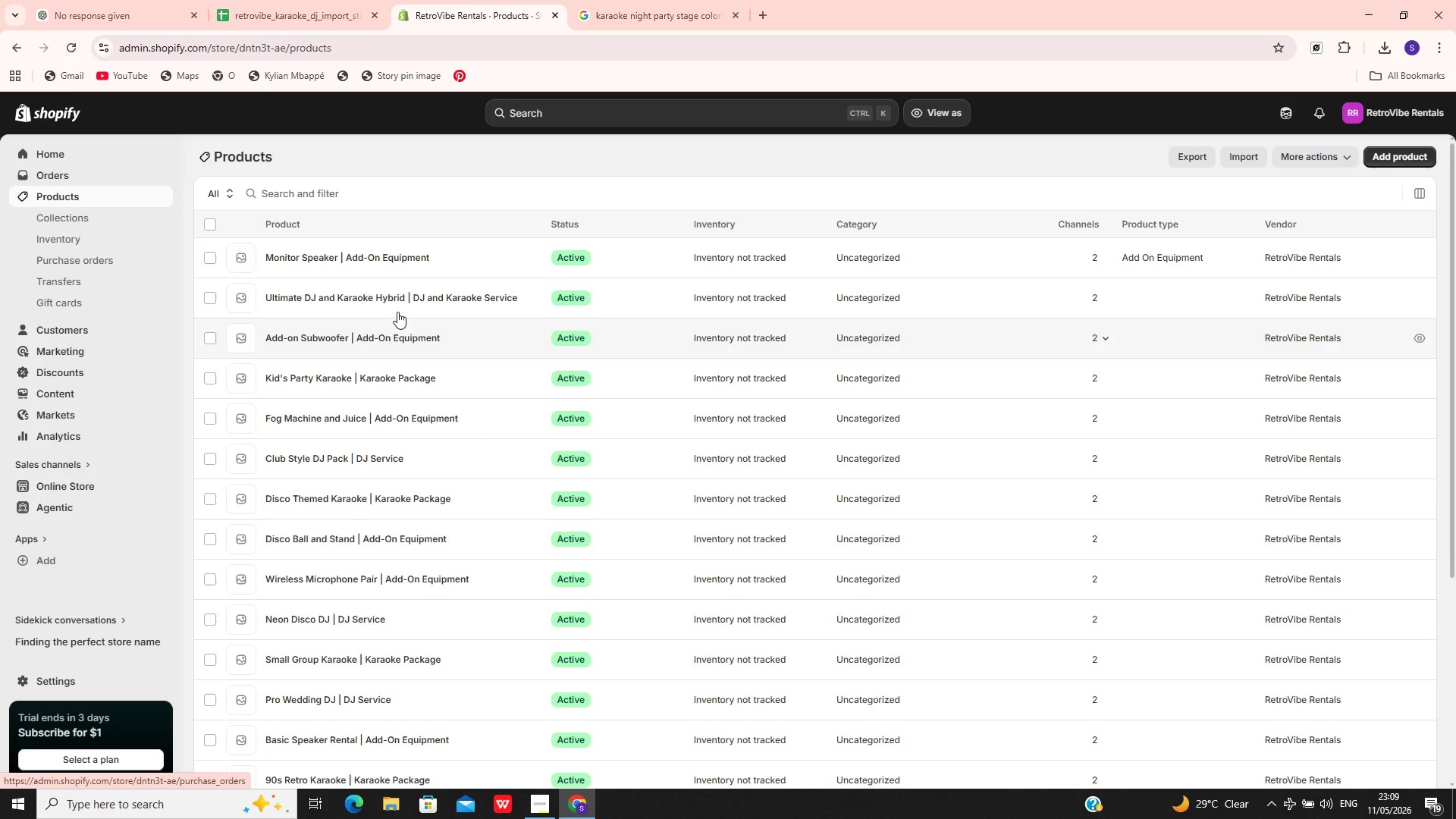 
left_click([553, 304])
 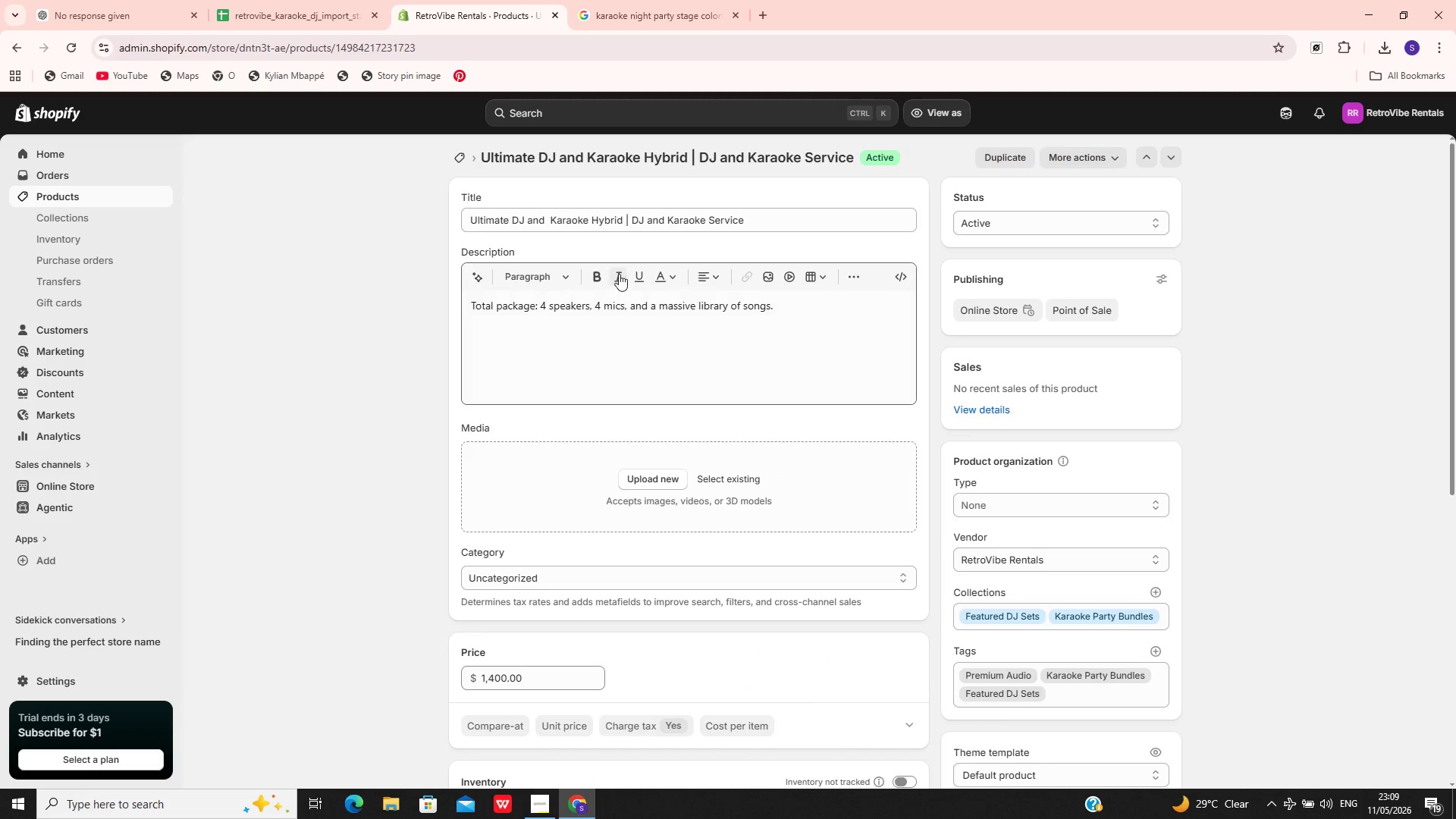 
wait(7.64)
 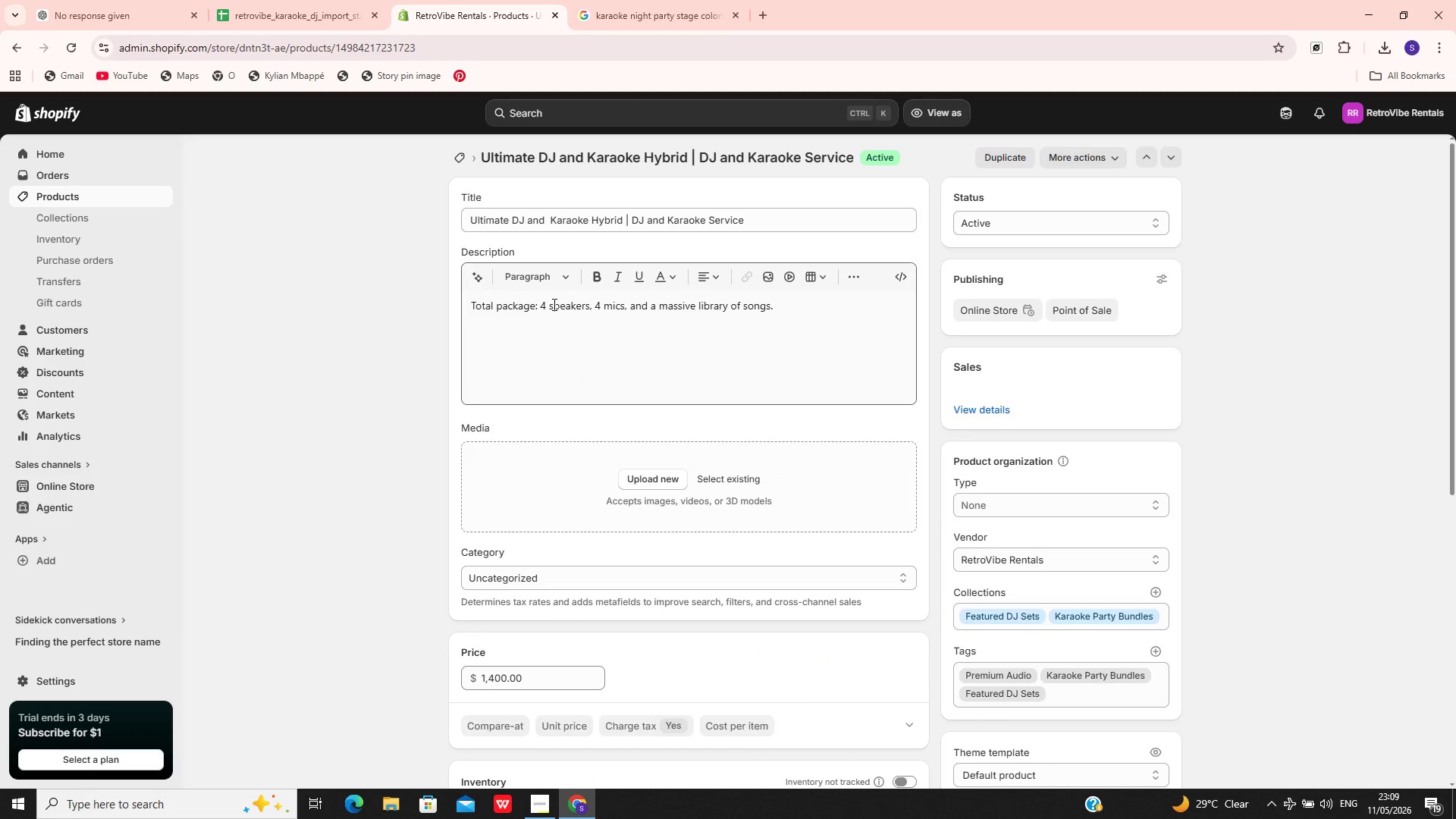 
left_click([1019, 513])
 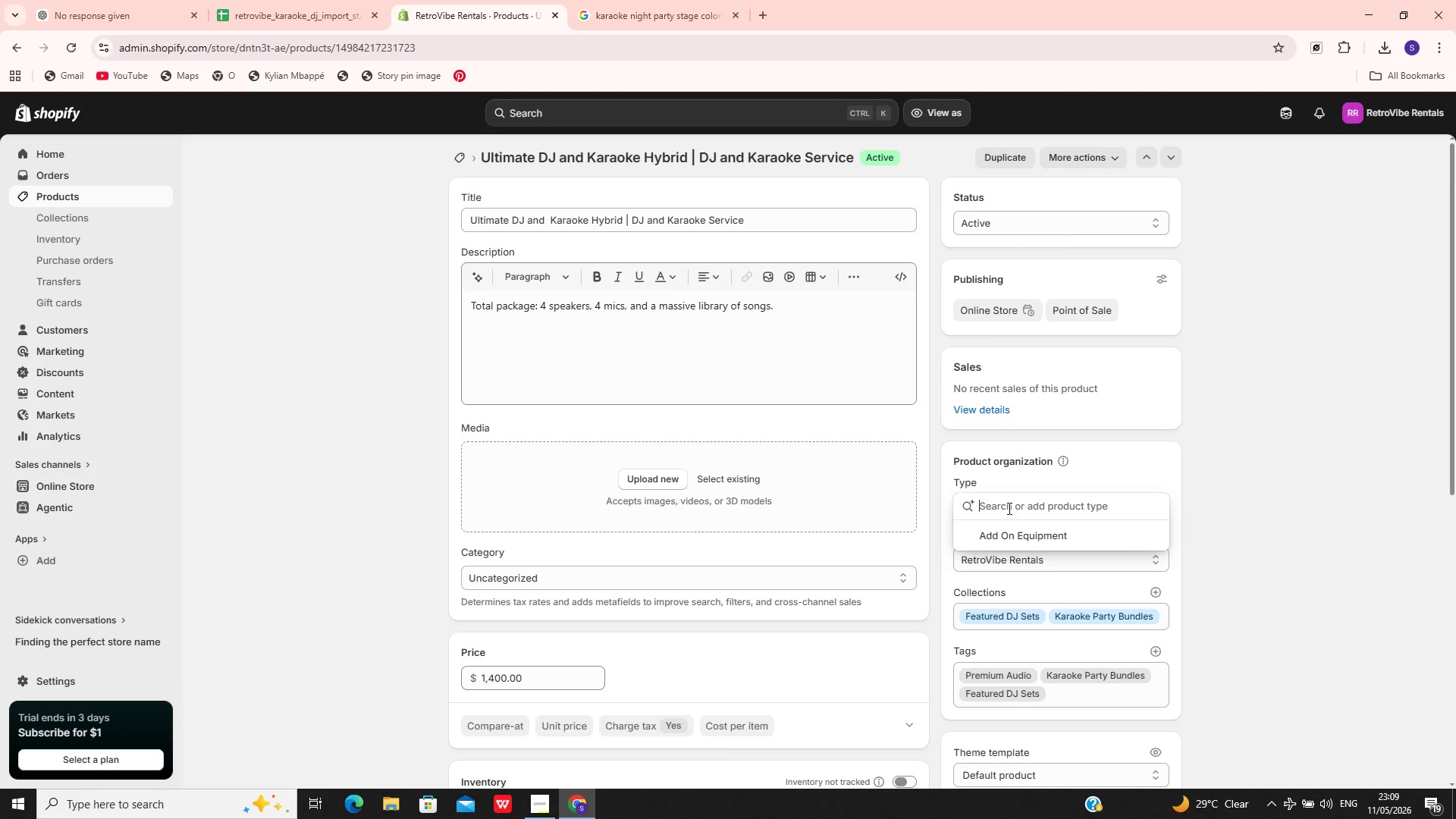 
left_click([1007, 504])
 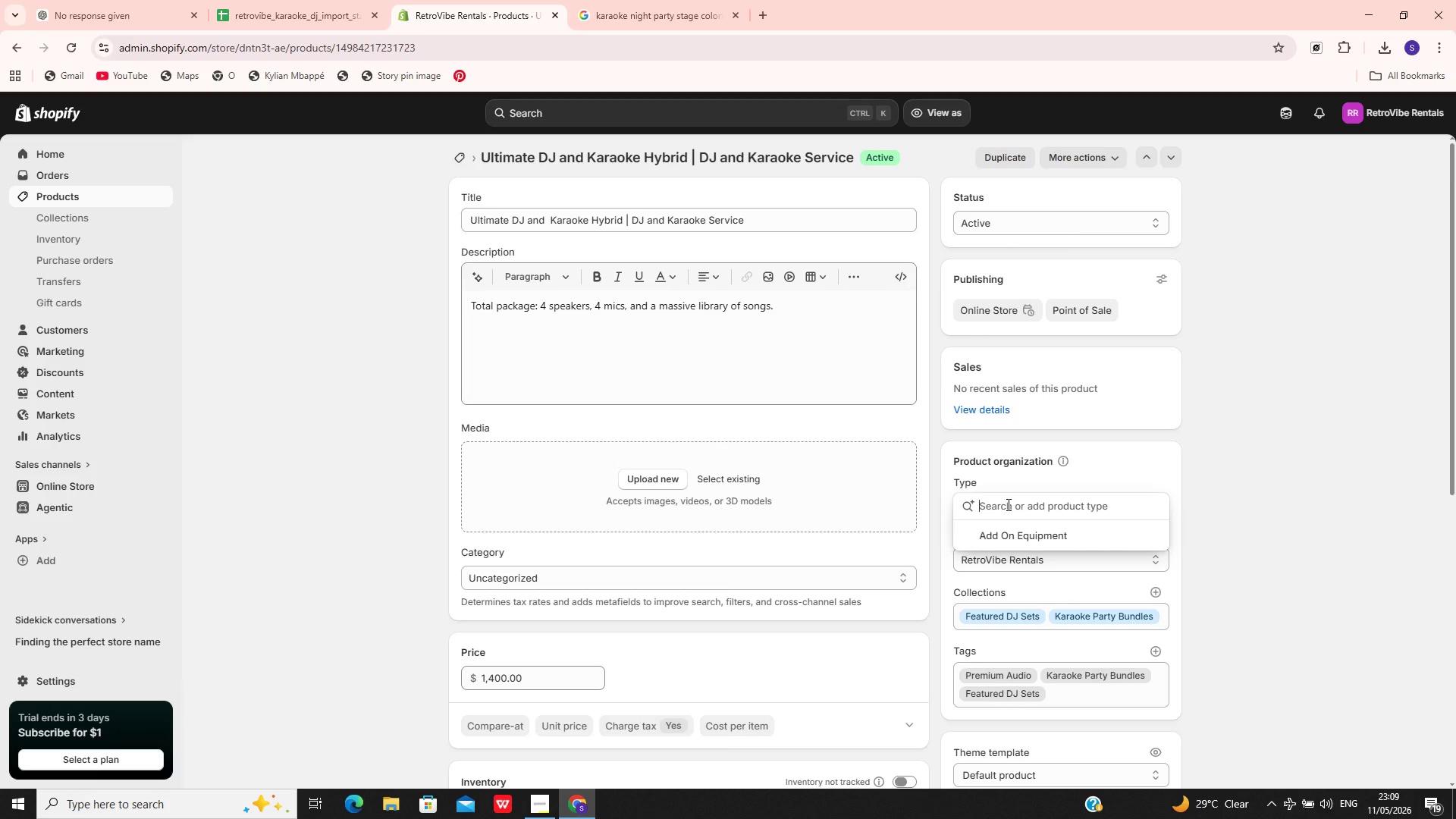 
type(DJ Service)
 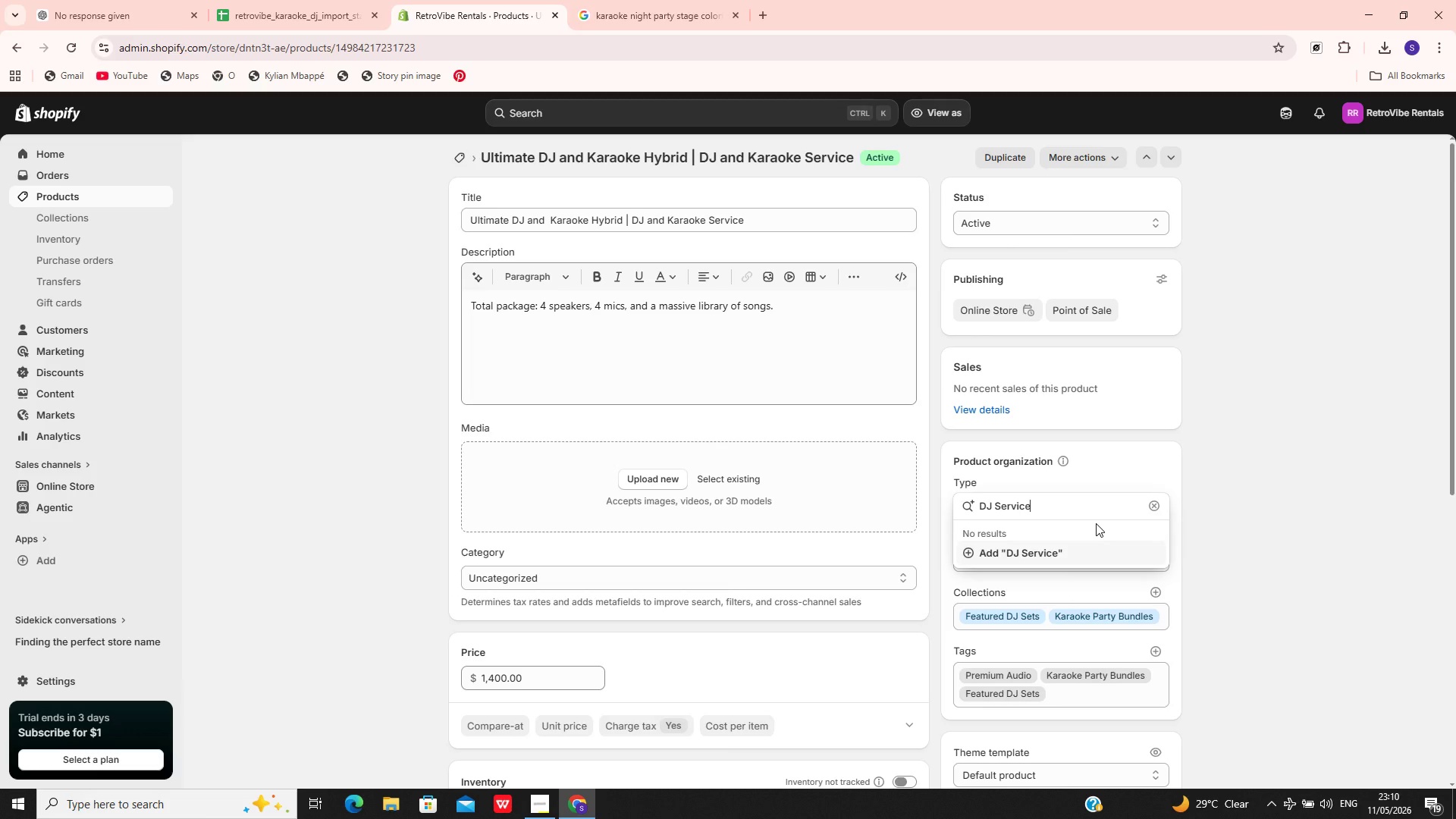 
key(Enter)
 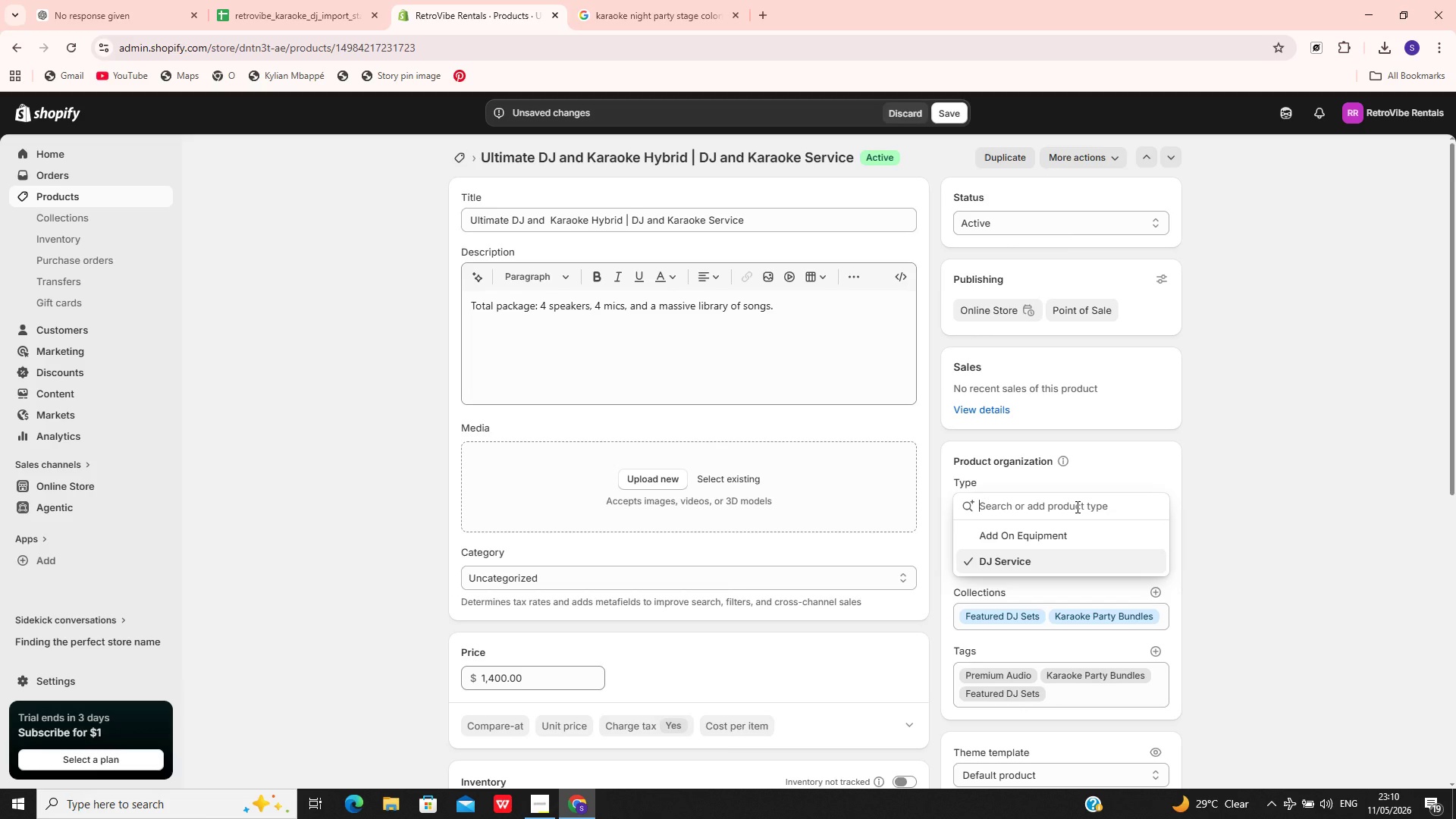 
type(Karaoke Service)
 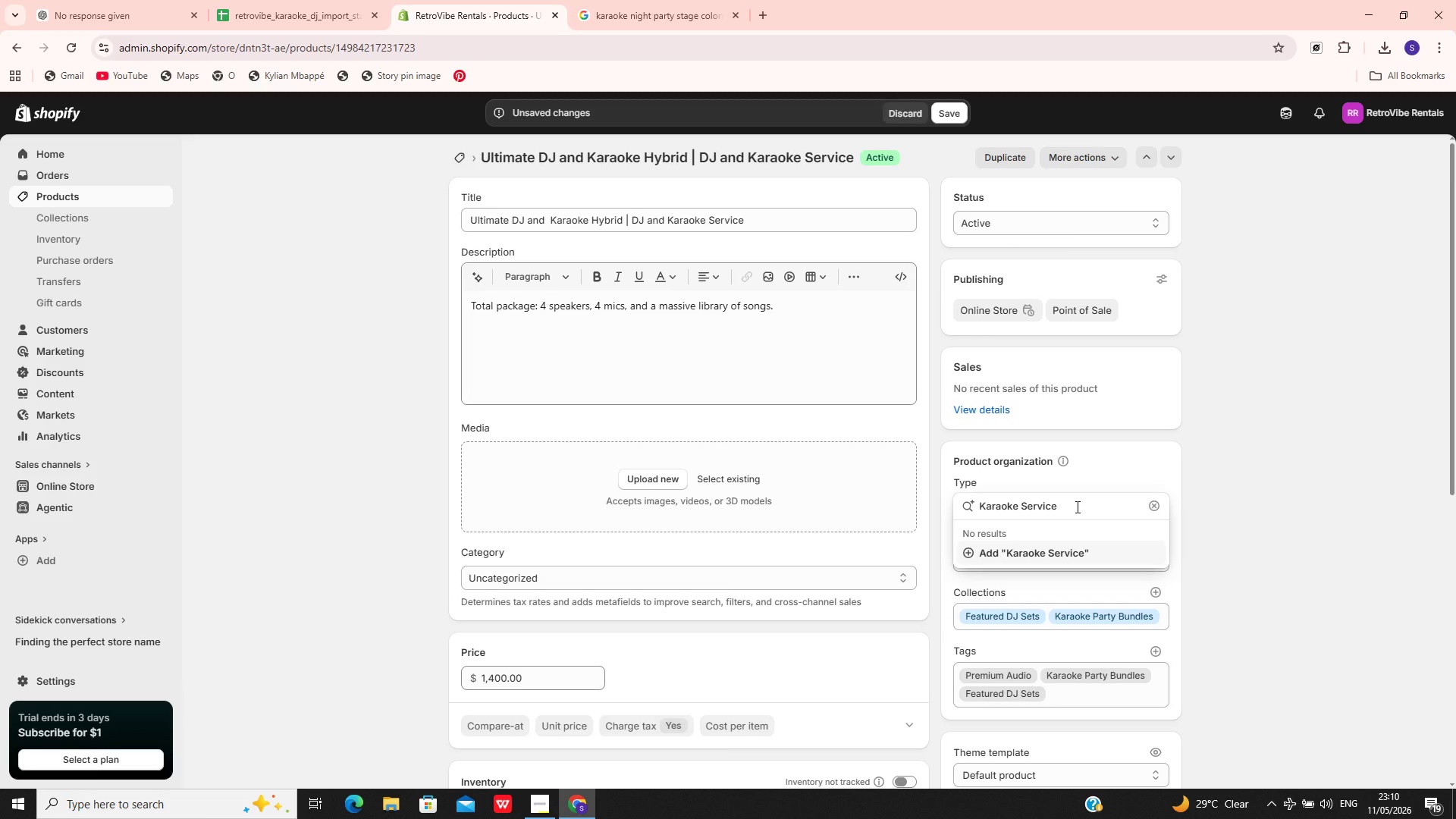 
key(Enter)
 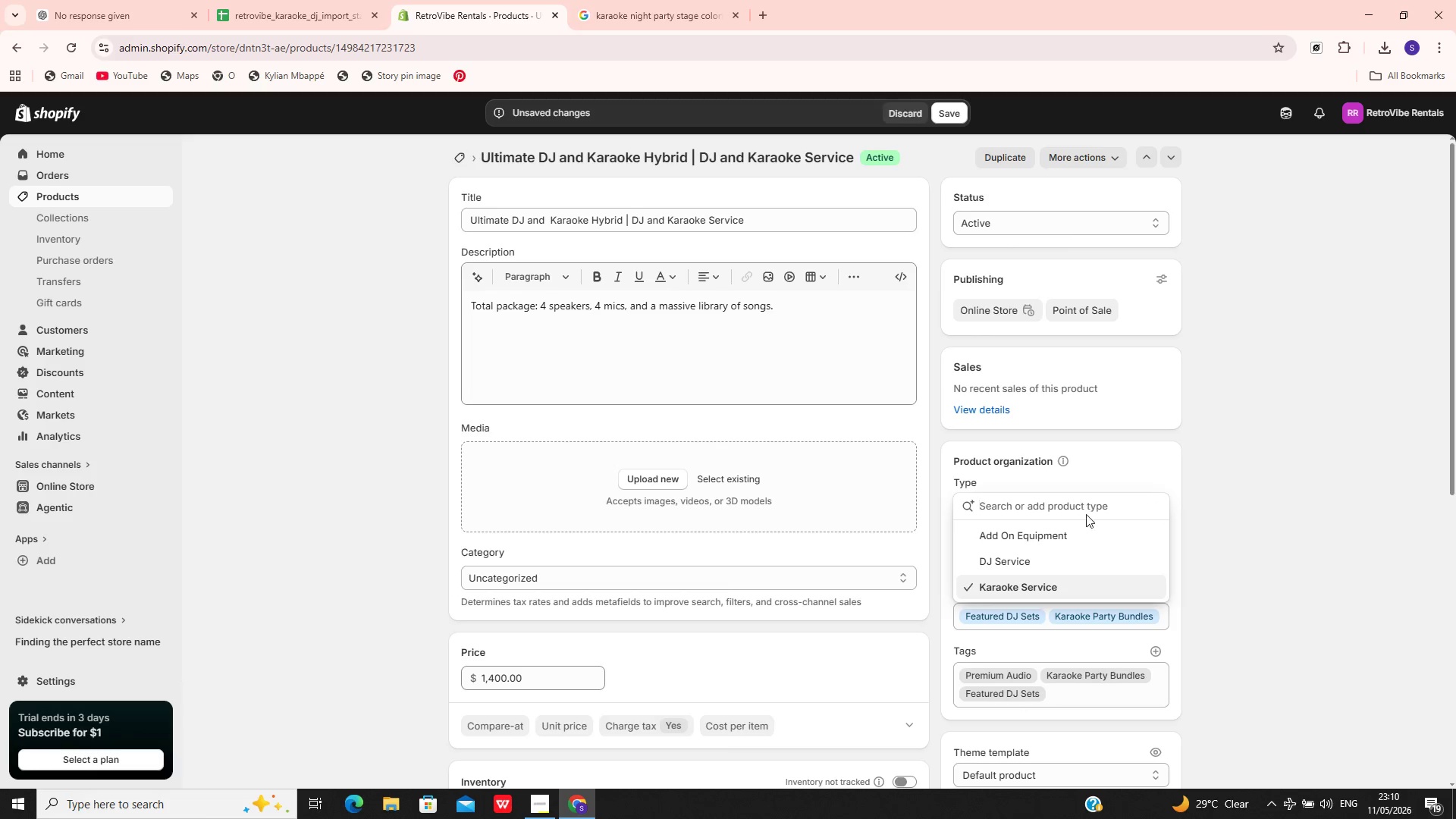 
mouse_move([1044, 562])
 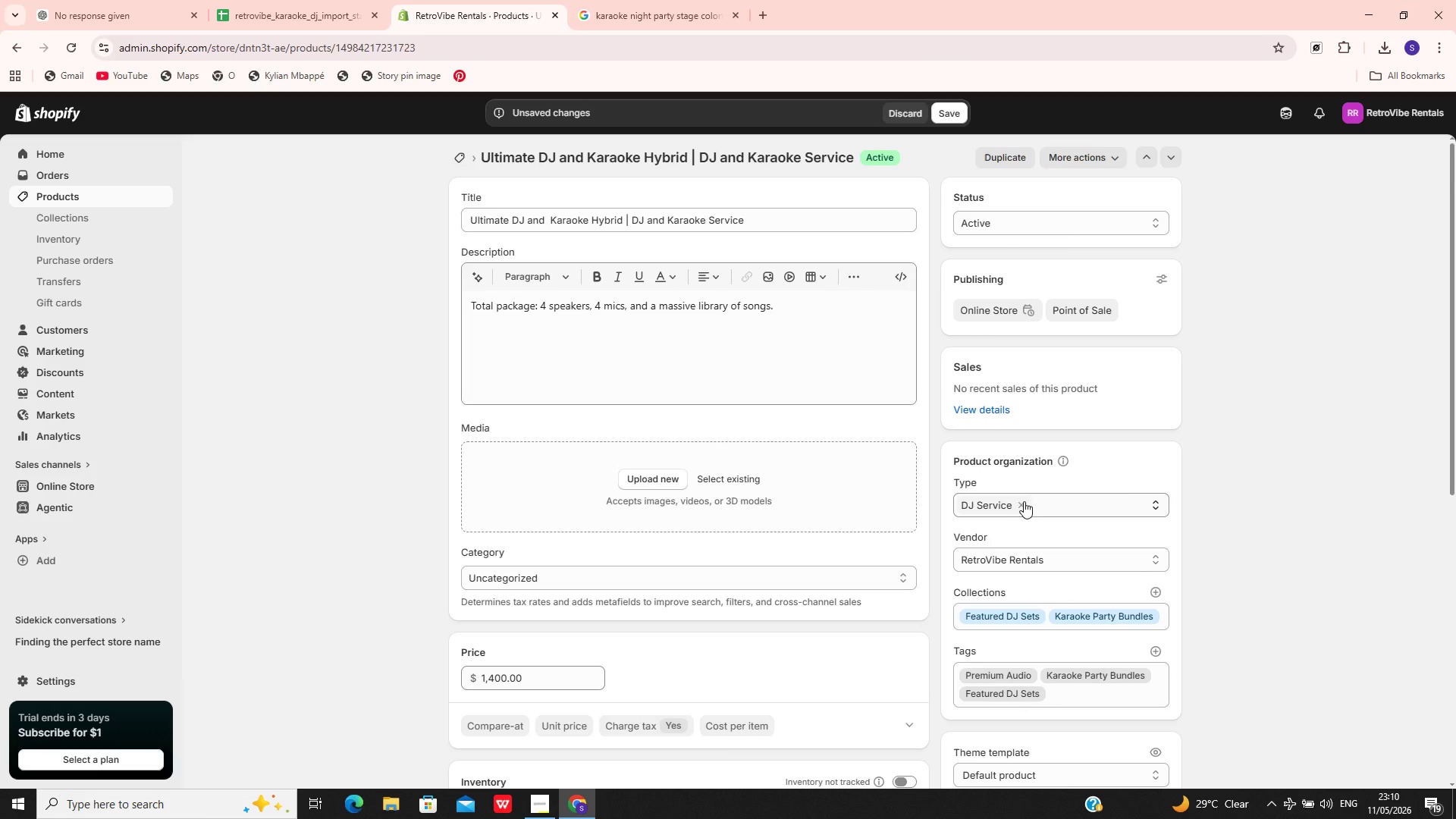 
left_click([1023, 501])
 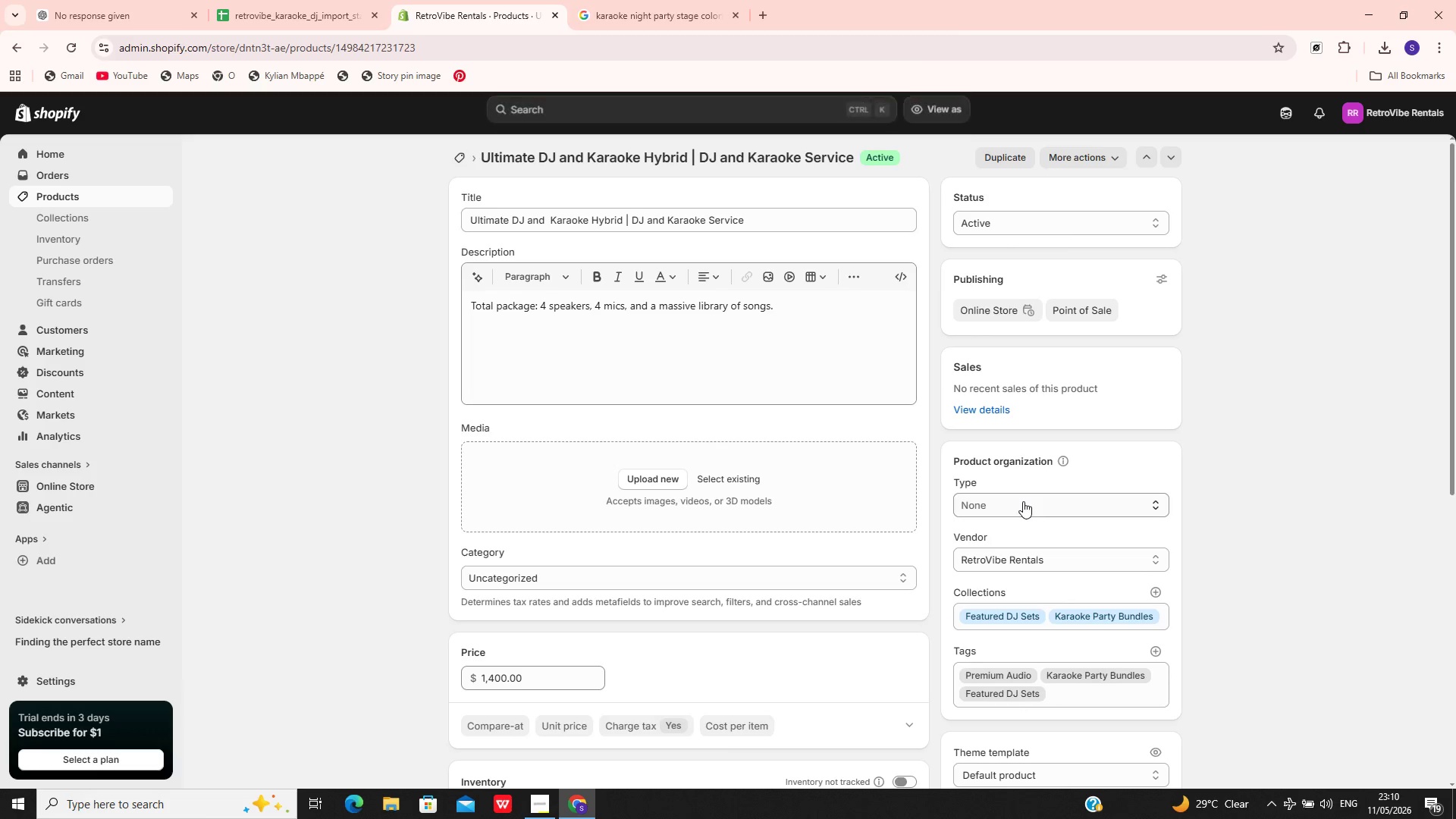 
left_click([1023, 501])
 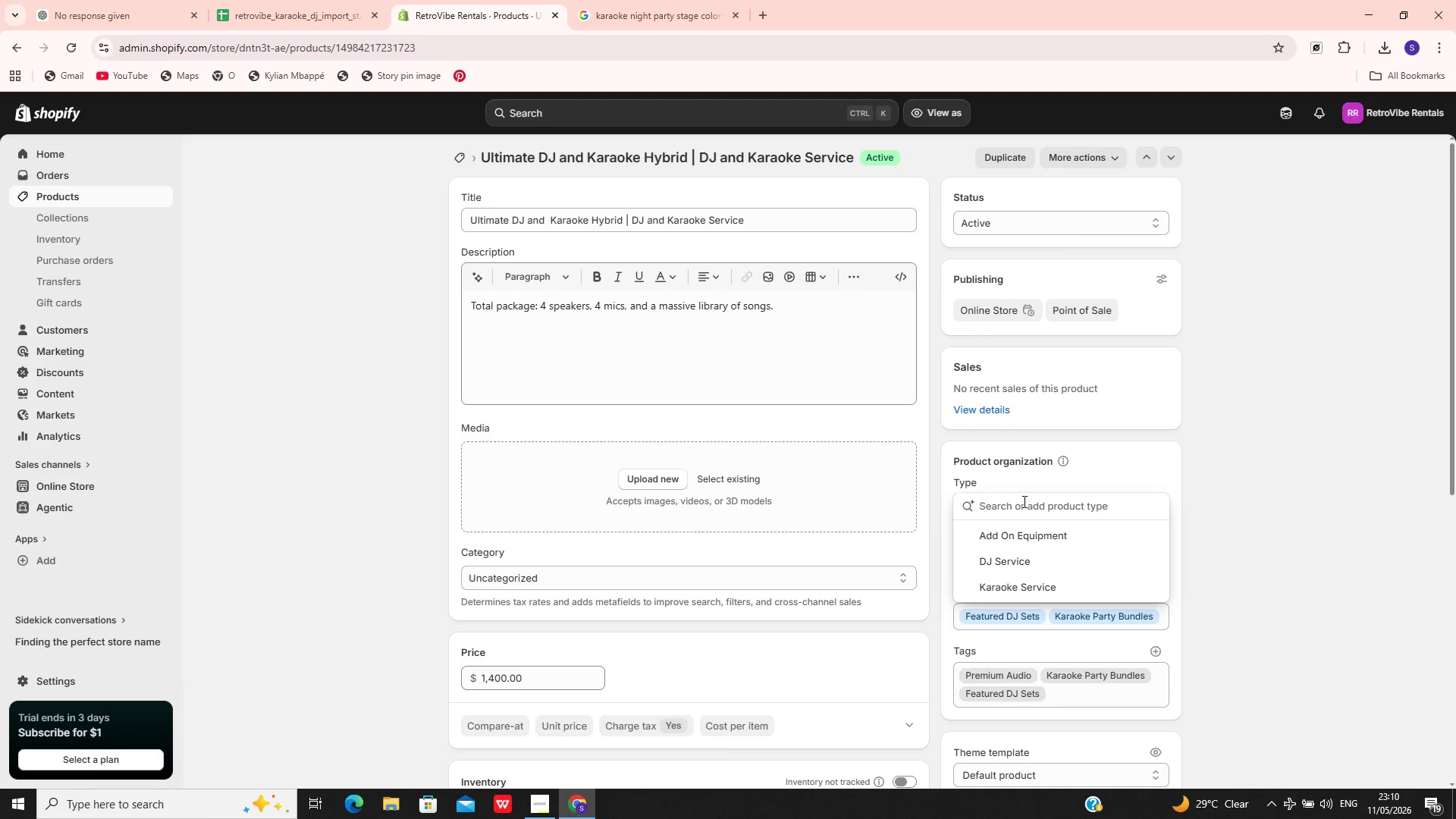 
type(DJ and Karaoke Service)
 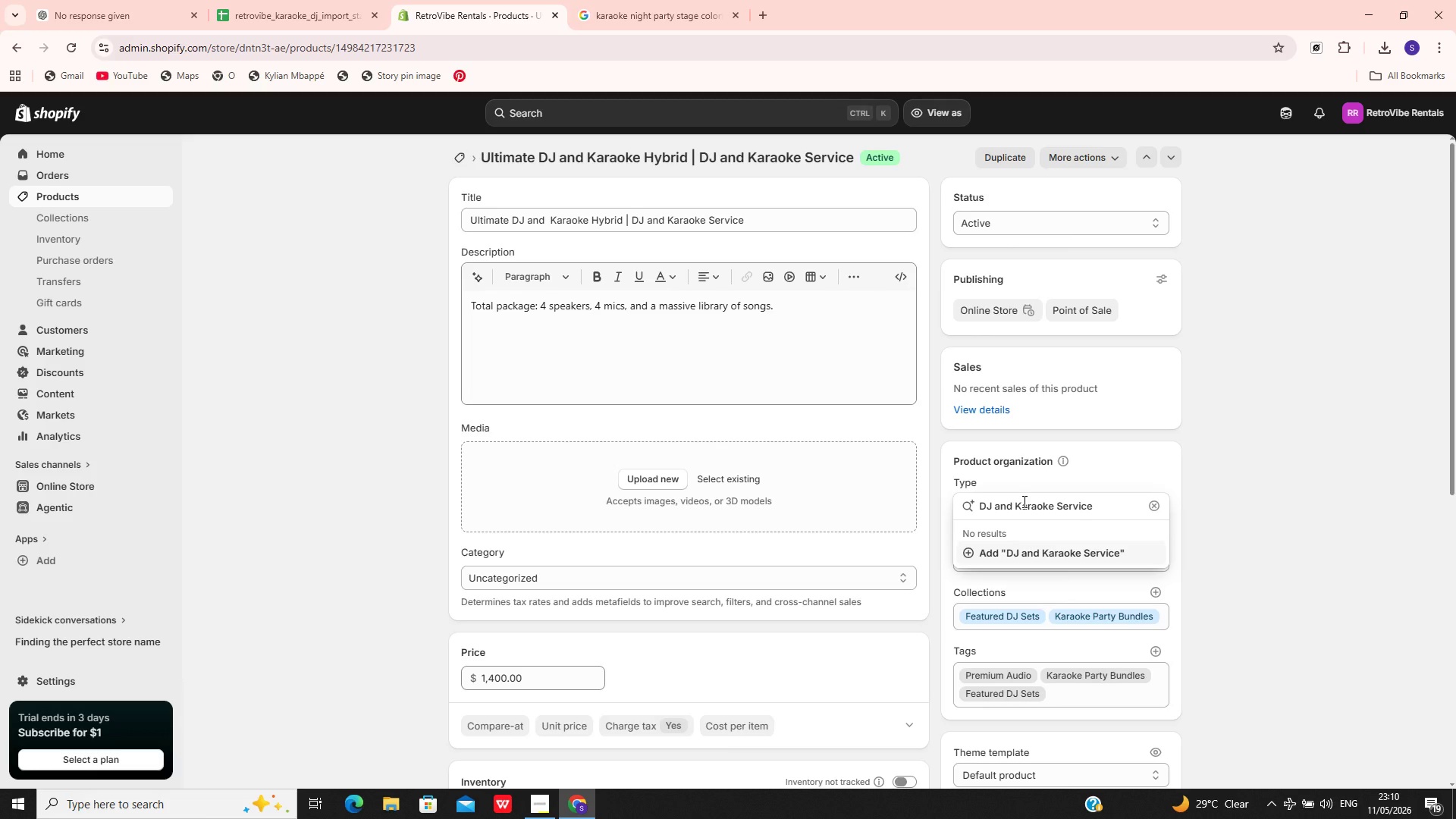 
key(Enter)
 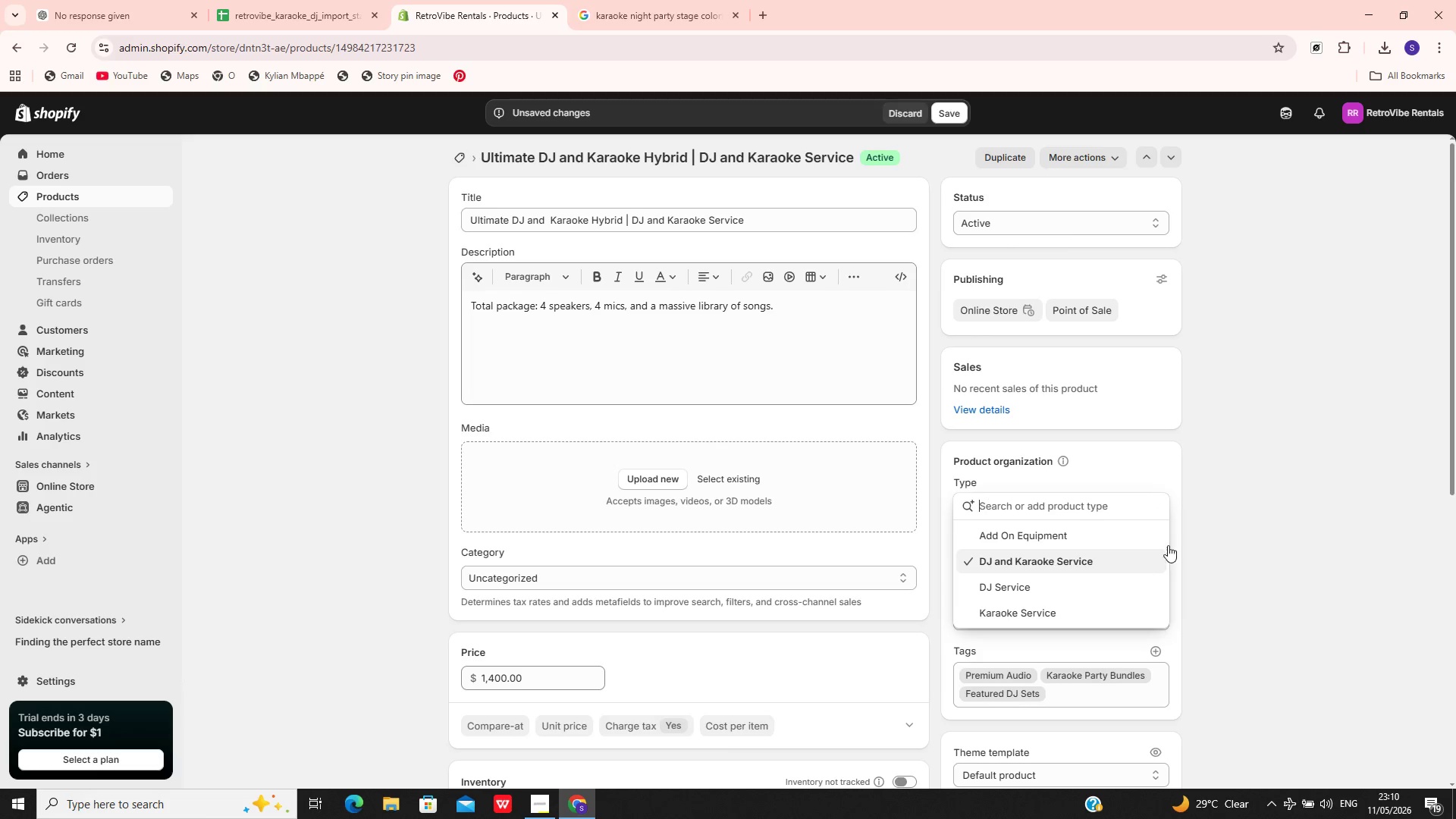 
left_click([1232, 503])
 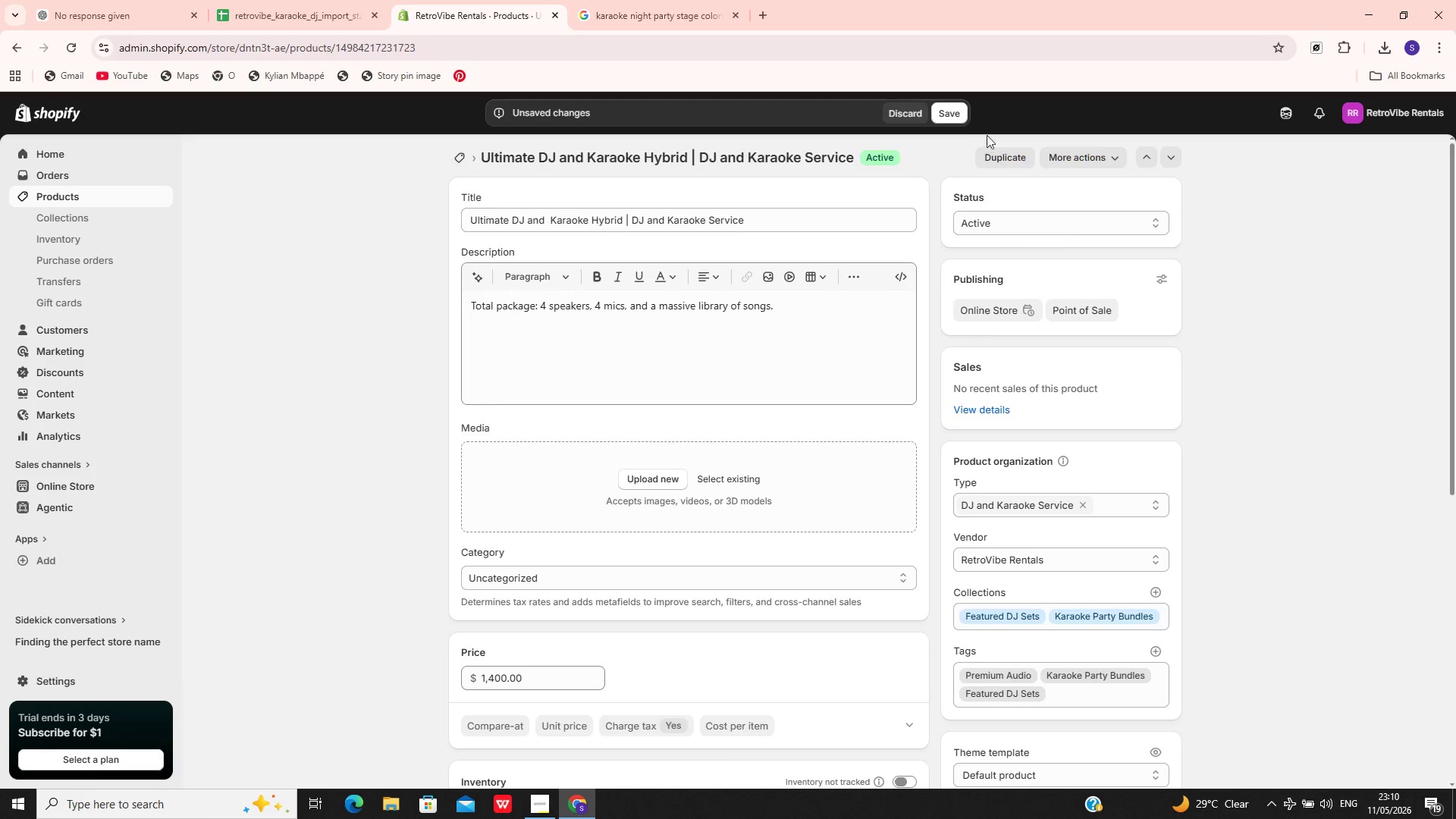 
left_click([952, 116])
 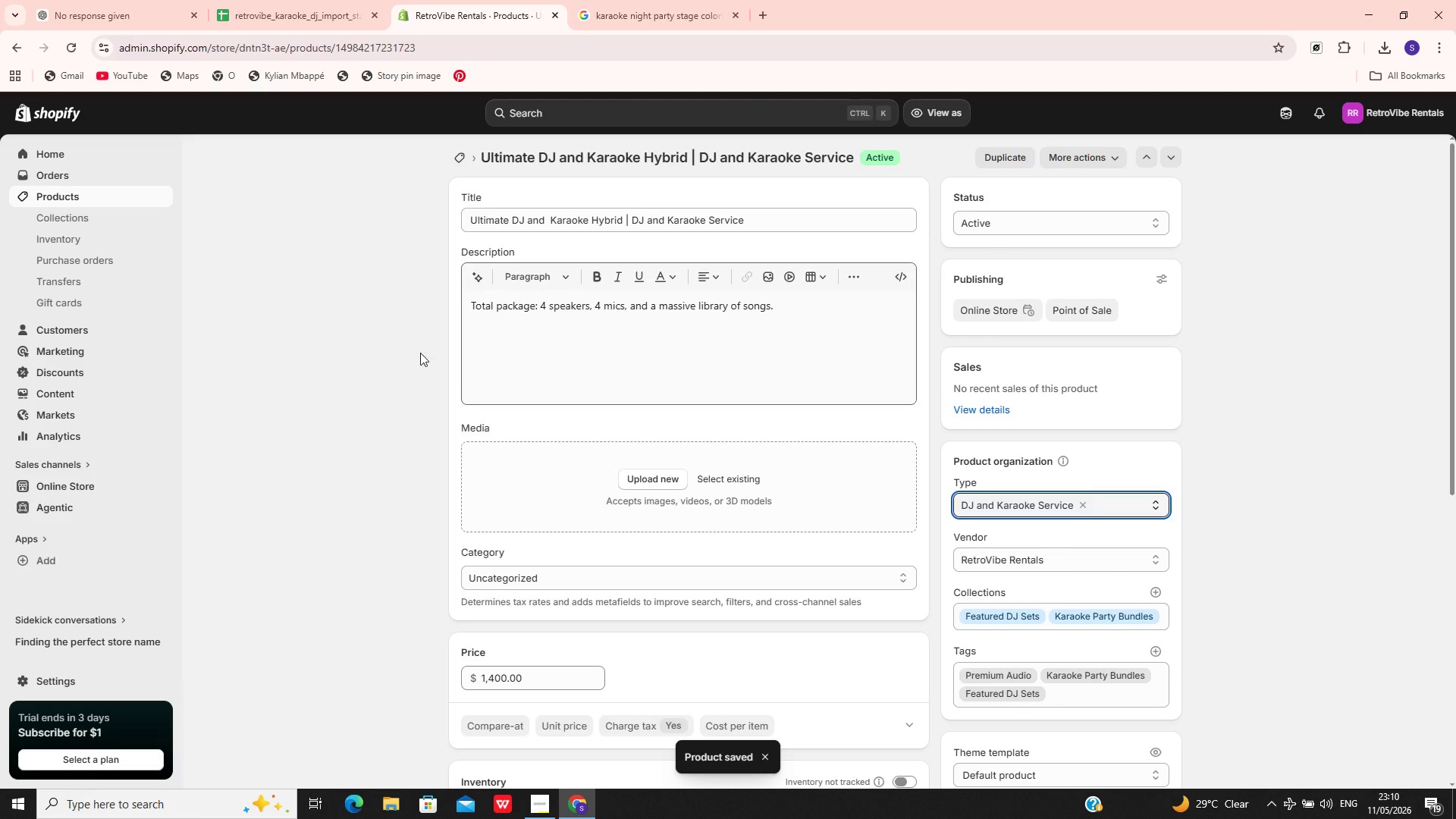 
wait(6.03)
 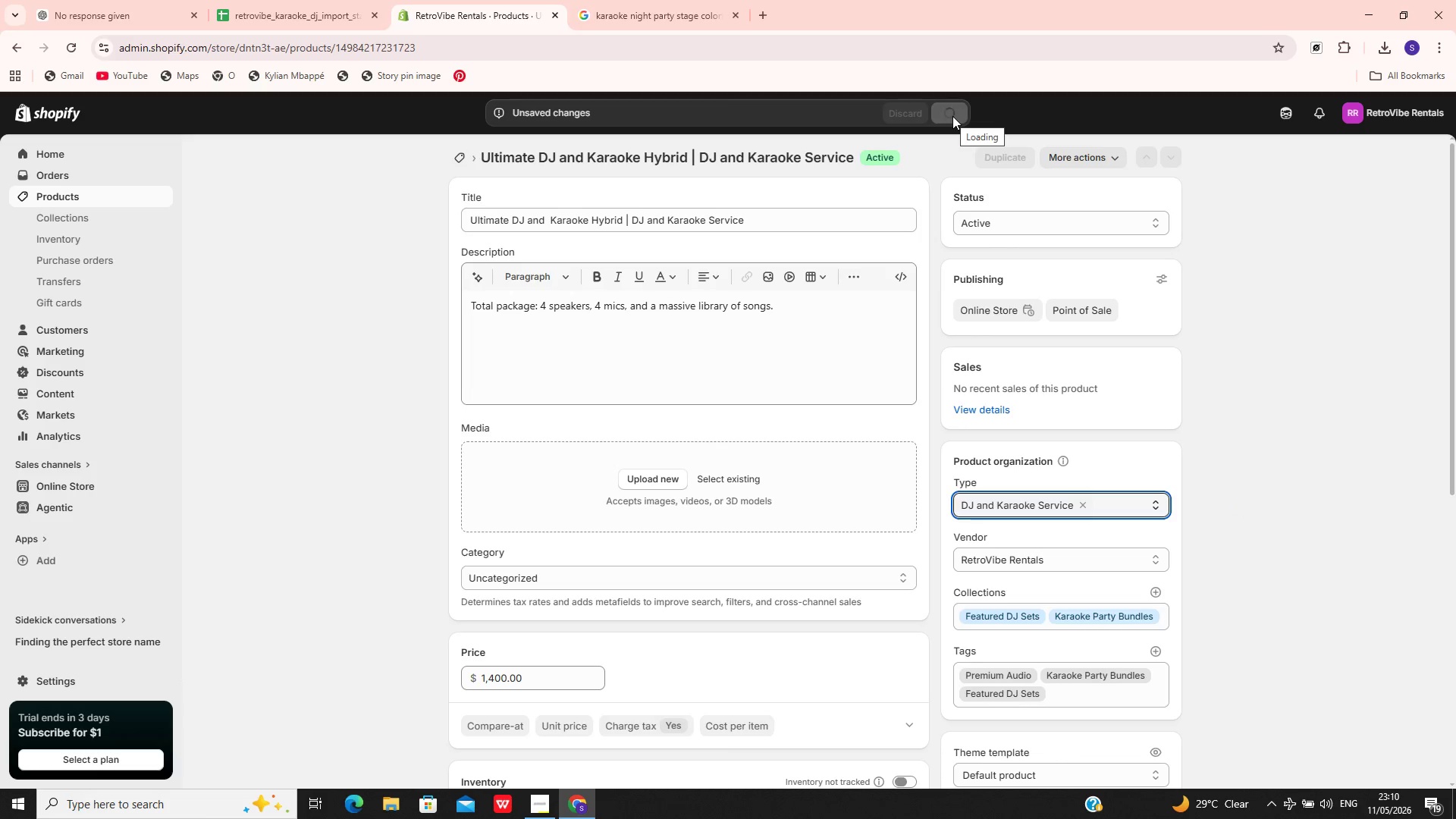 
left_click([129, 196])
 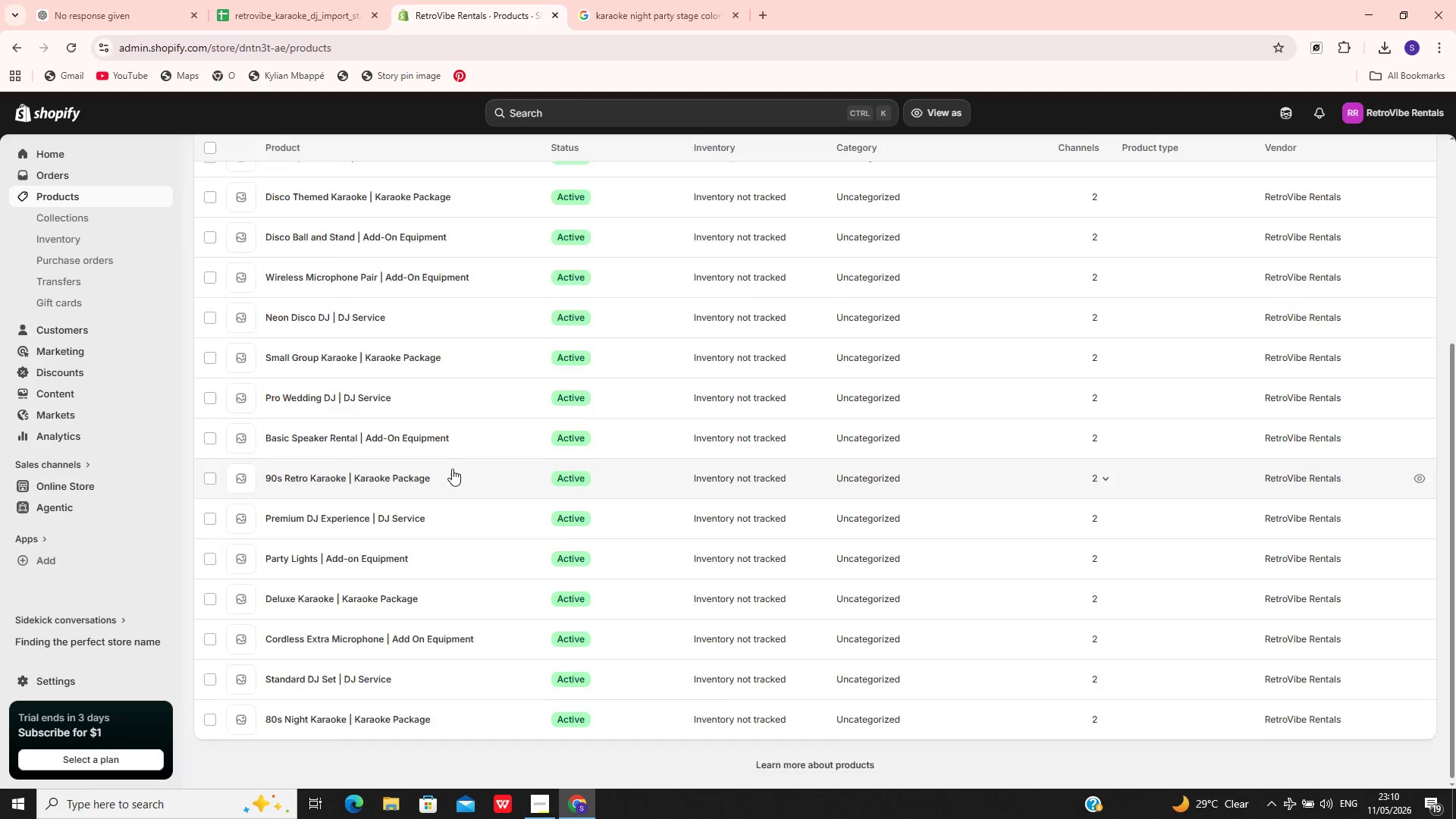 
wait(6.28)
 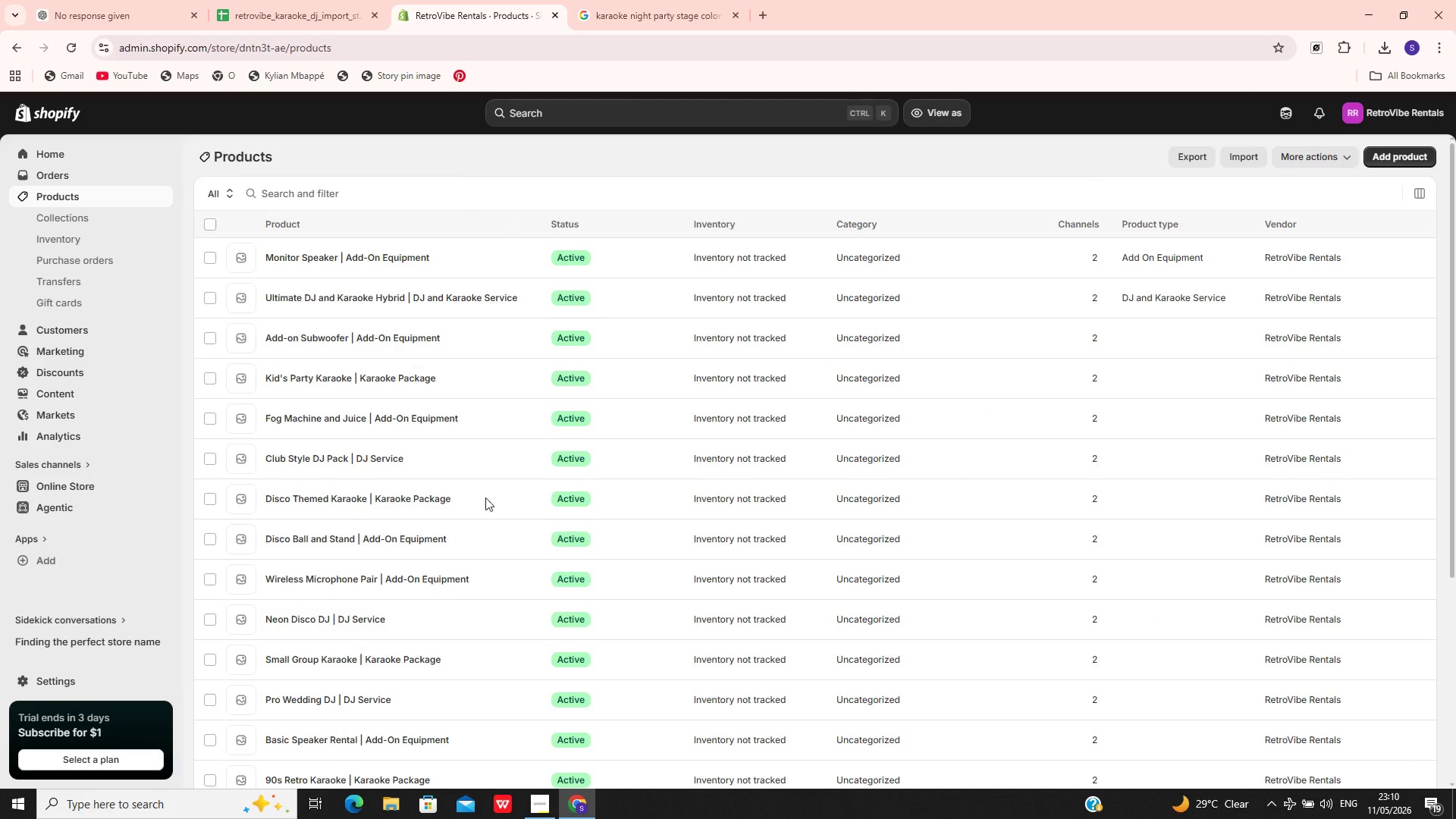 
left_click([469, 339])
 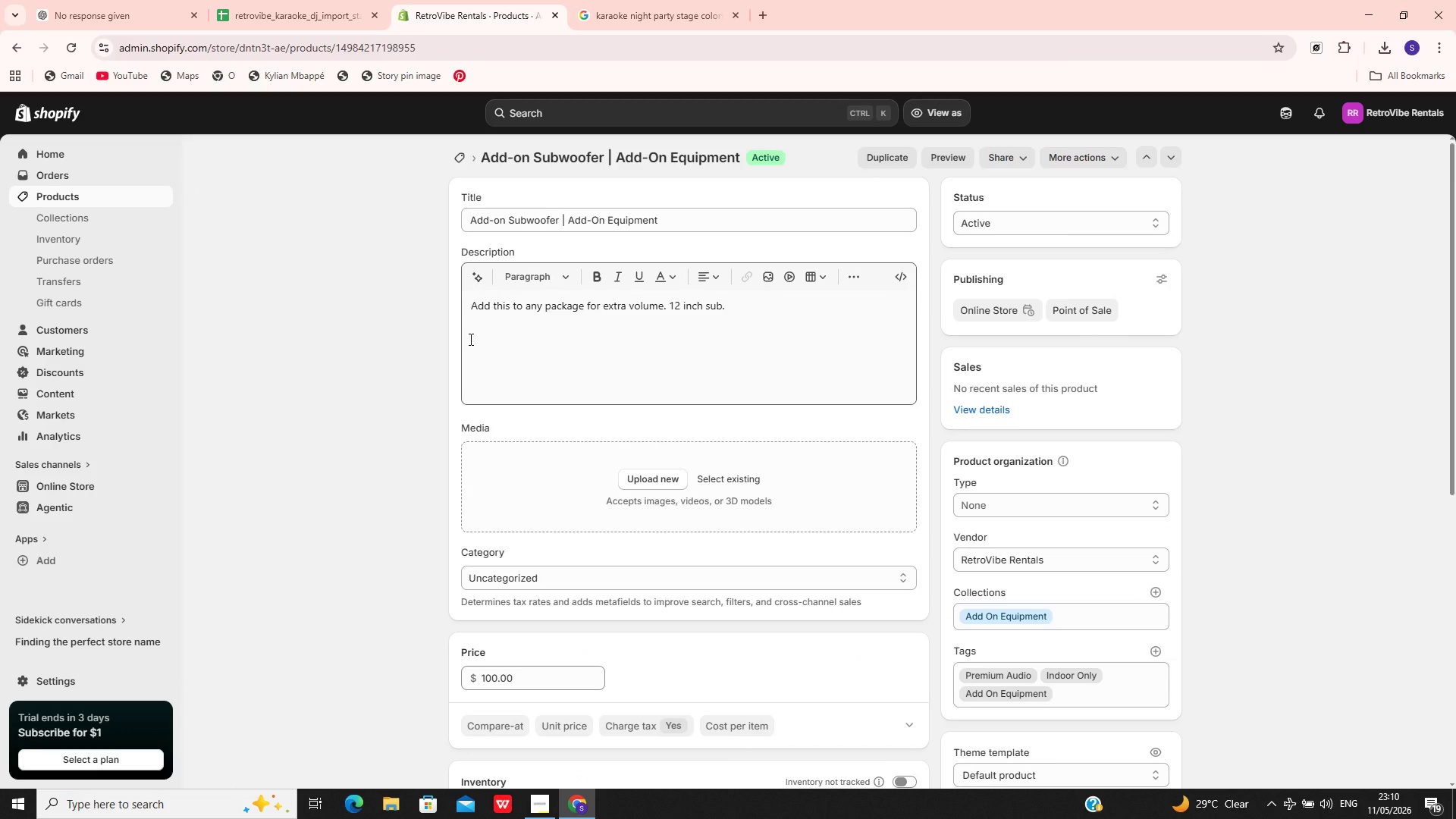 
wait(8.41)
 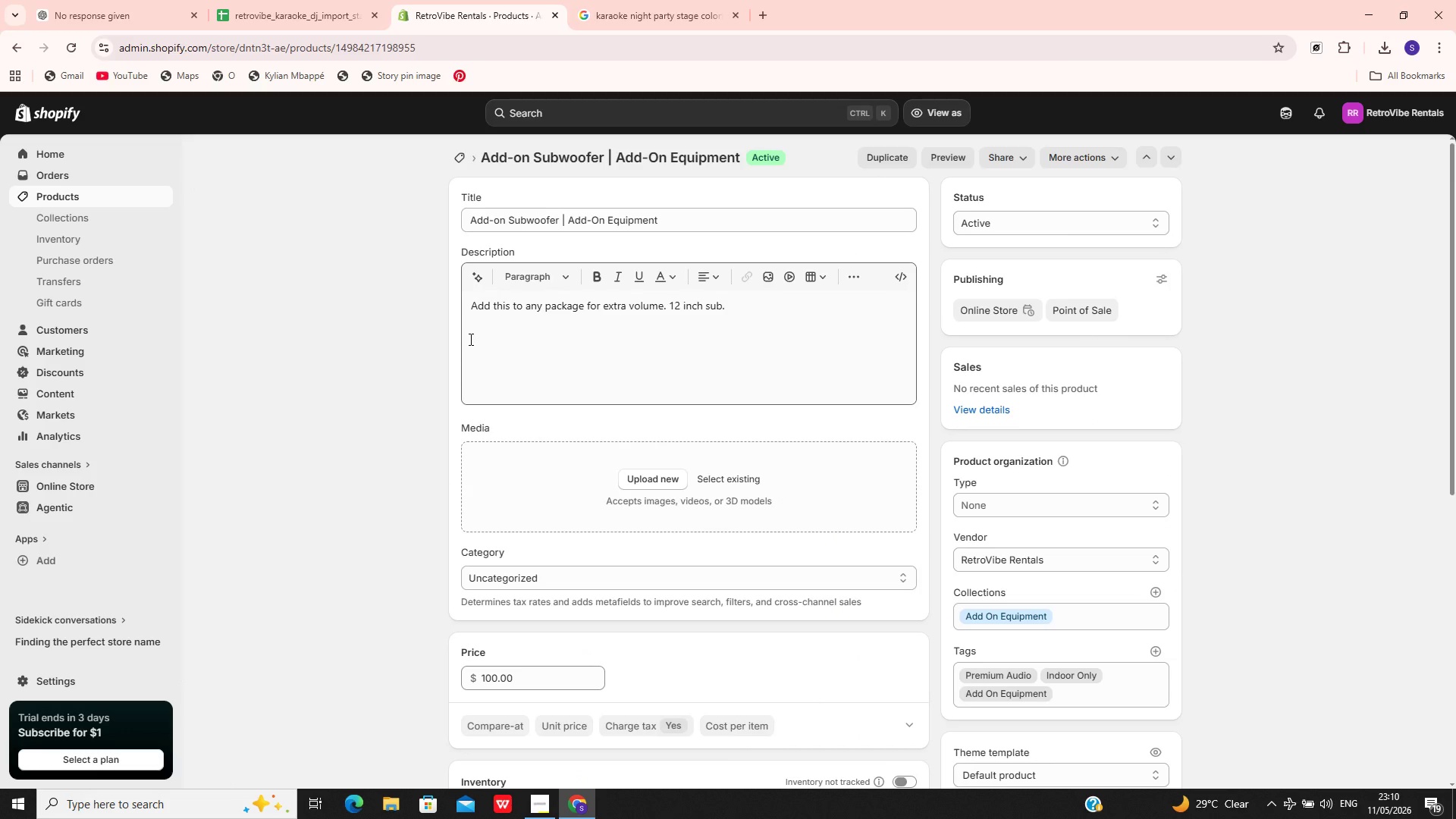 
left_click([992, 497])
 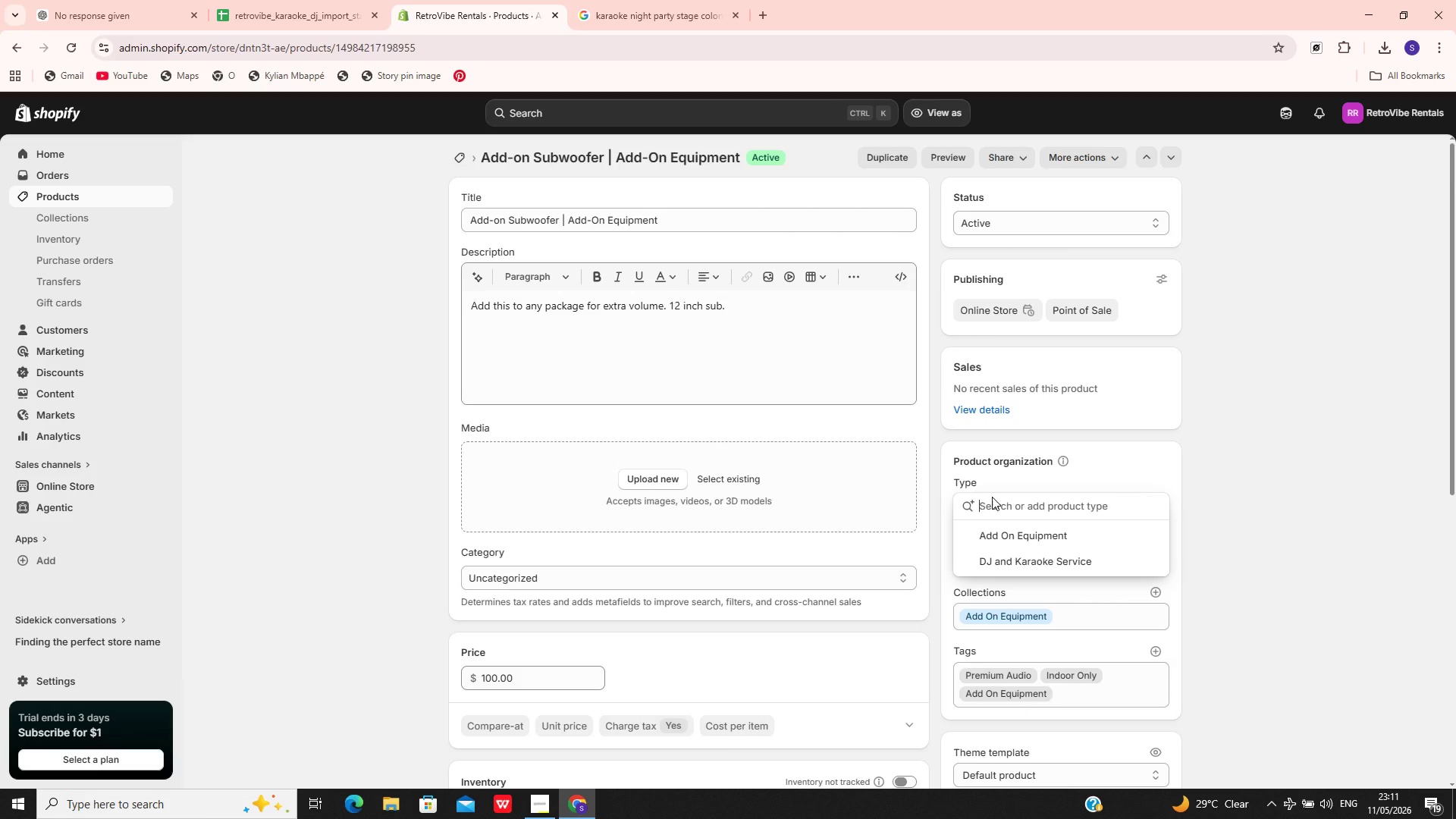 
wait(6.42)
 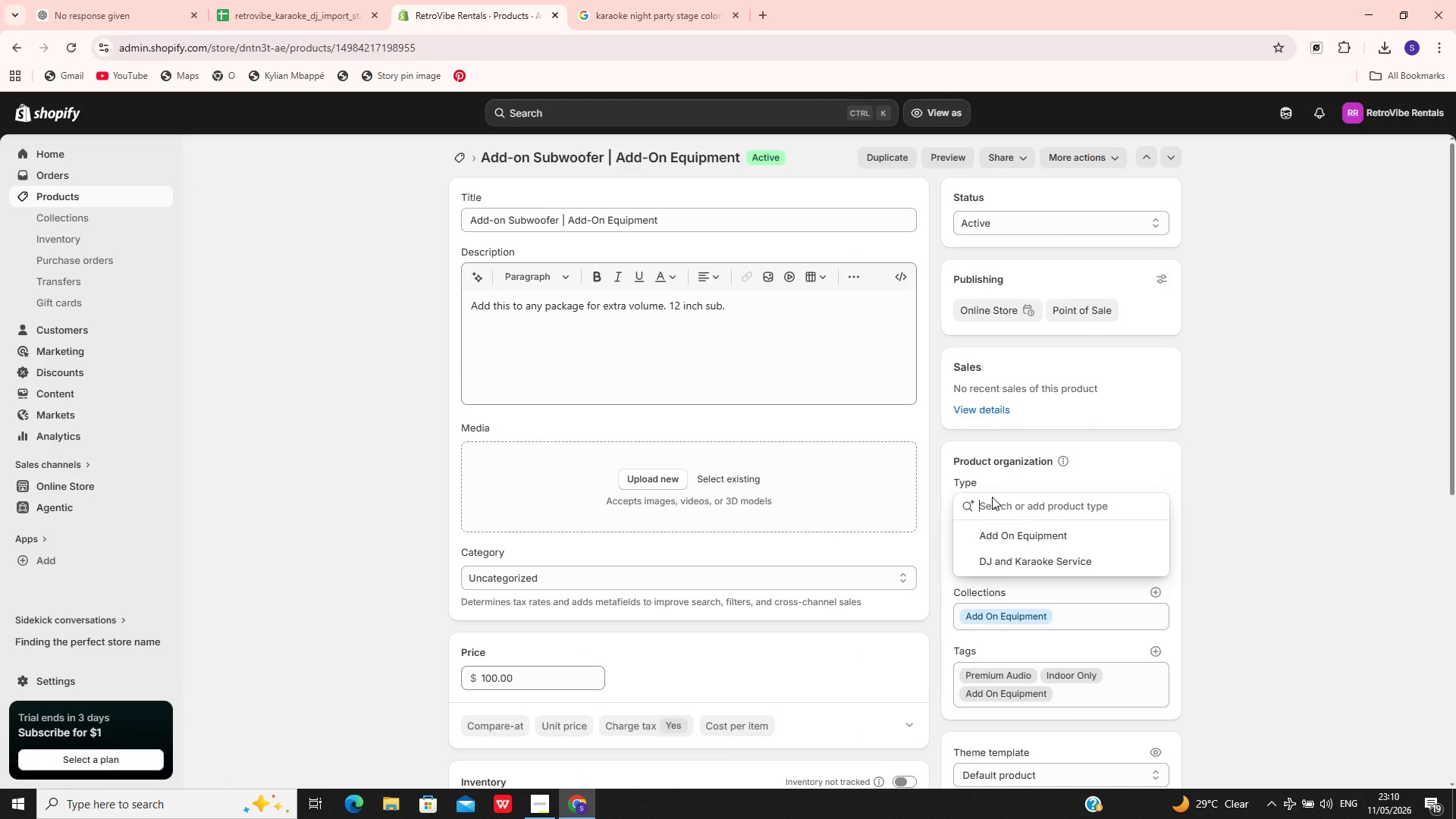 
left_click([1021, 537])
 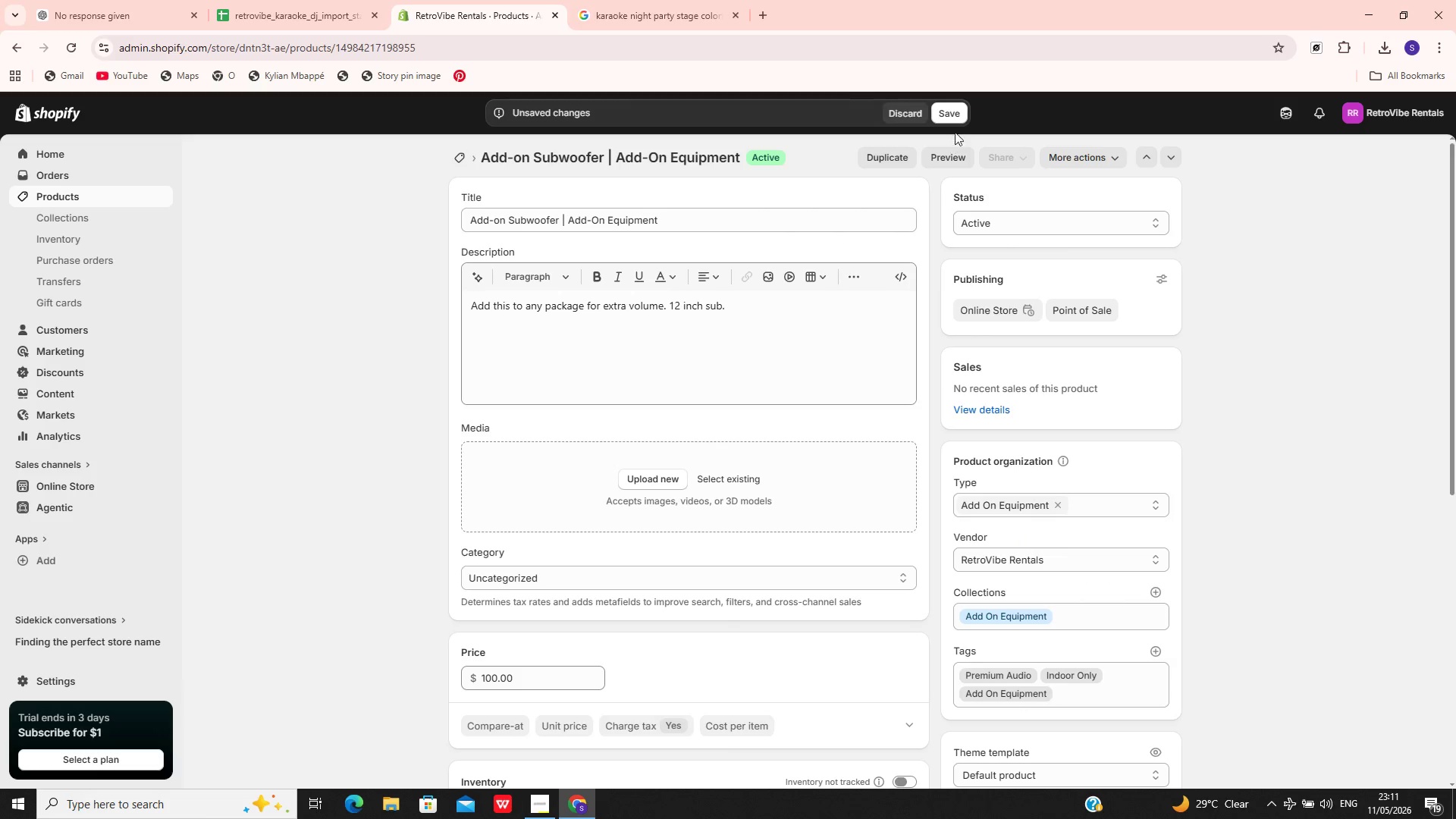 
left_click([952, 107])
 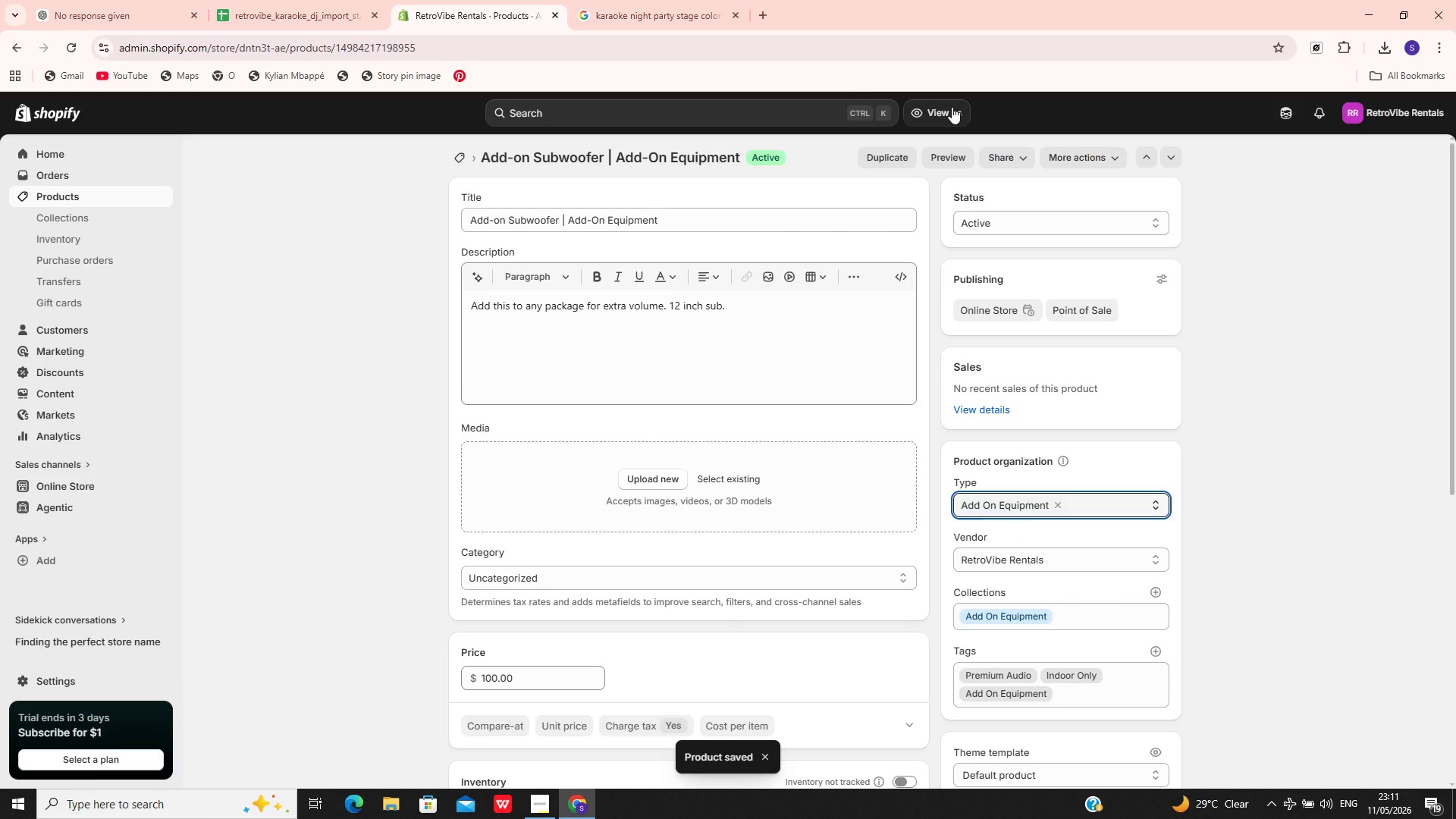 
wait(7.16)
 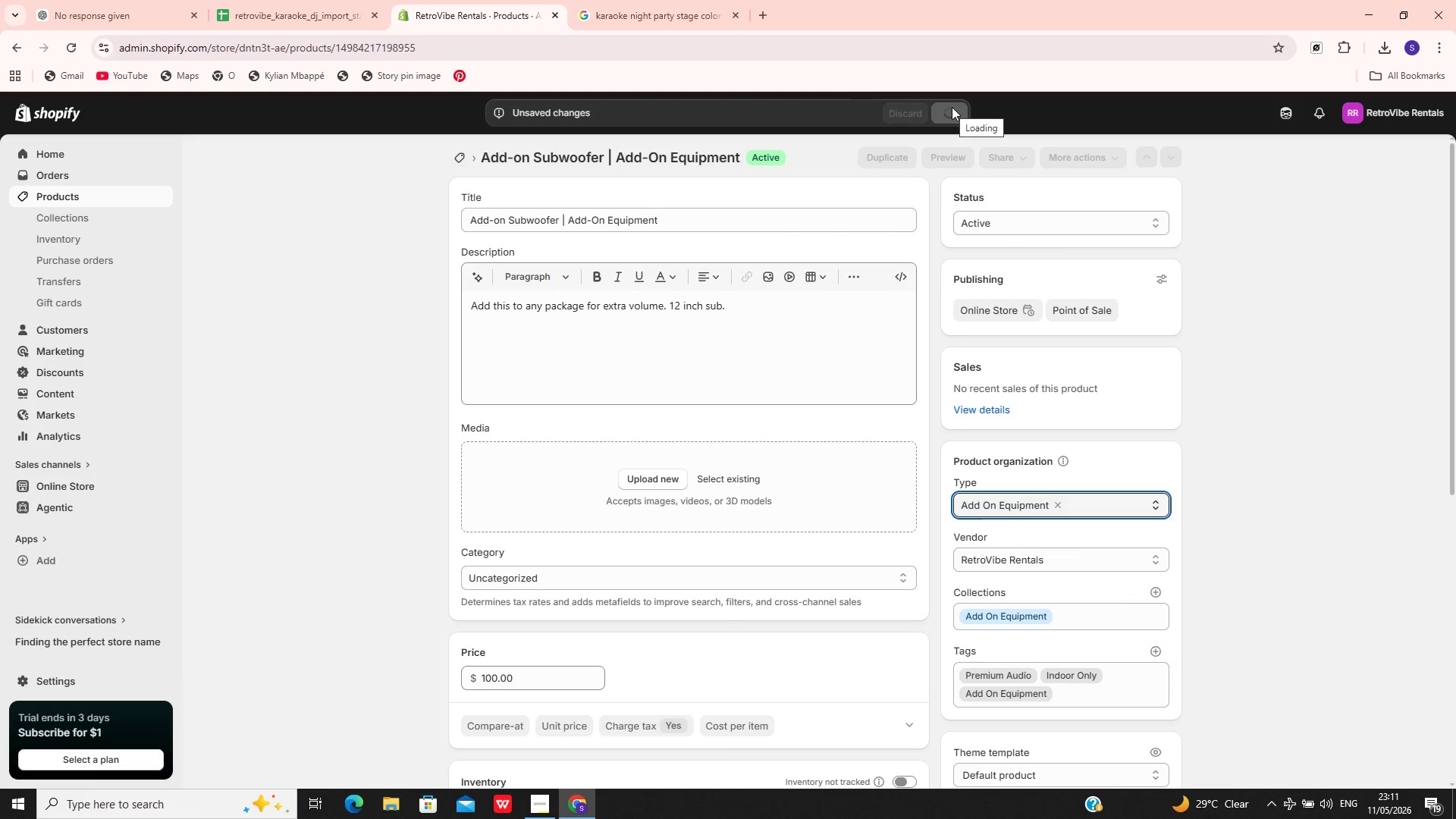 
left_click([952, 107])
 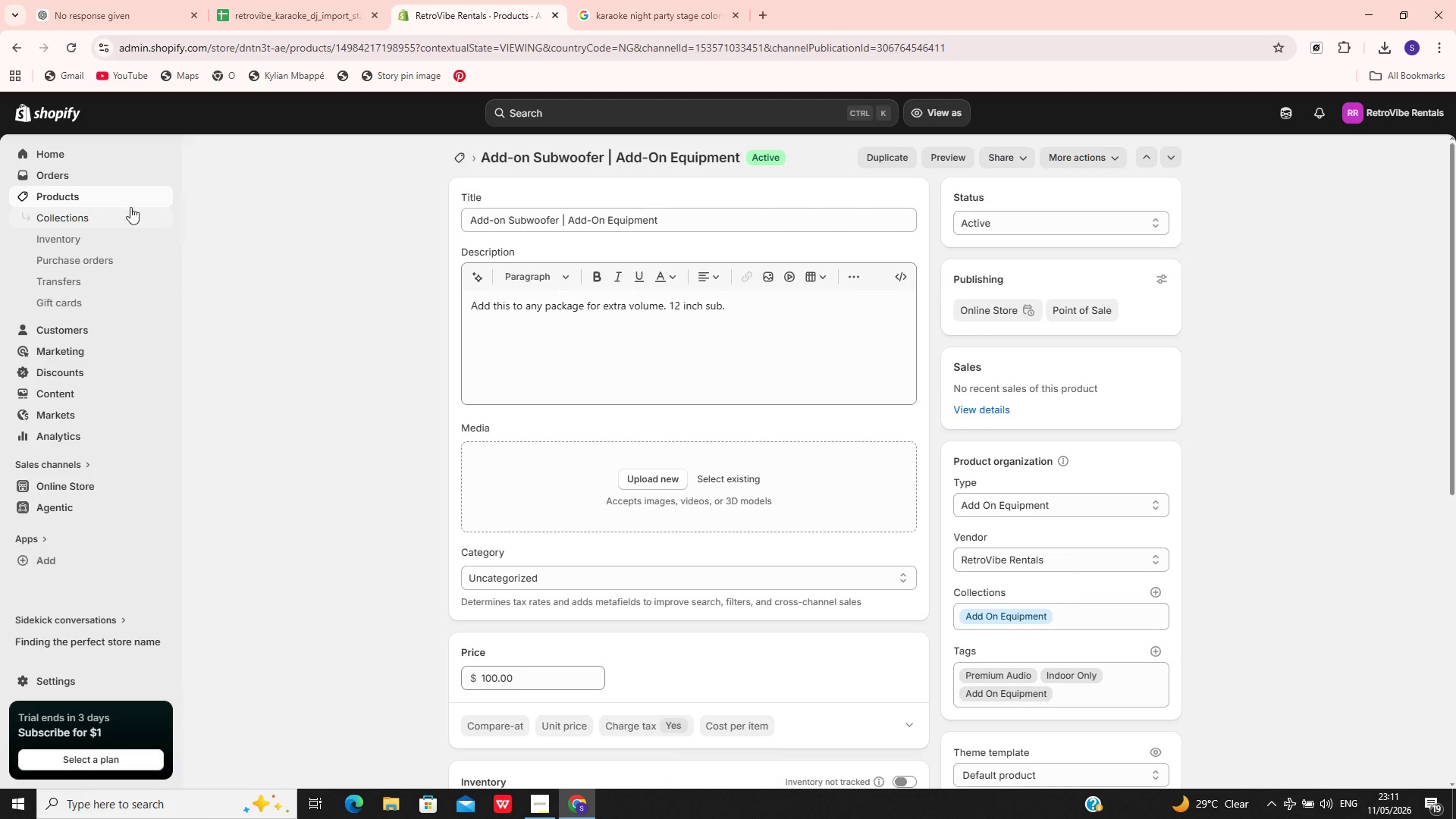 
left_click([121, 192])
 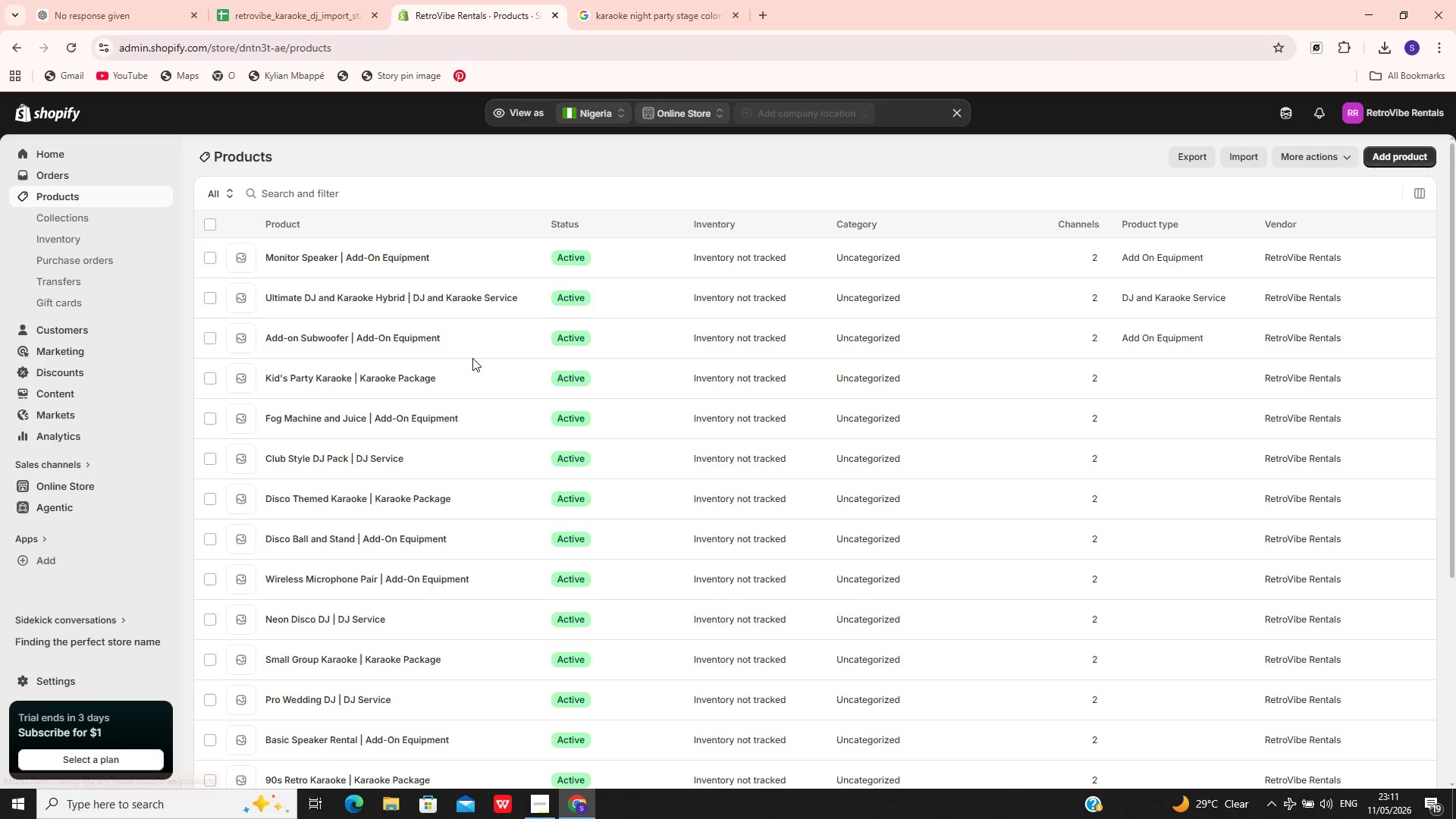 
left_click([485, 376])
 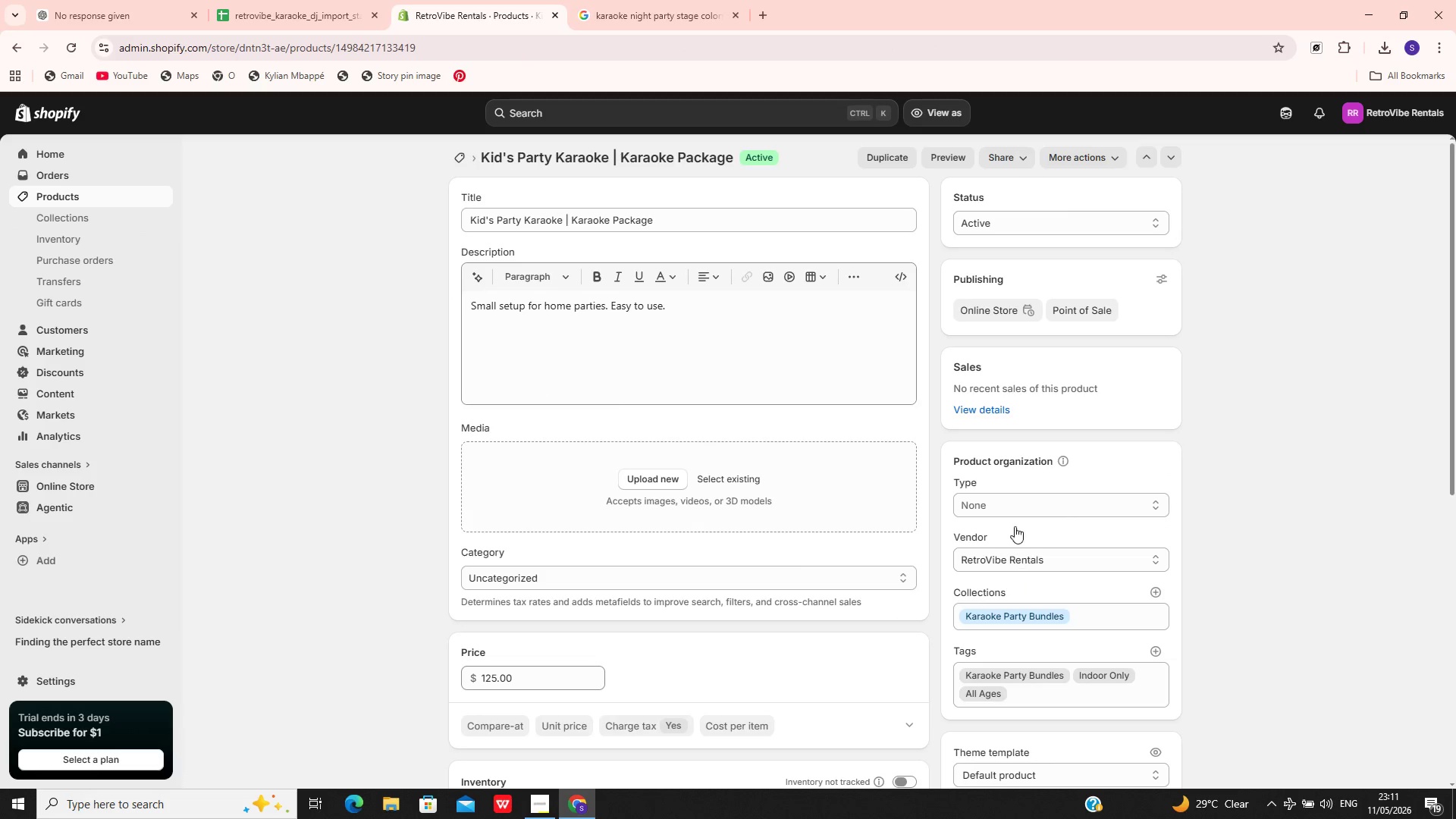 
left_click([1016, 502])
 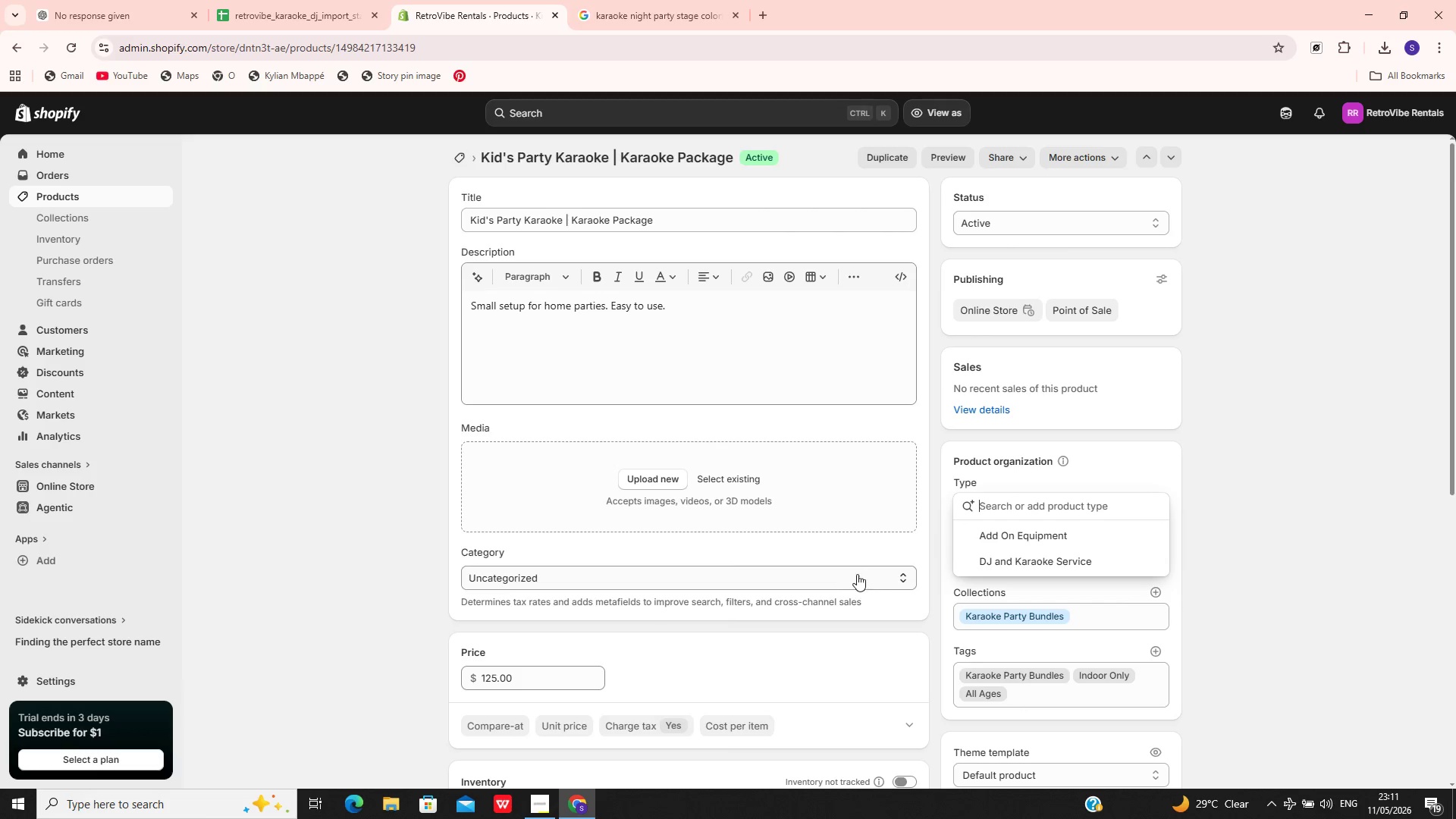 
type(Karaoke Package)
 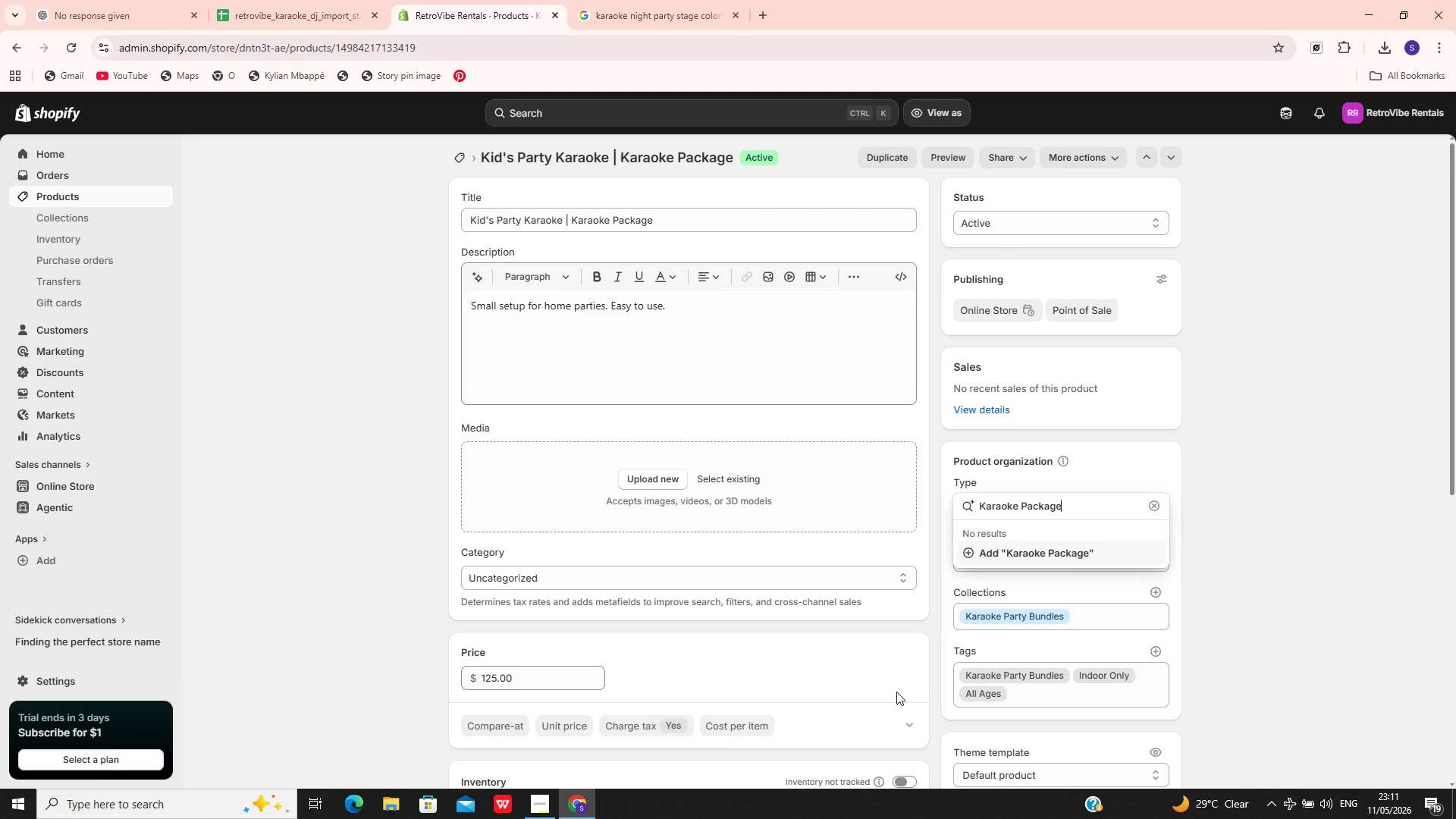 
key(Enter)
 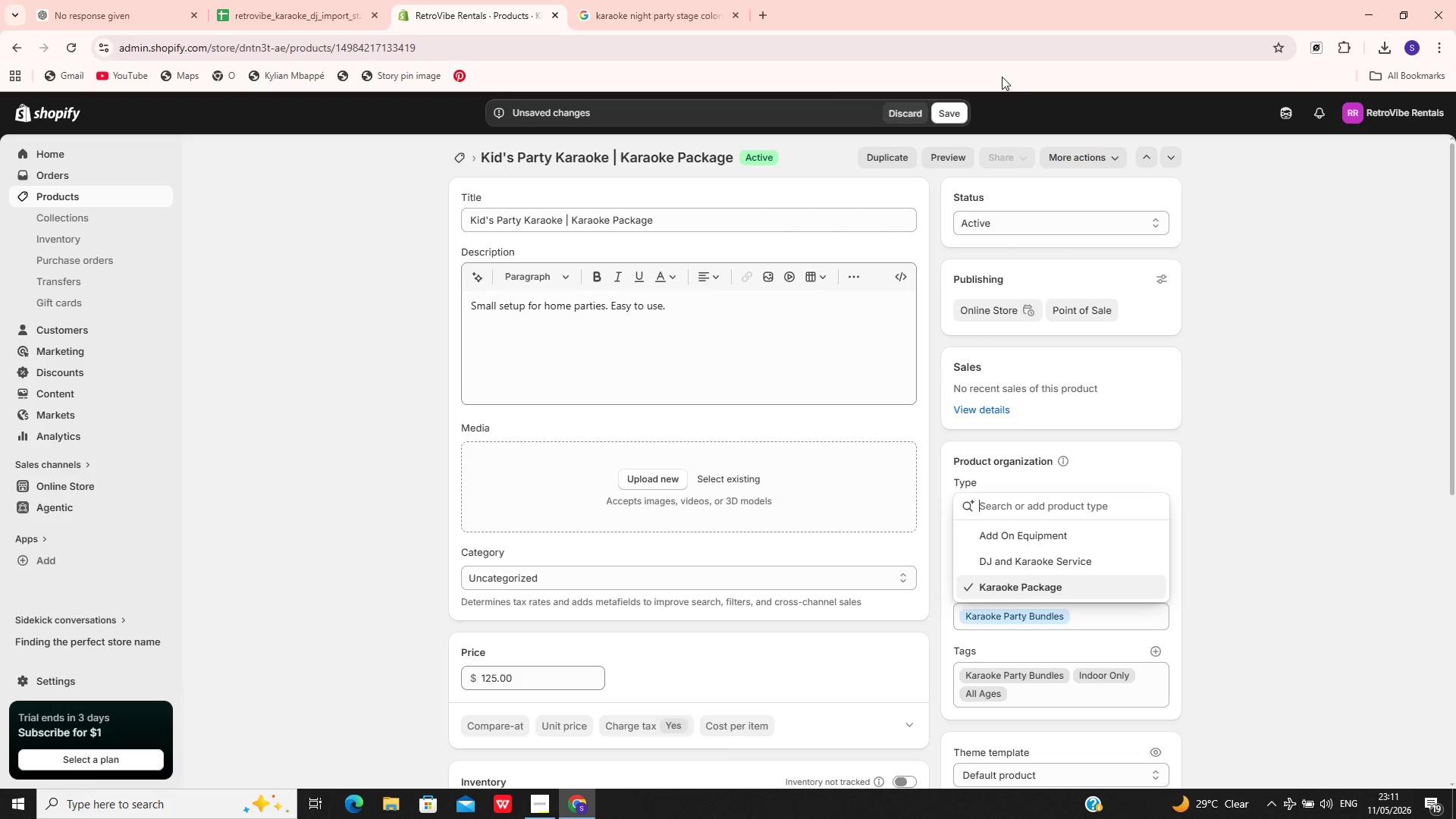 
left_click([951, 114])
 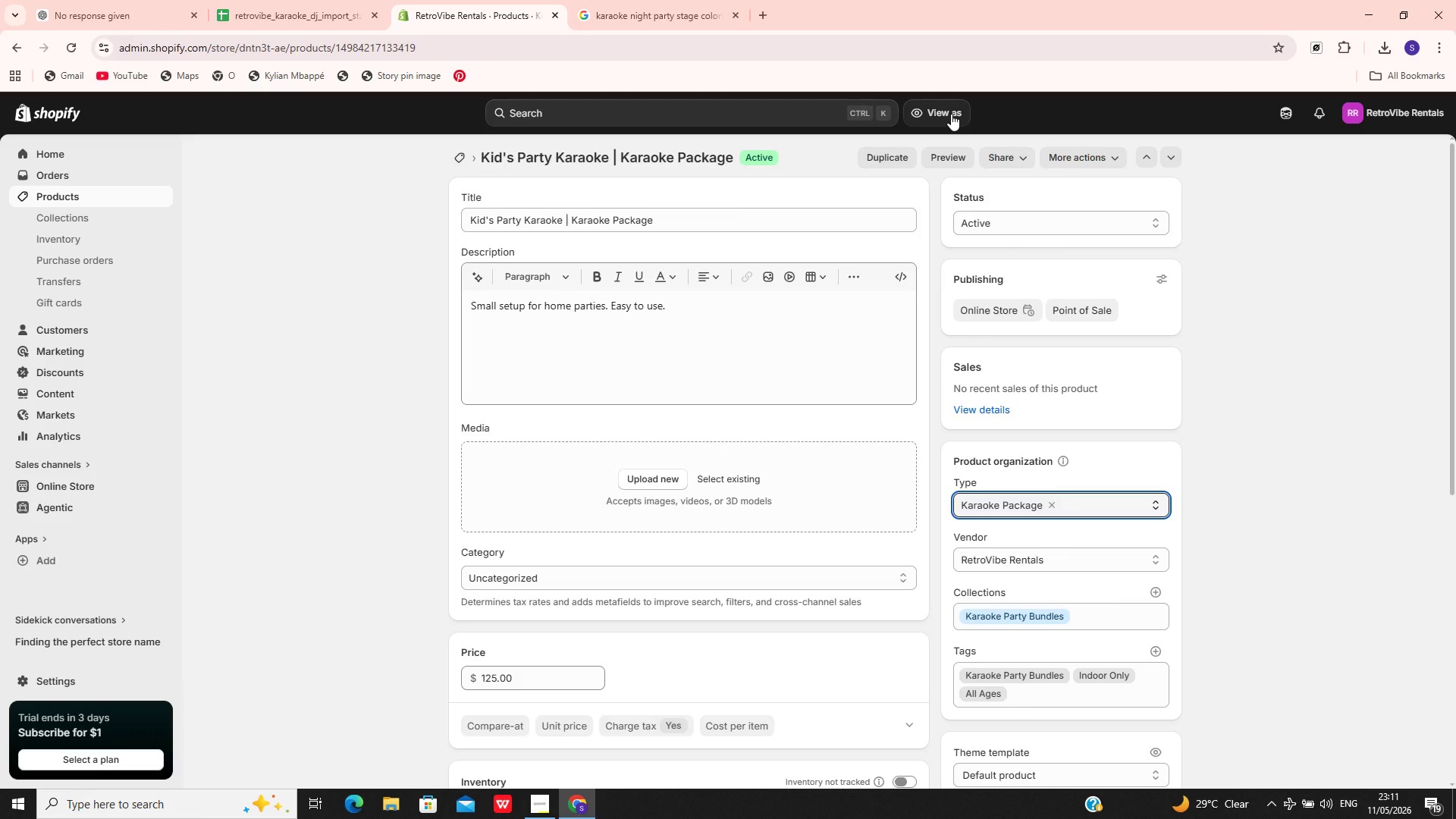 
wait(18.2)
 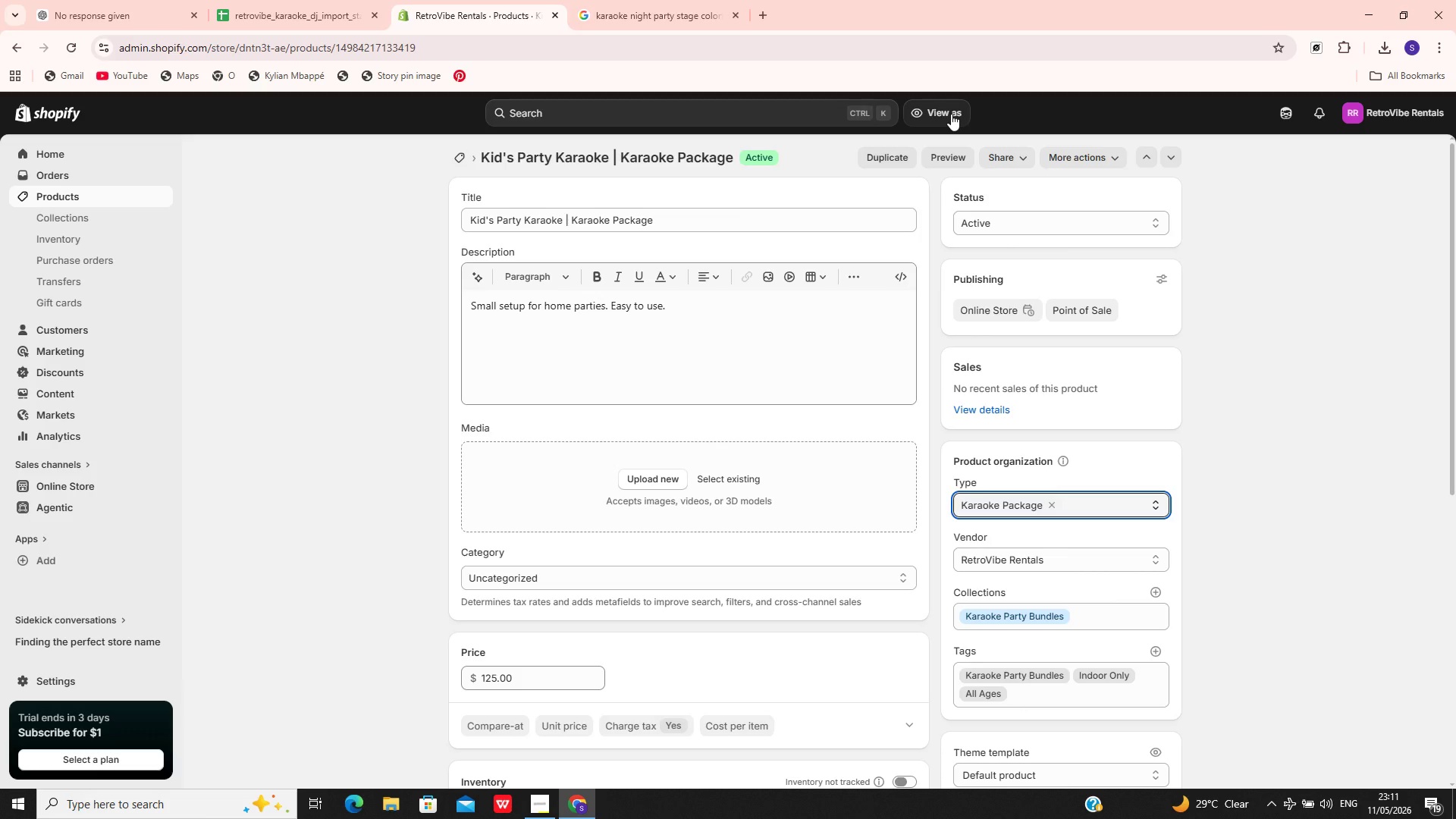 
left_click([126, 195])
 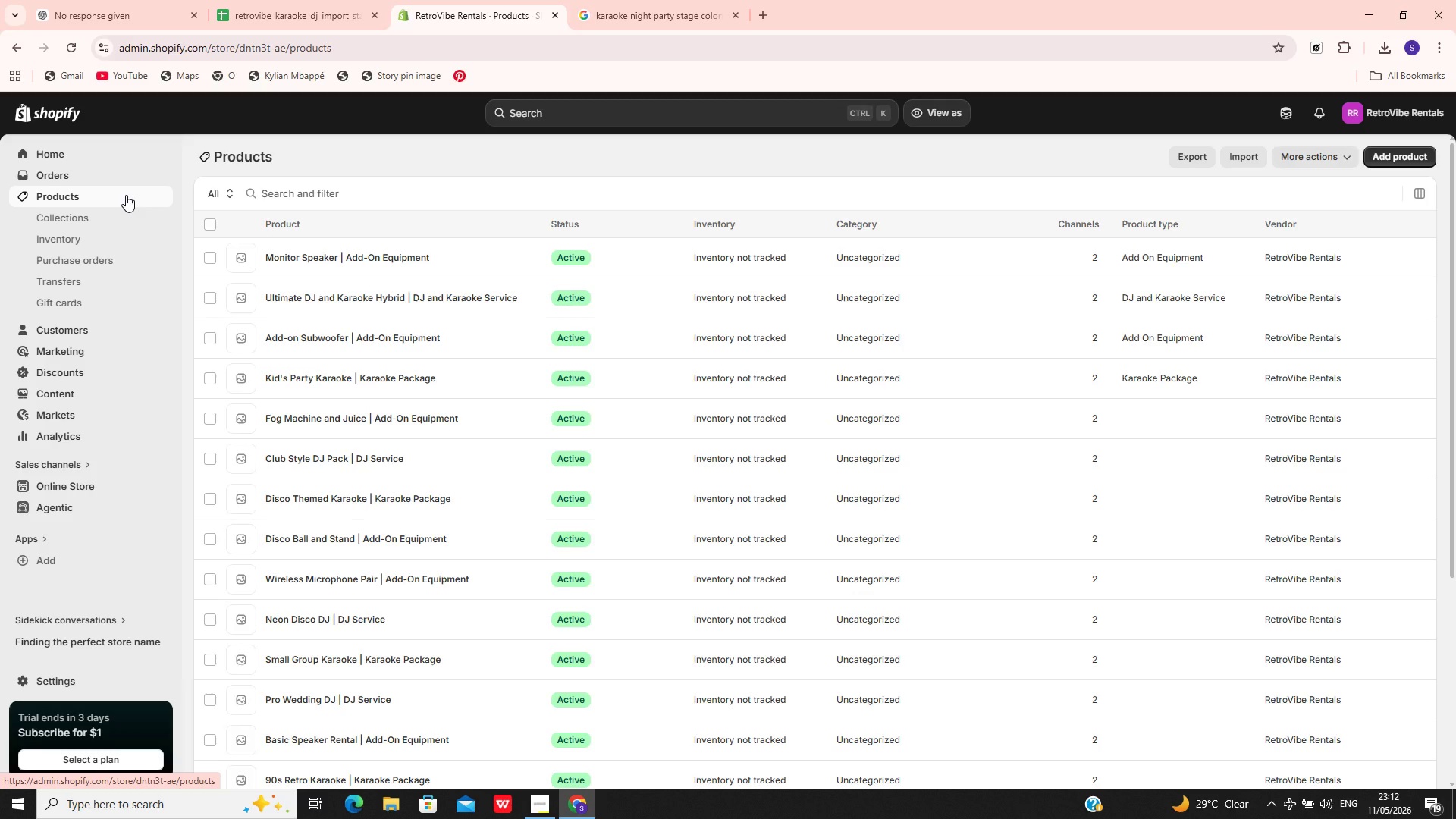 
wait(26.98)
 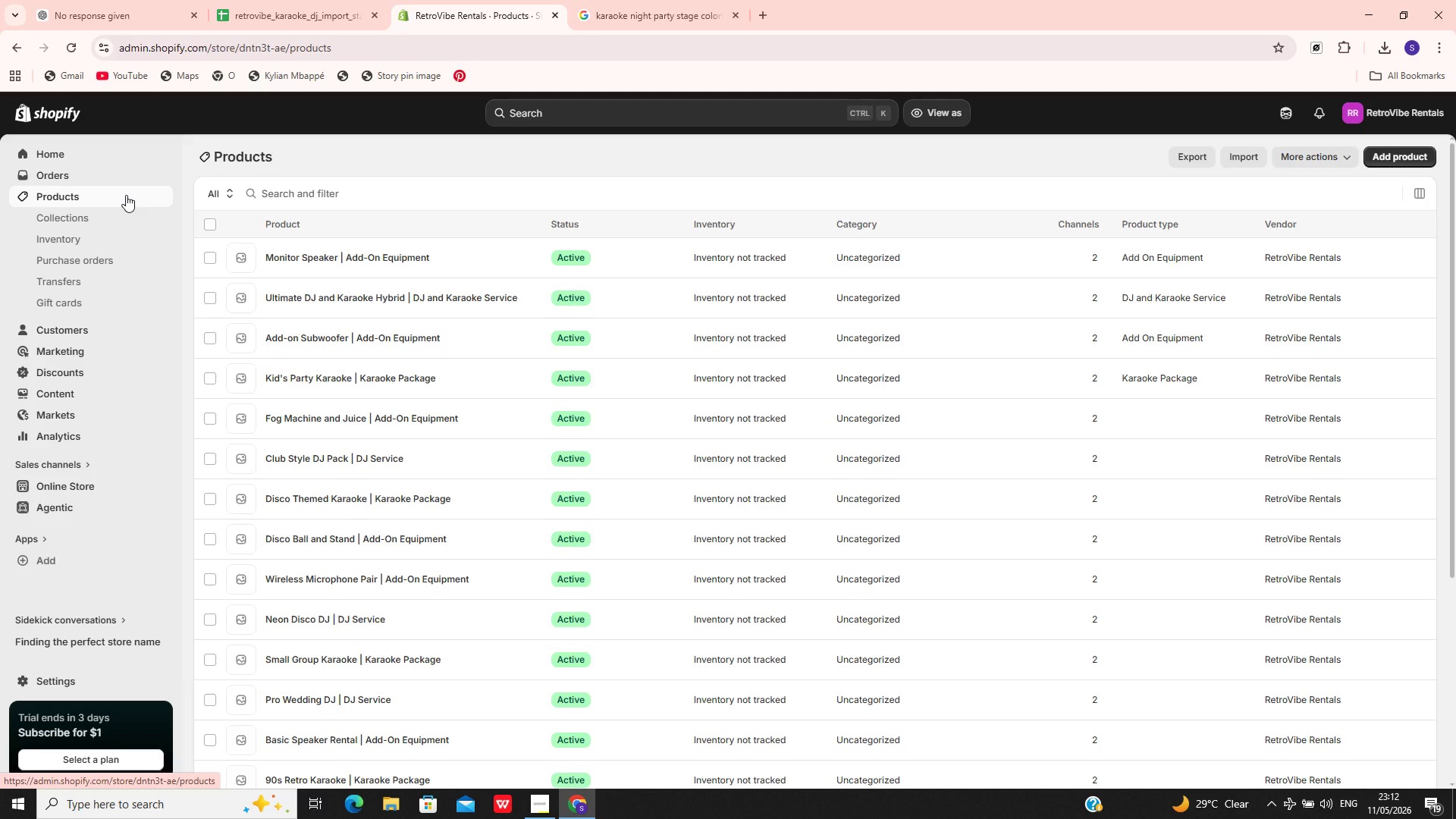 
left_click([494, 413])
 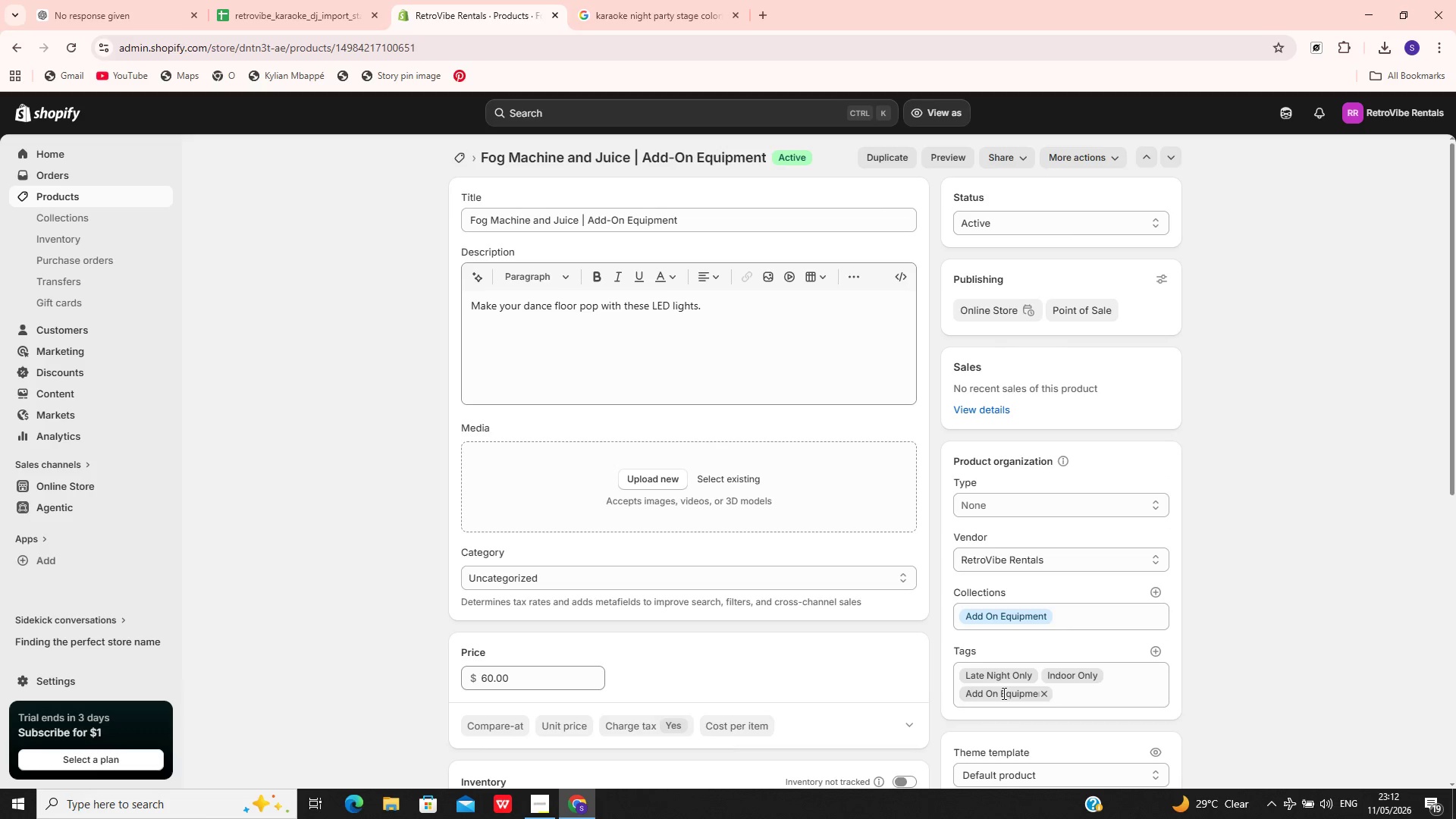 
left_click([1003, 501])
 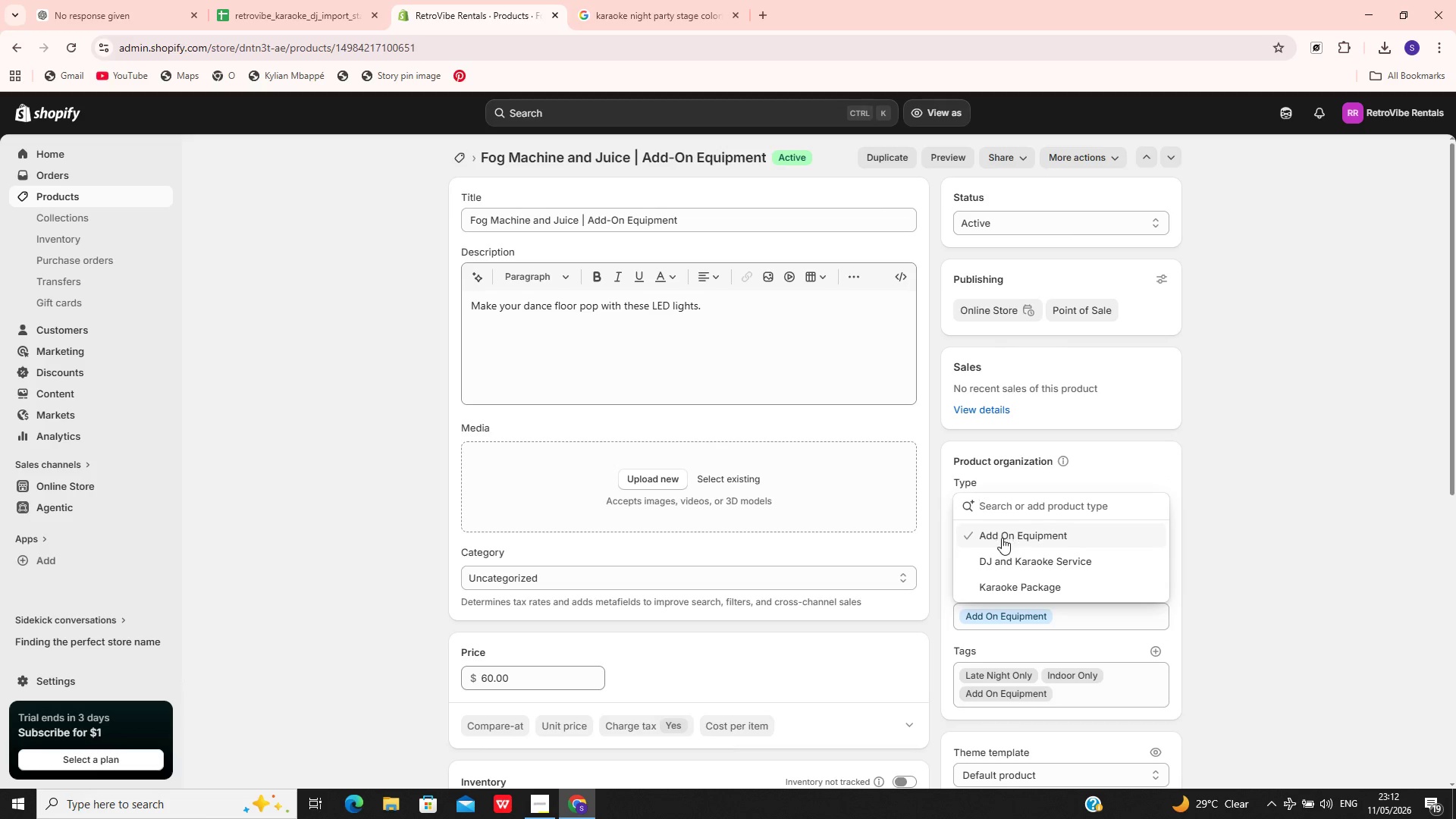 
left_click([1003, 540])
 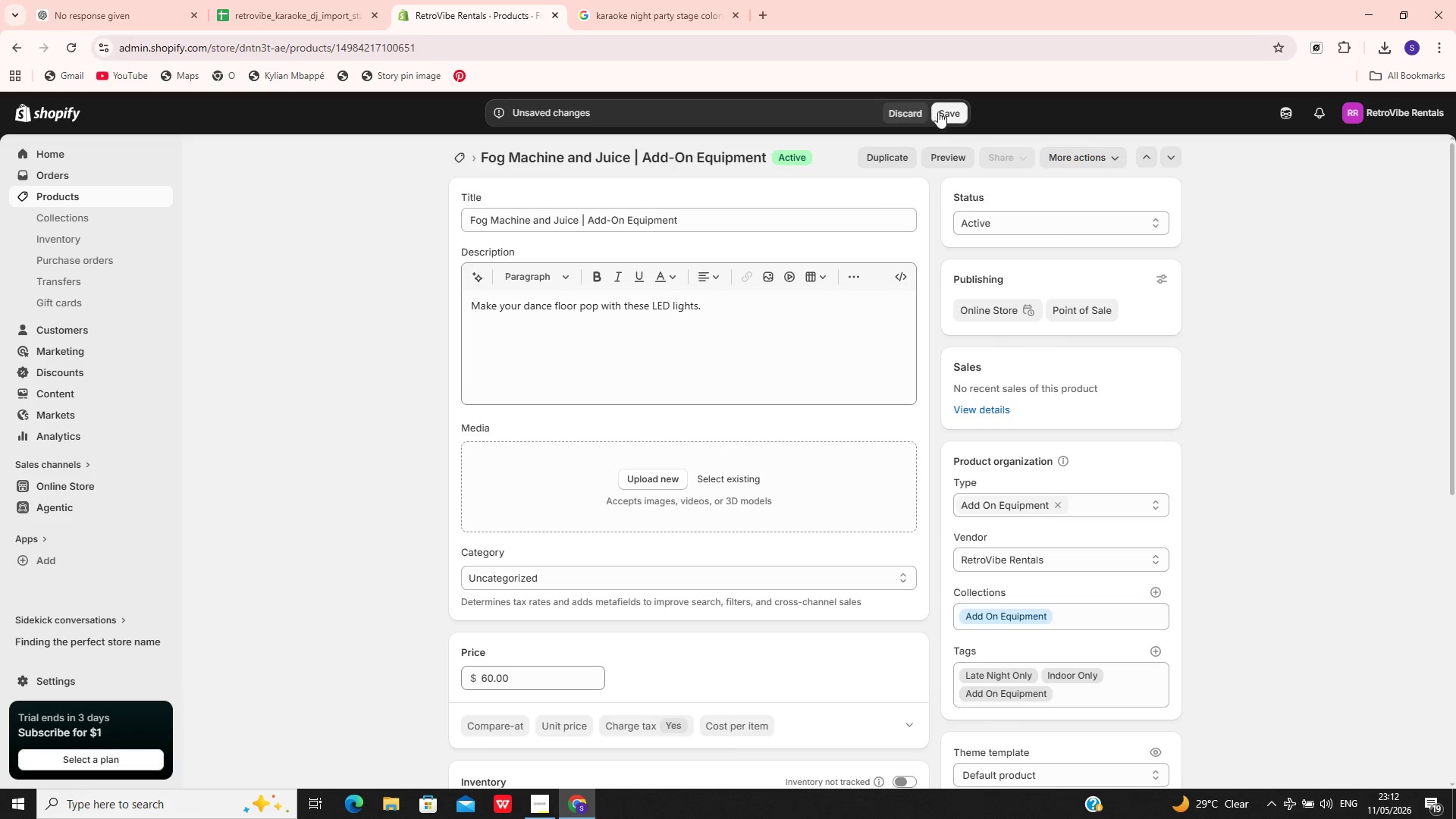 
left_click([942, 112])
 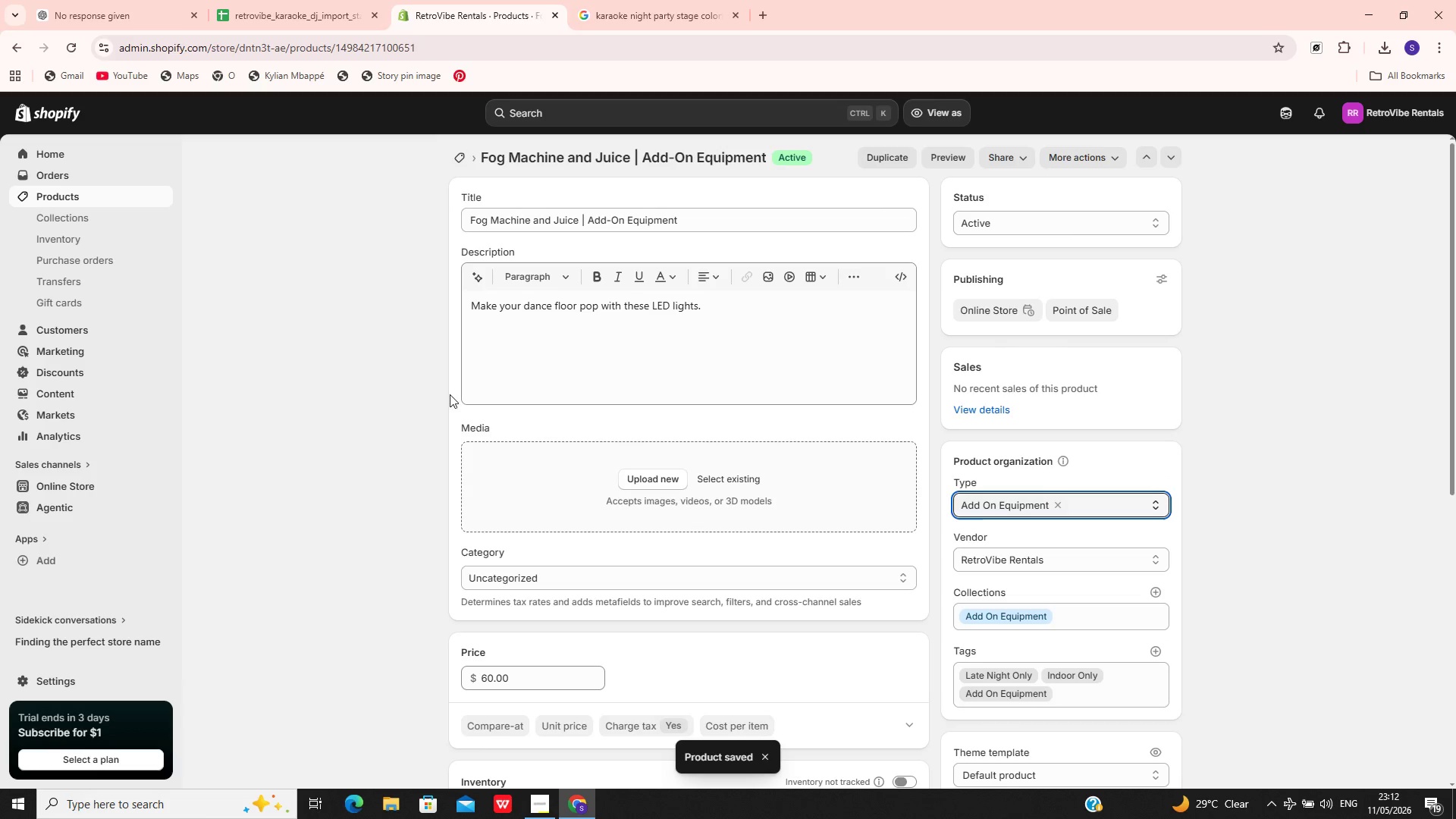 
wait(5.48)
 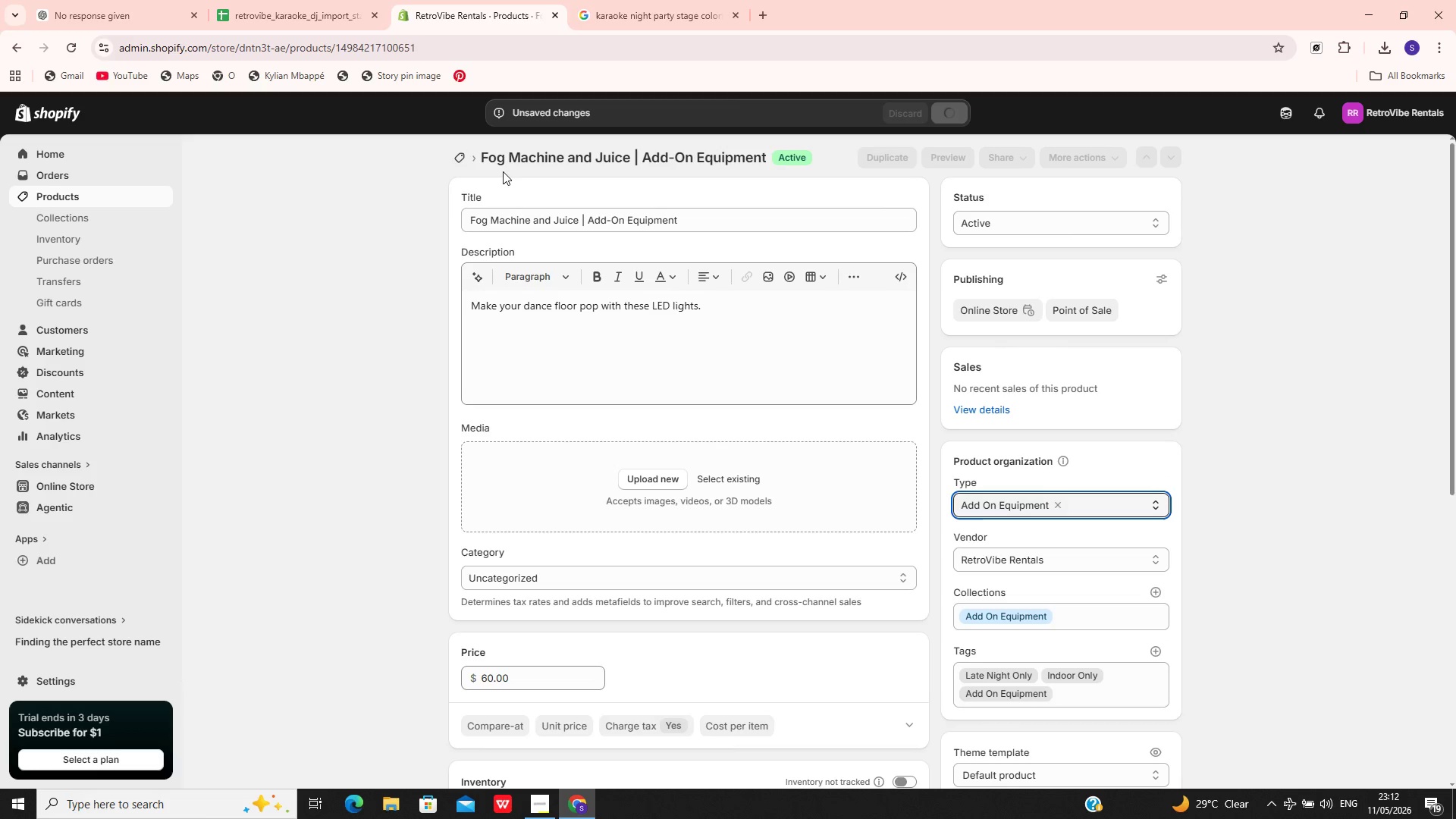 
left_click([163, 196])
 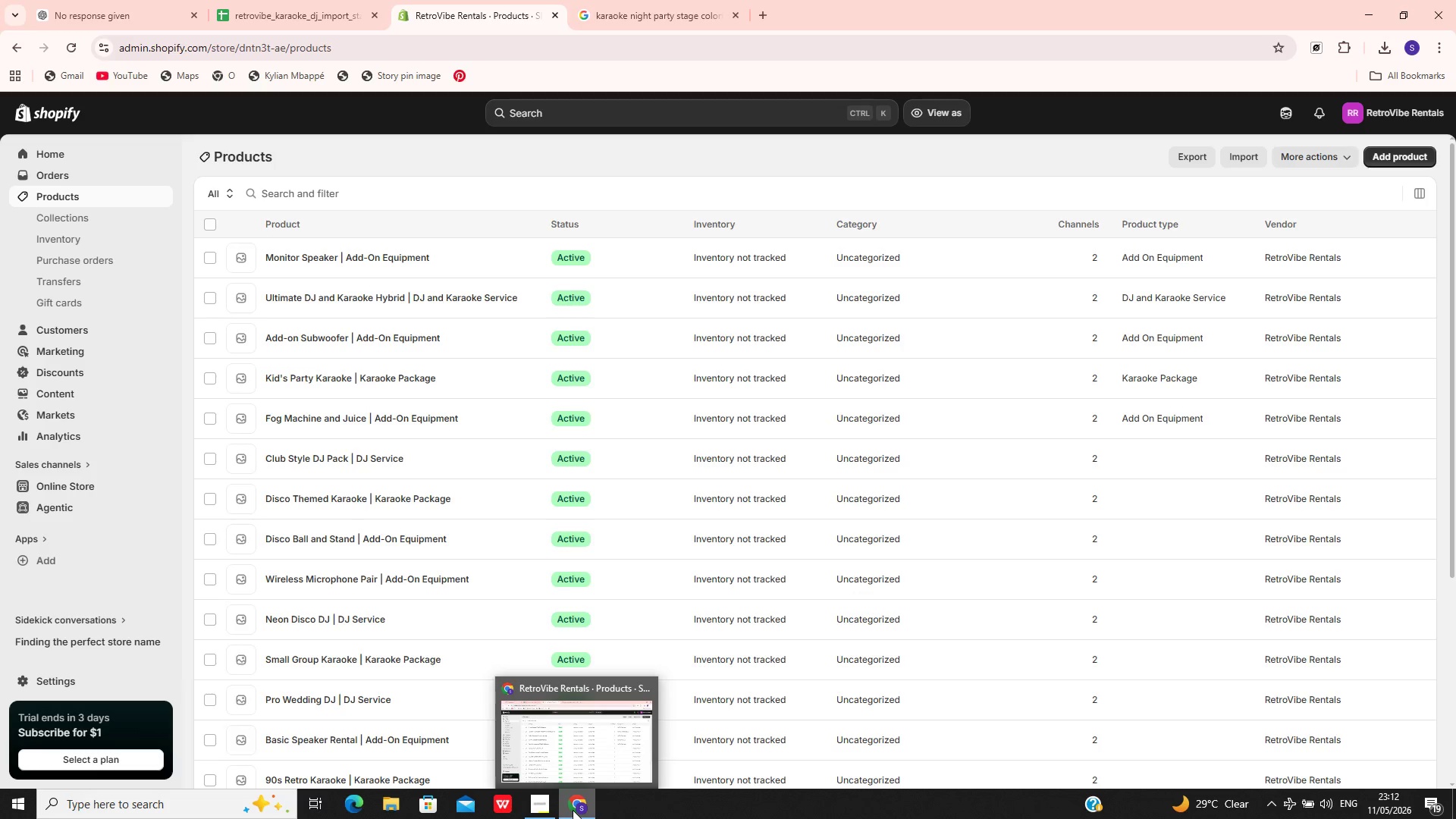 
wait(26.98)
 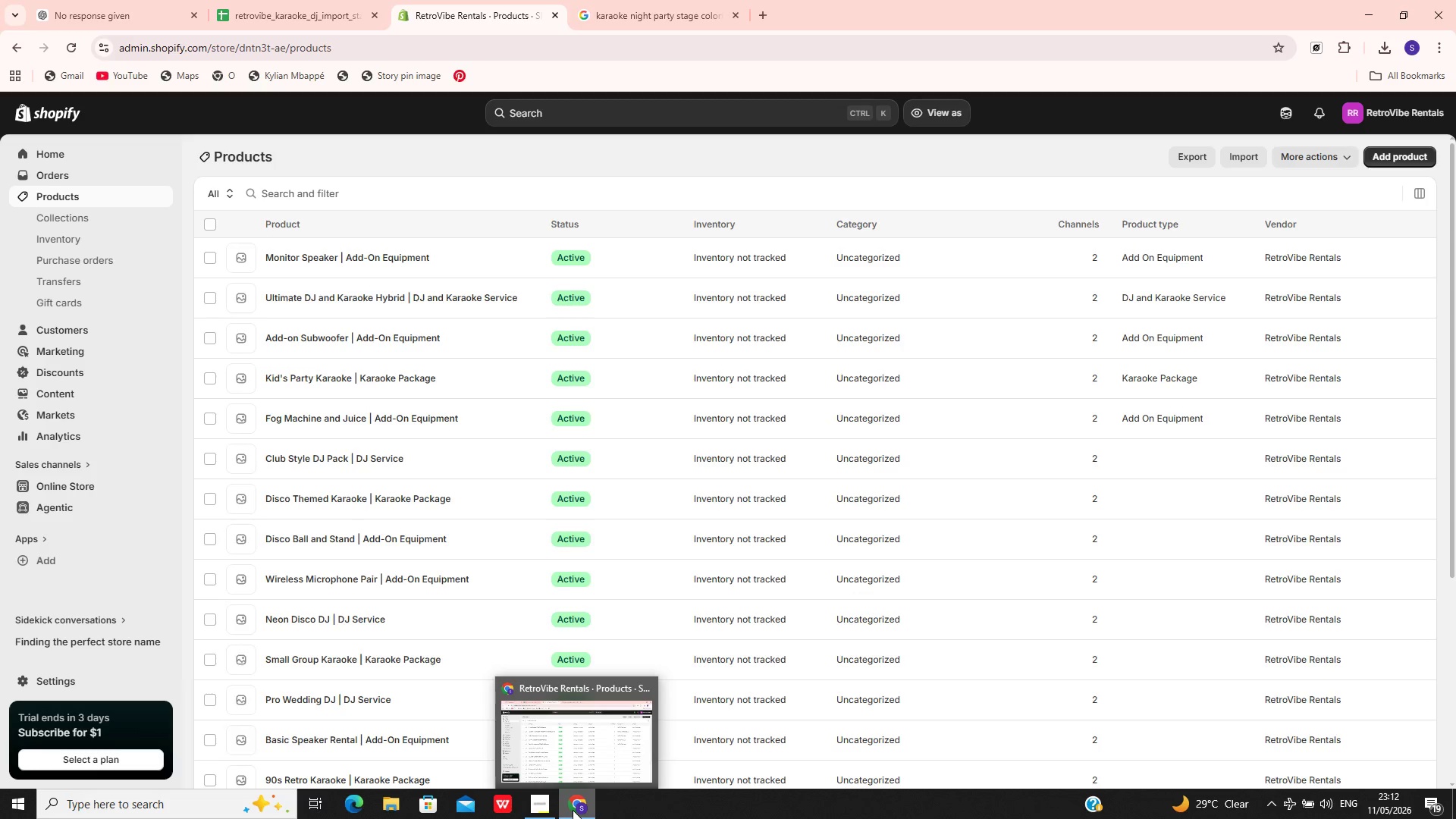 
left_click([492, 467])
 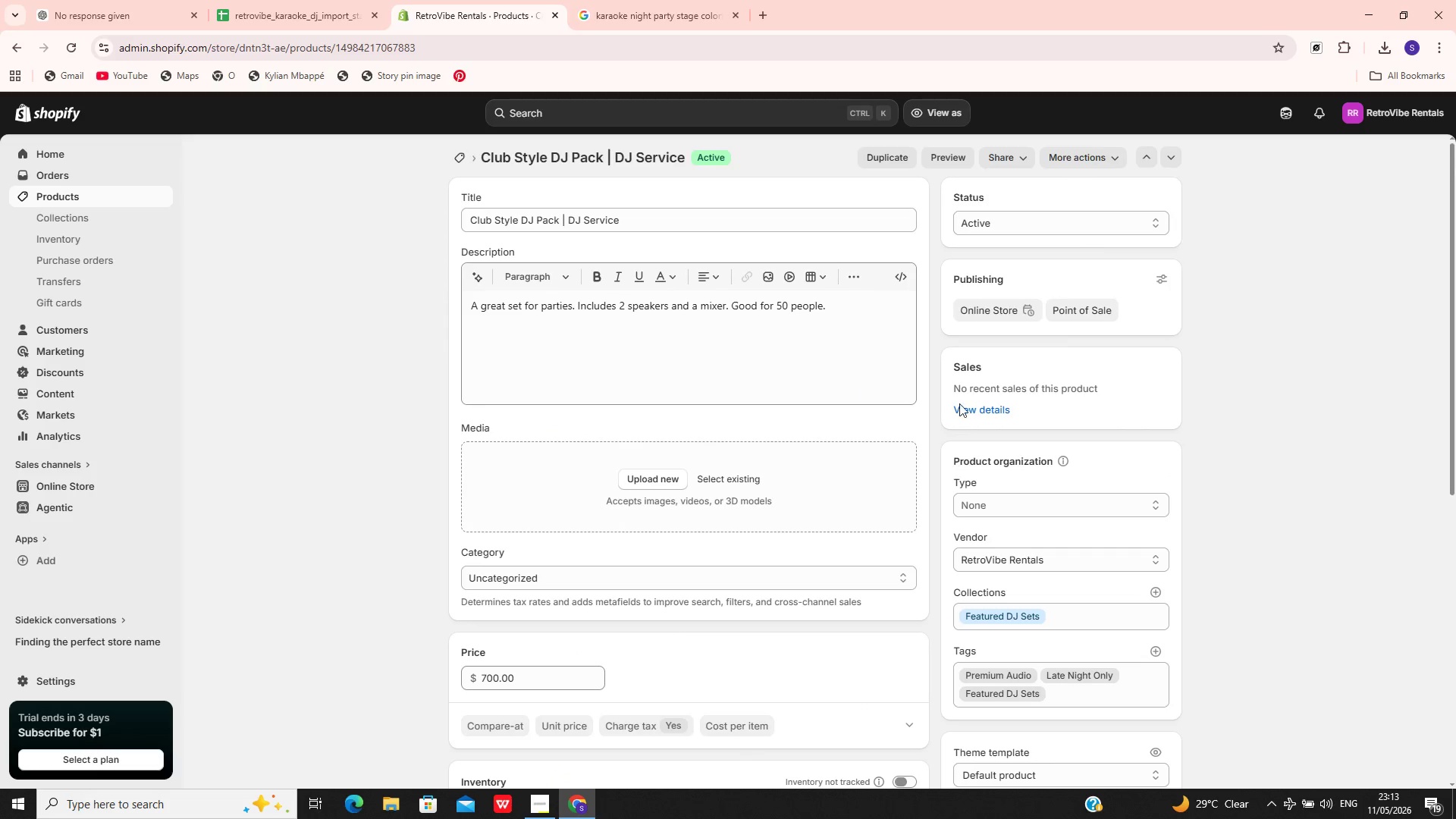 
left_click([985, 507])
 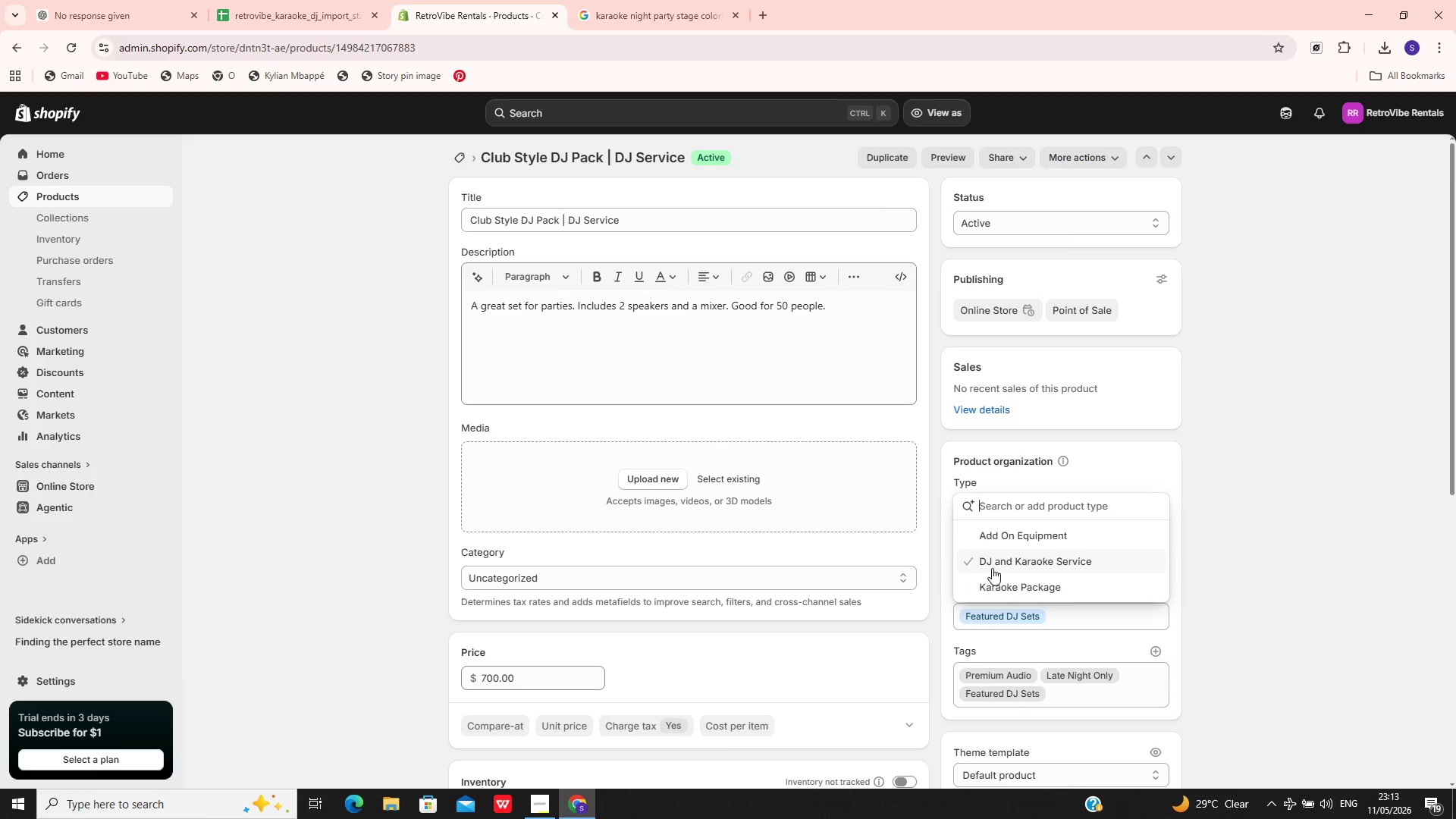 
type(DJ Service)
 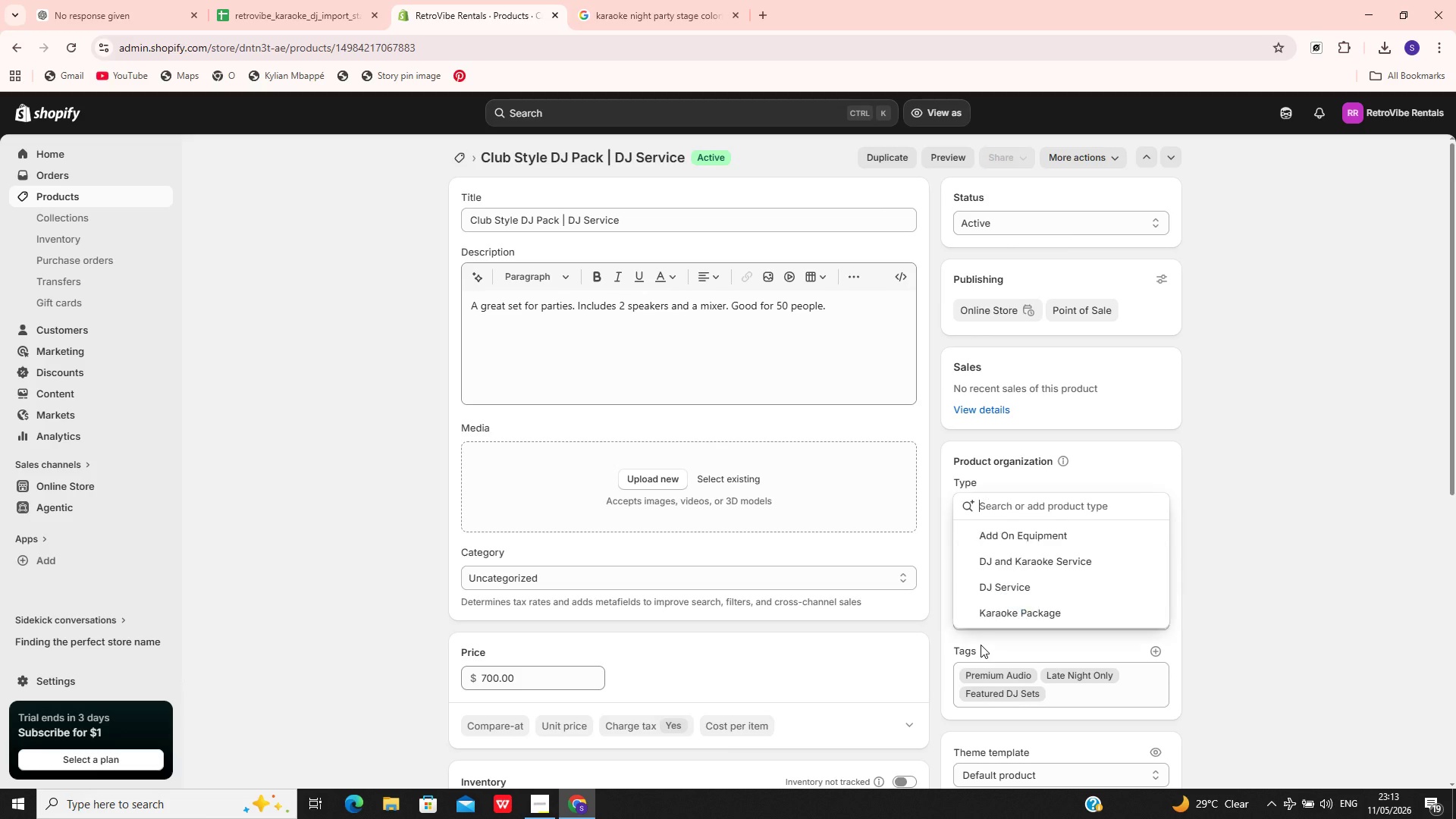 
key(Enter)
 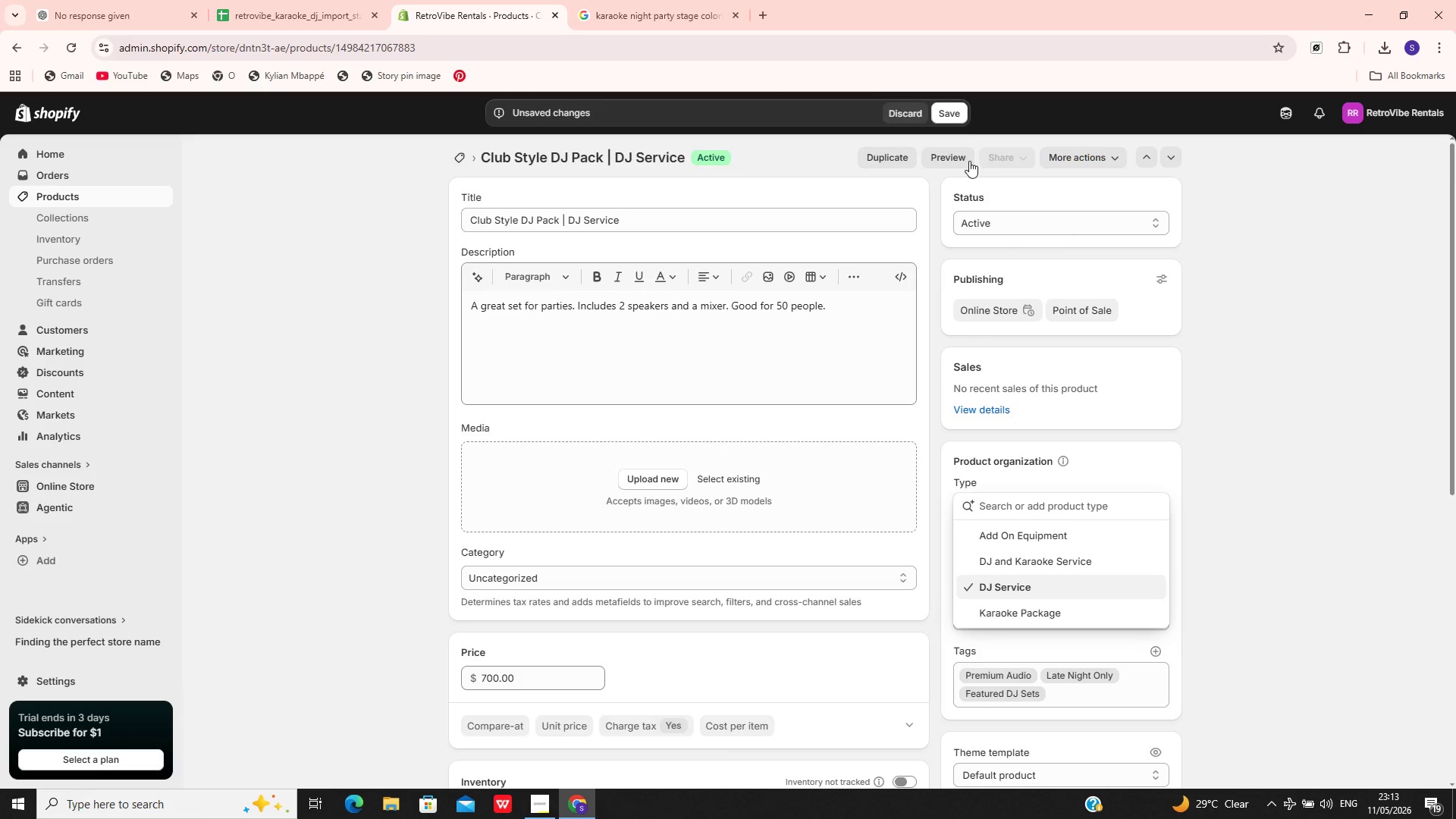 
left_click([946, 118])
 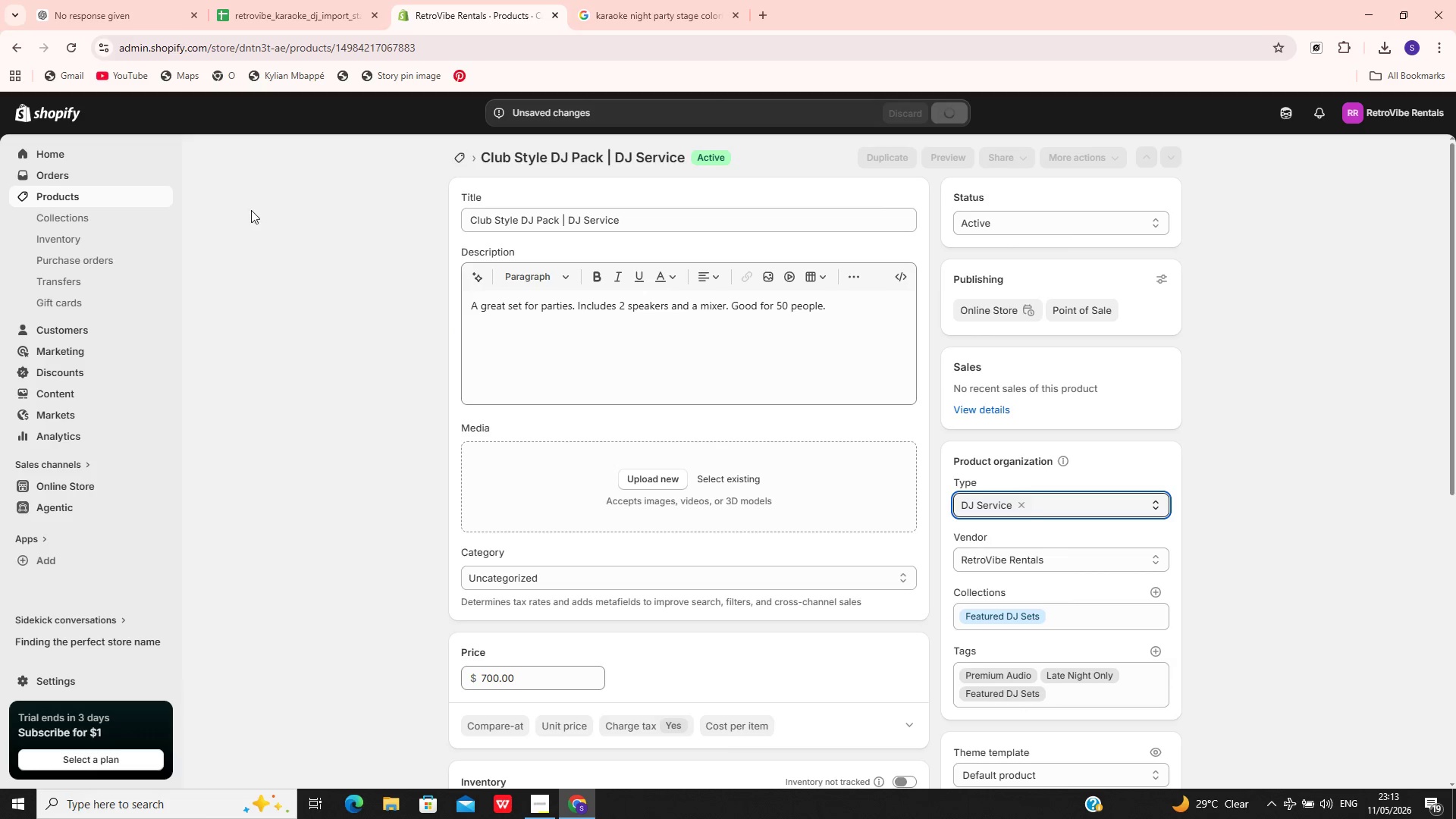 
left_click([123, 198])
 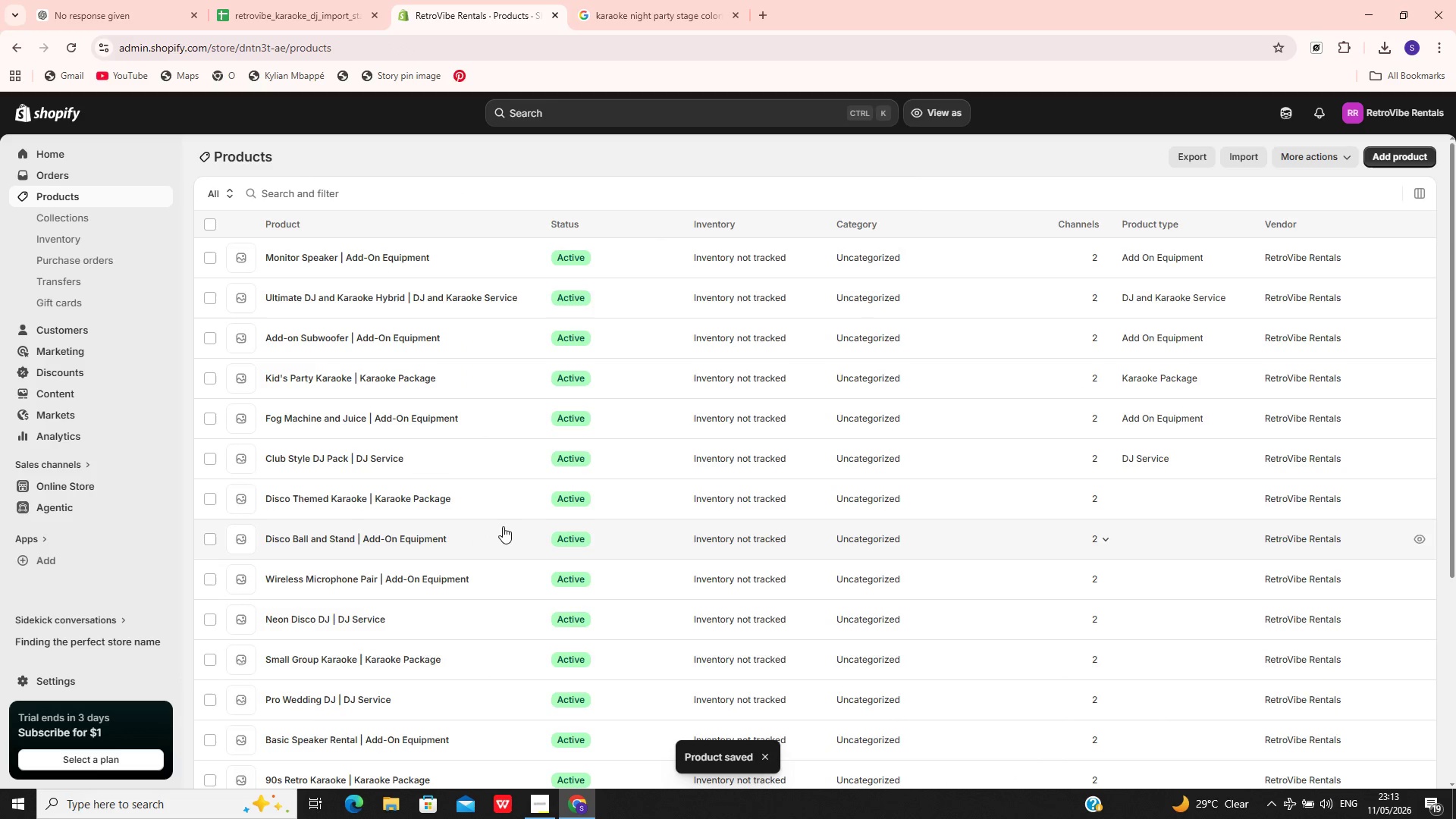 
left_click([500, 500])
 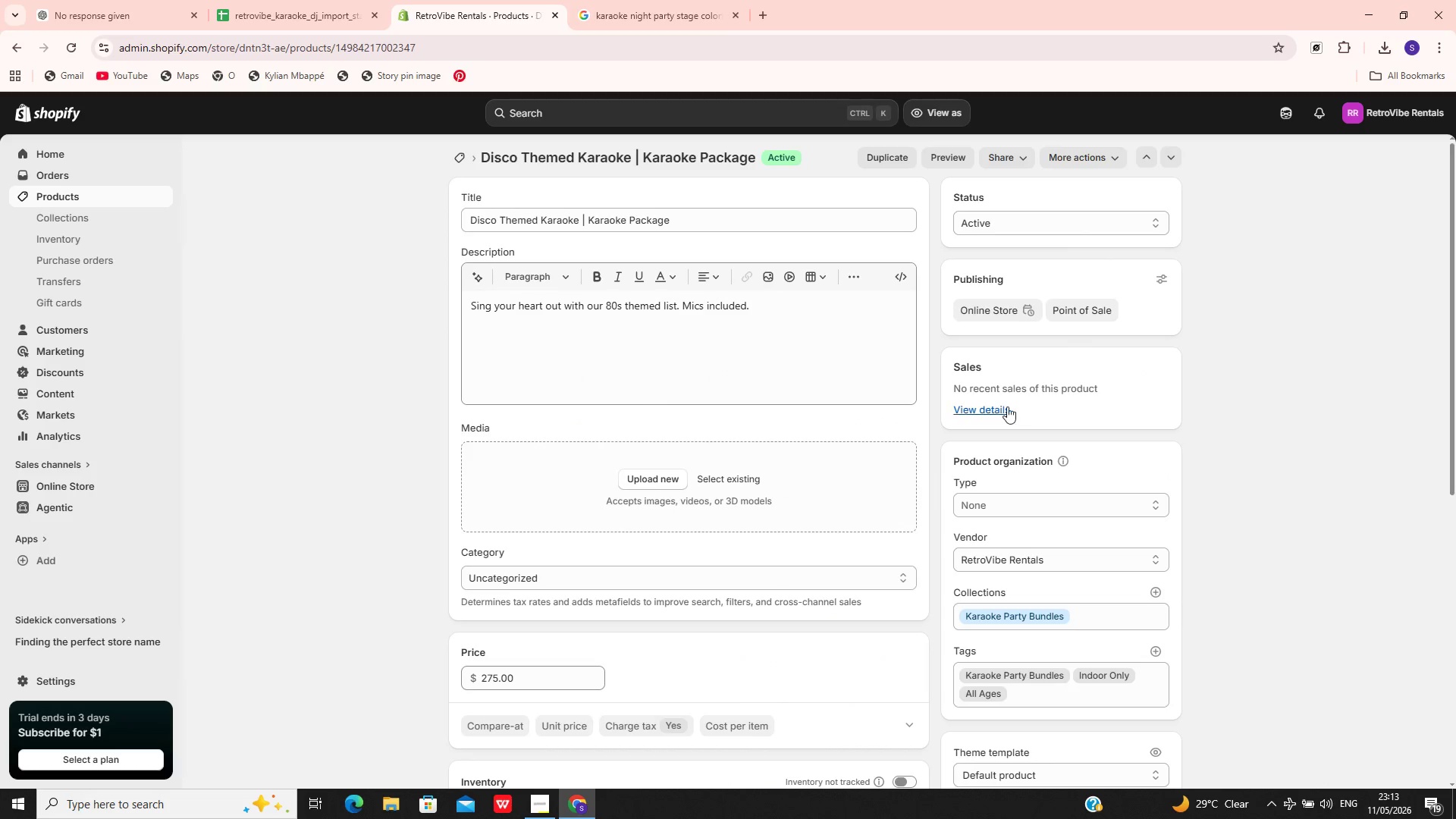 
left_click([994, 500])
 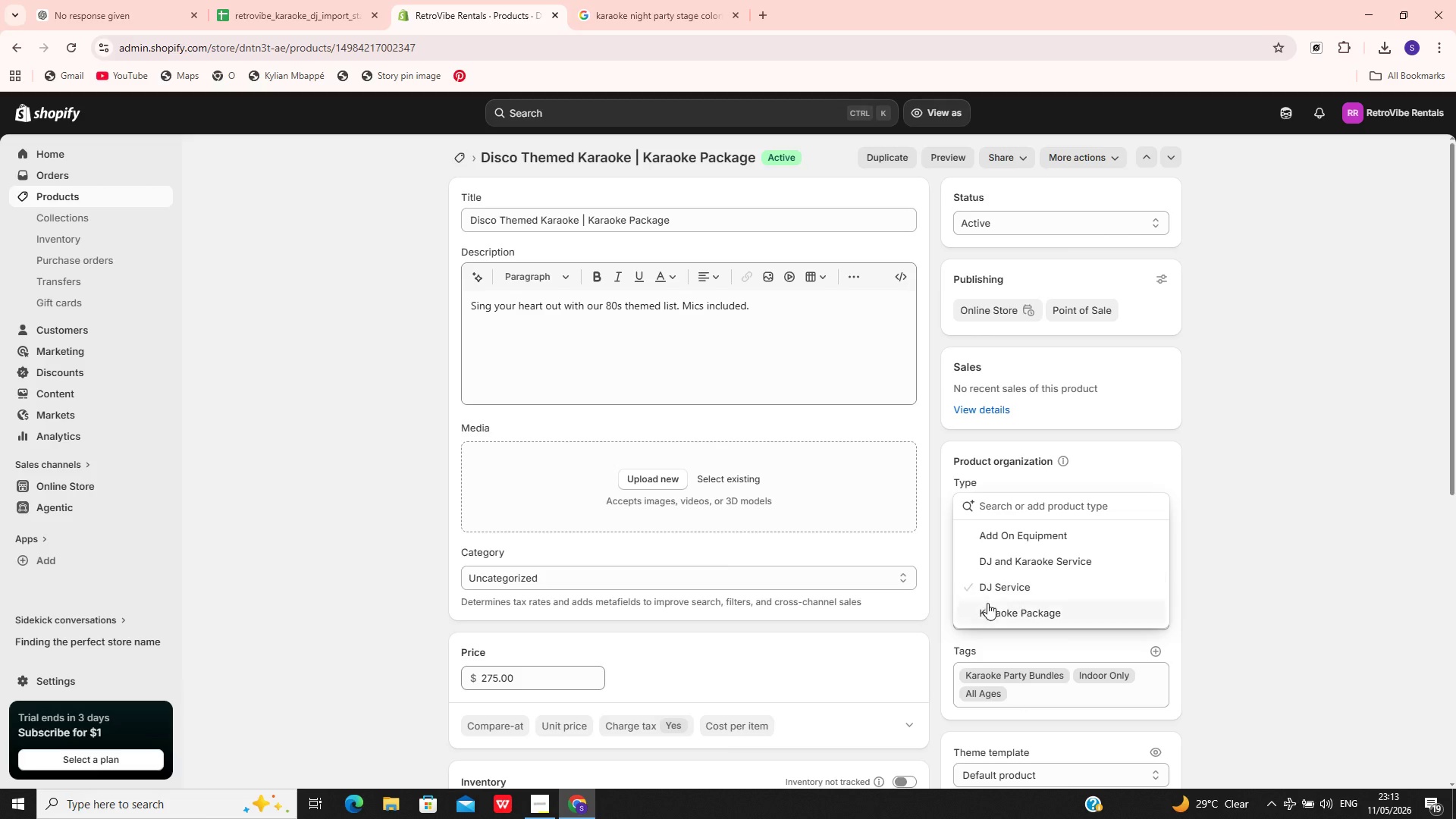 
left_click([987, 607])
 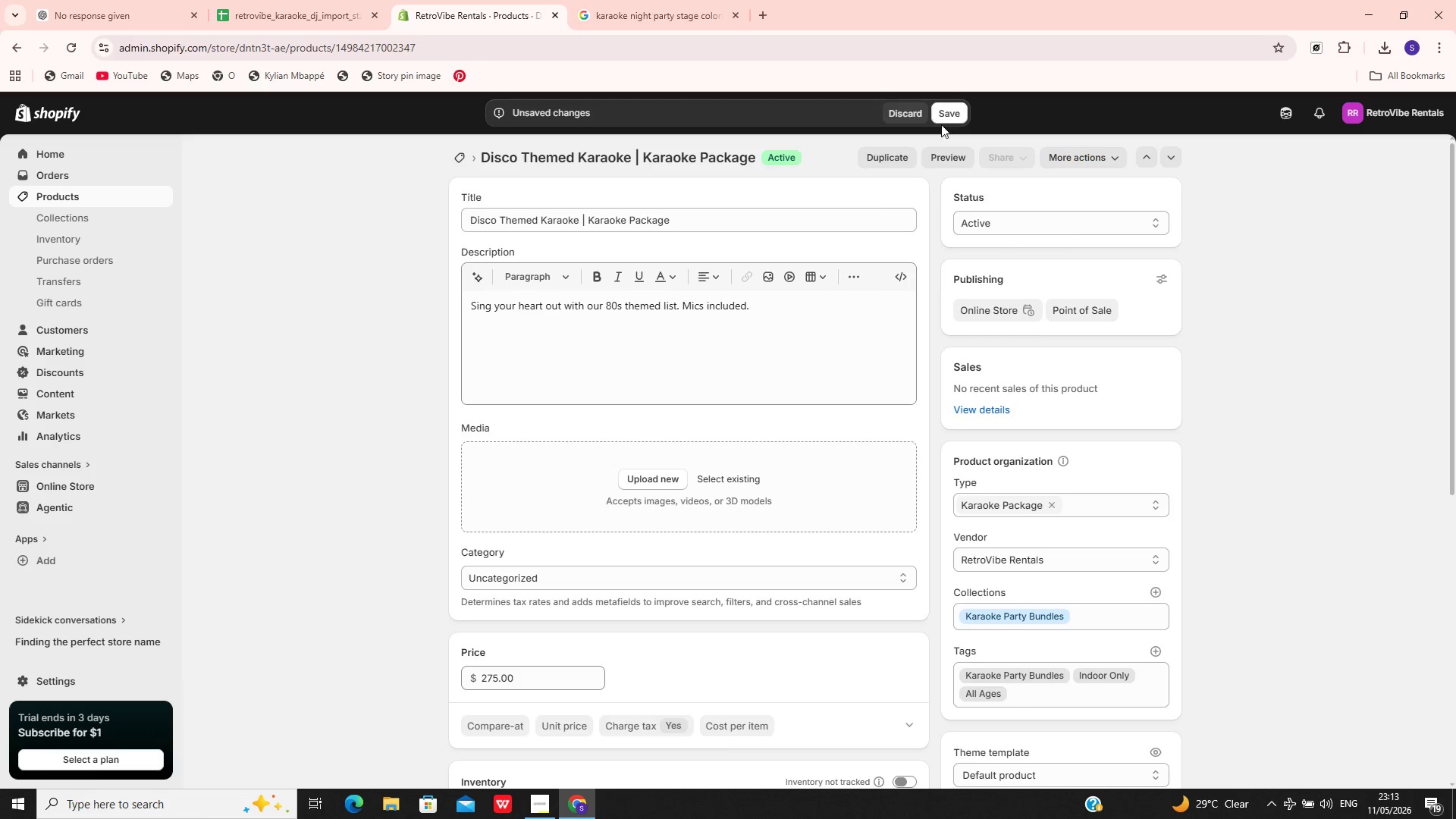 
left_click([944, 111])
 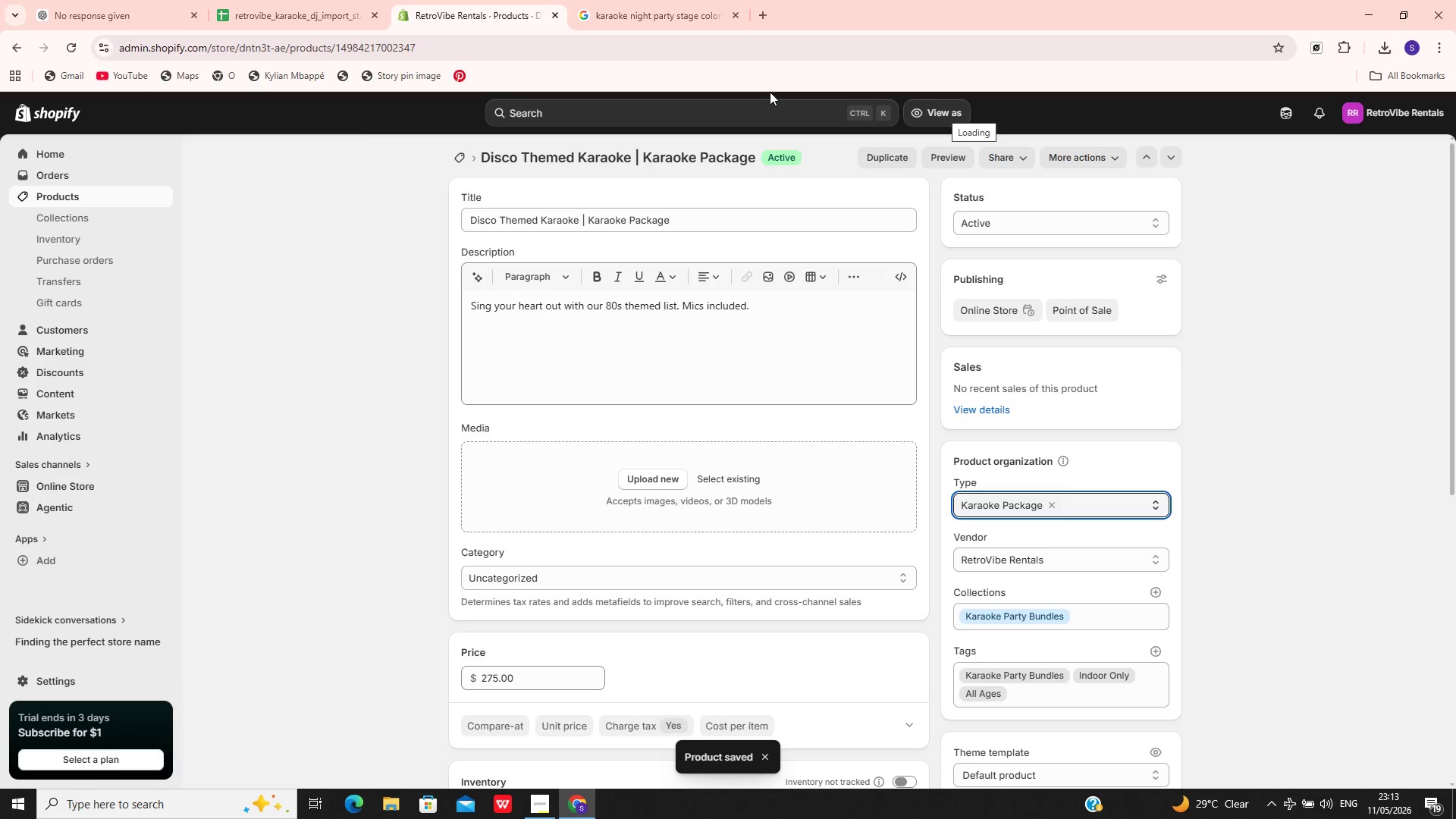 
left_click([133, 193])
 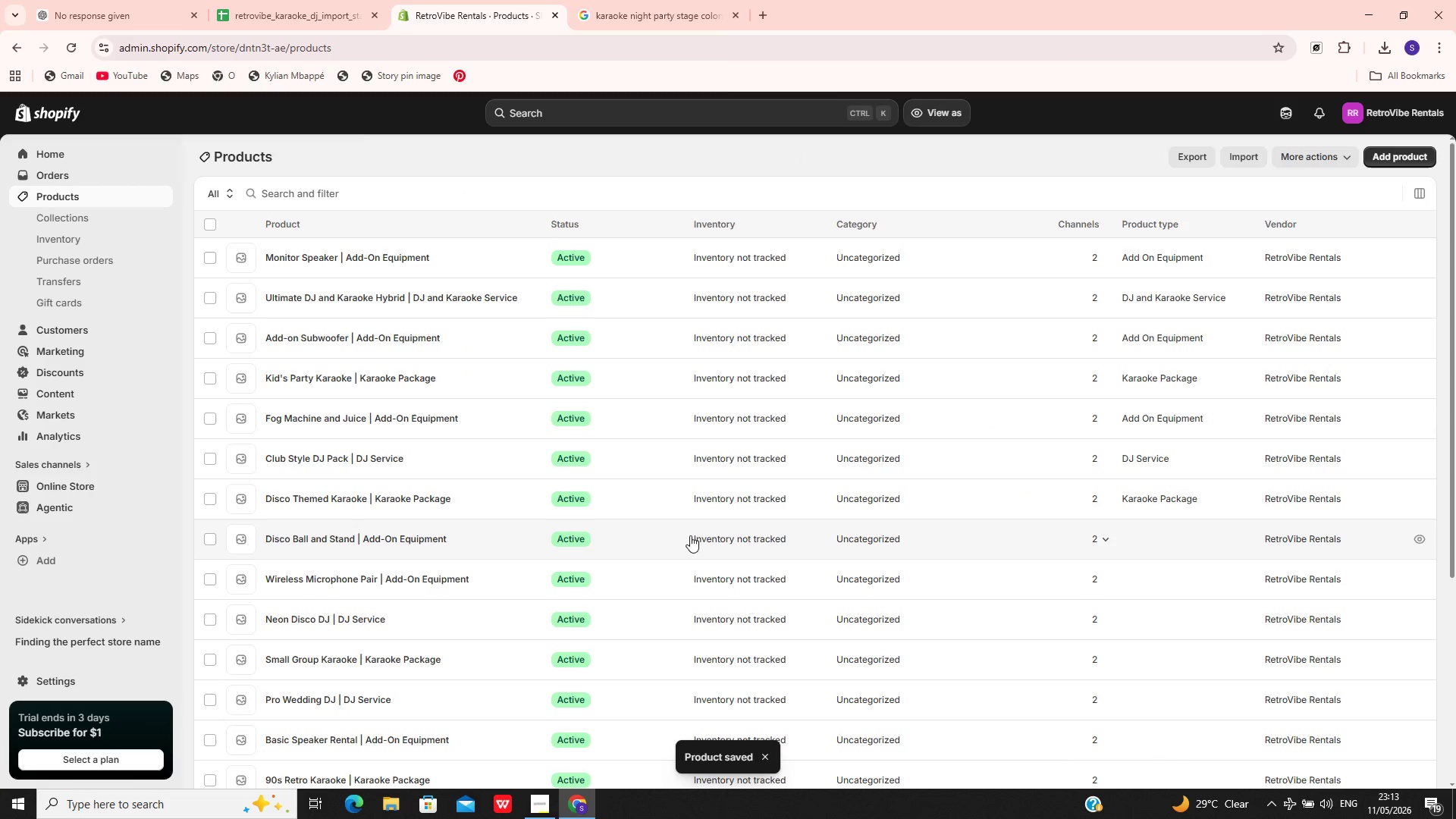 
left_click([508, 539])
 